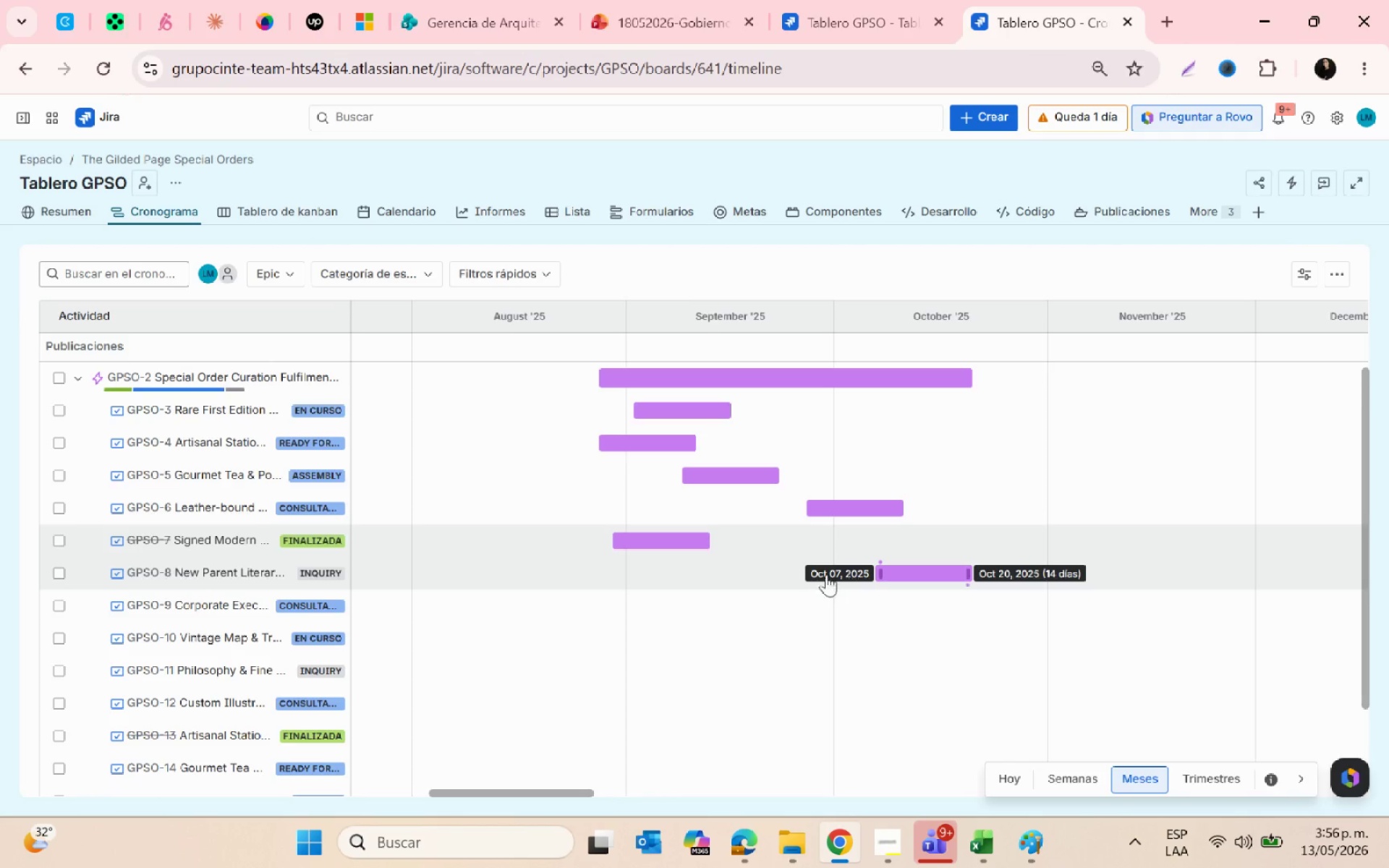 
scroll: coordinate [762, 629], scroll_direction: down, amount: 2.0
 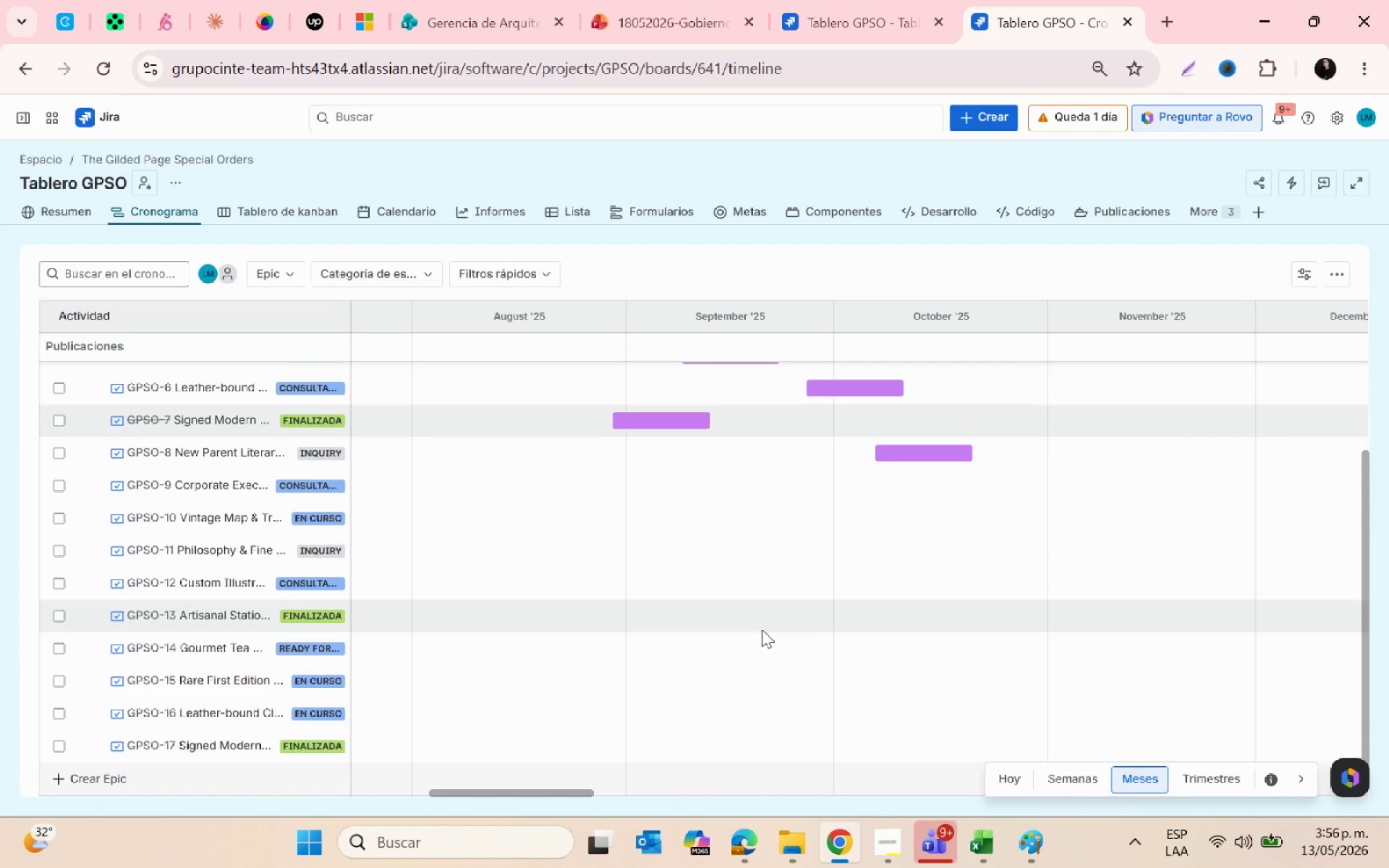 
key(Alt+AltLeft)
 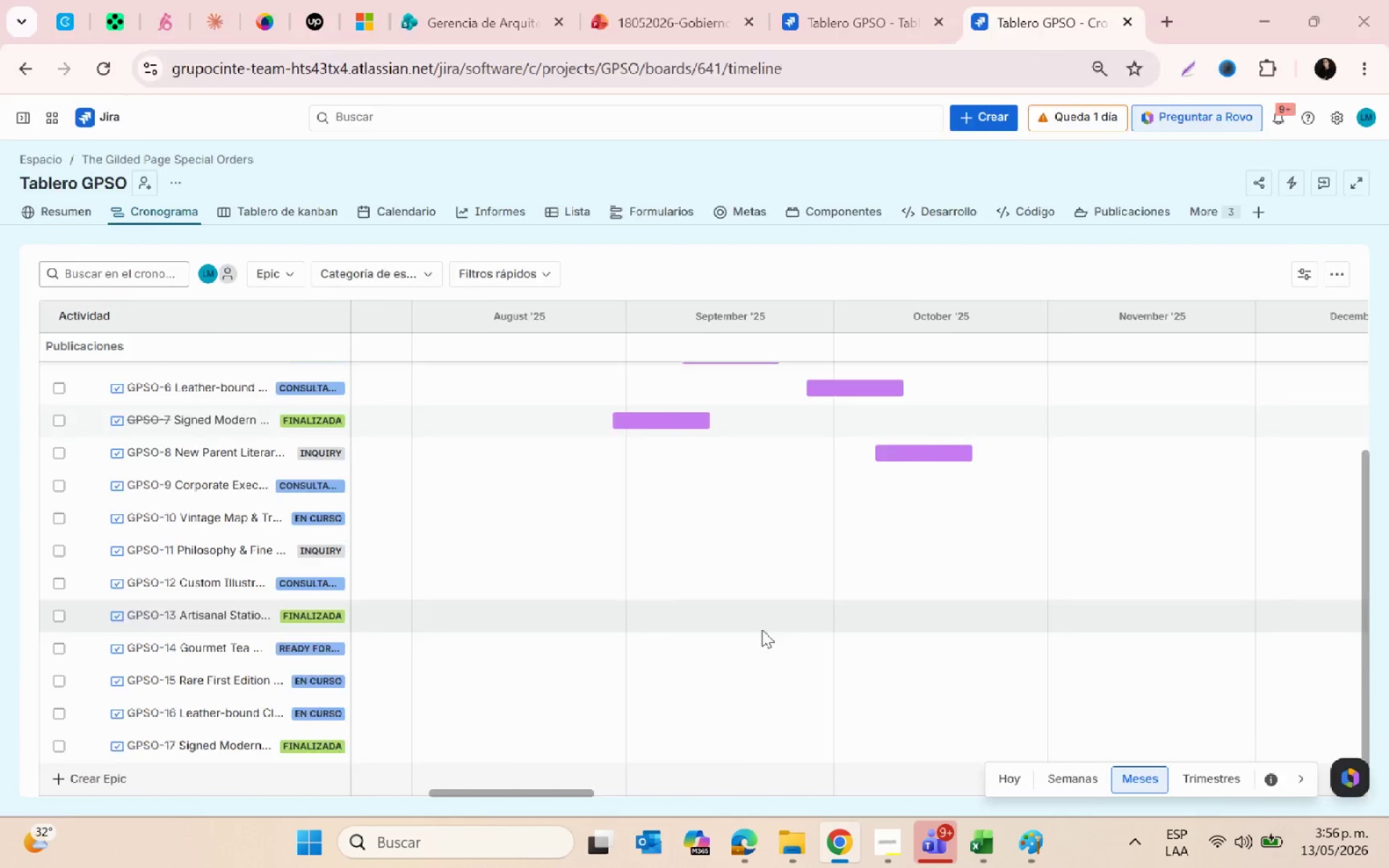 
key(Alt+Tab)
 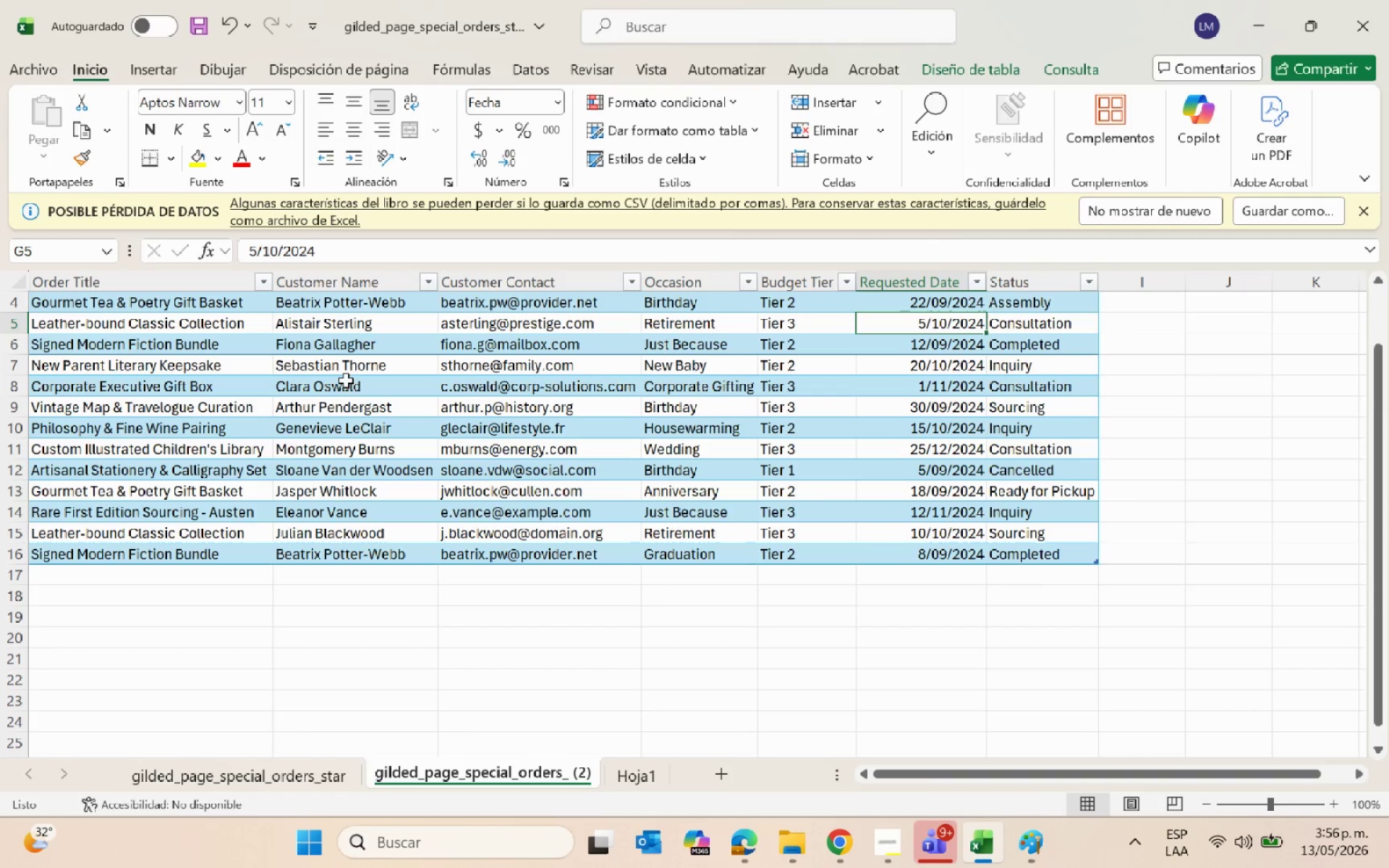 
wait(19.97)
 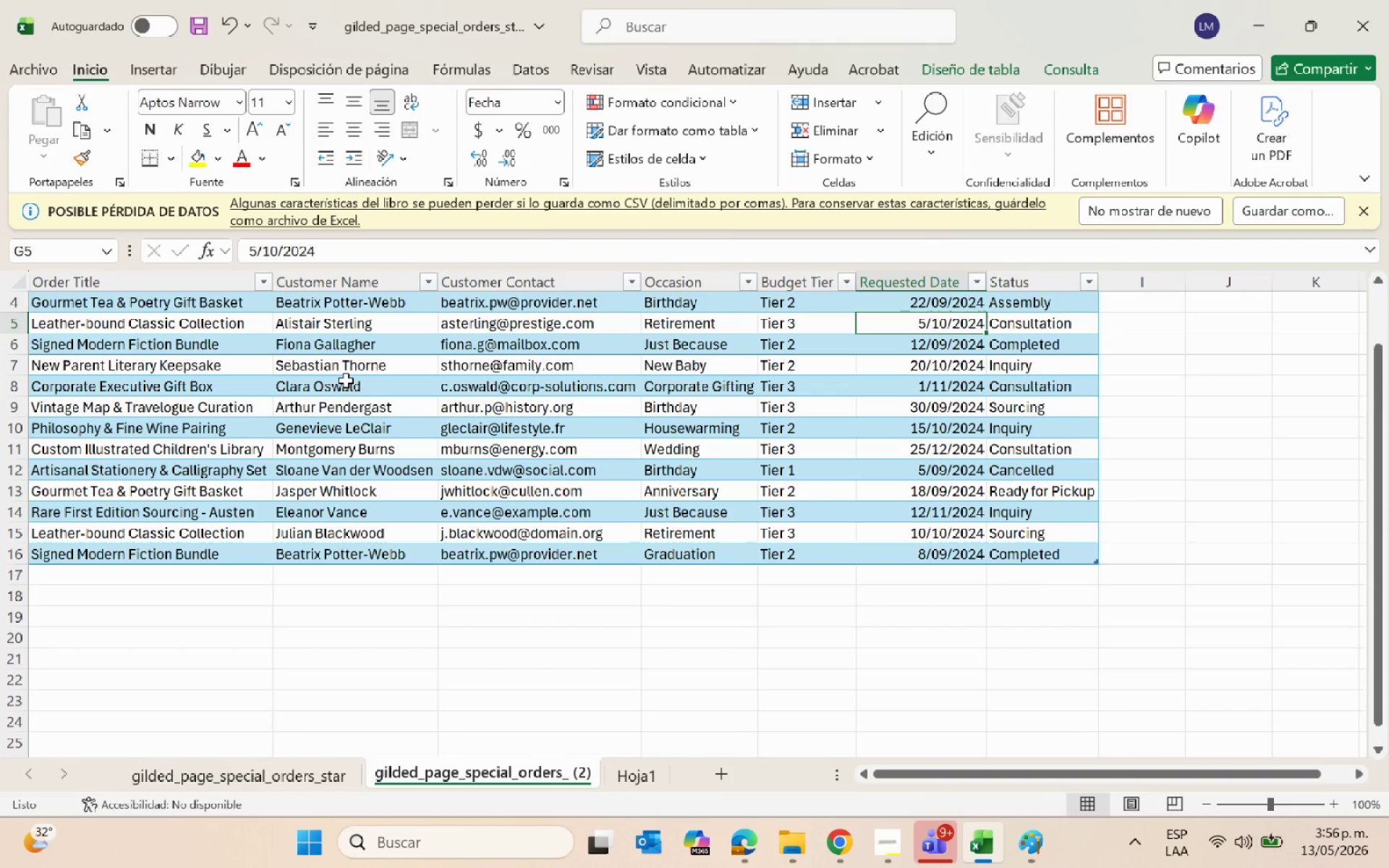 
key(Alt+AltLeft)
 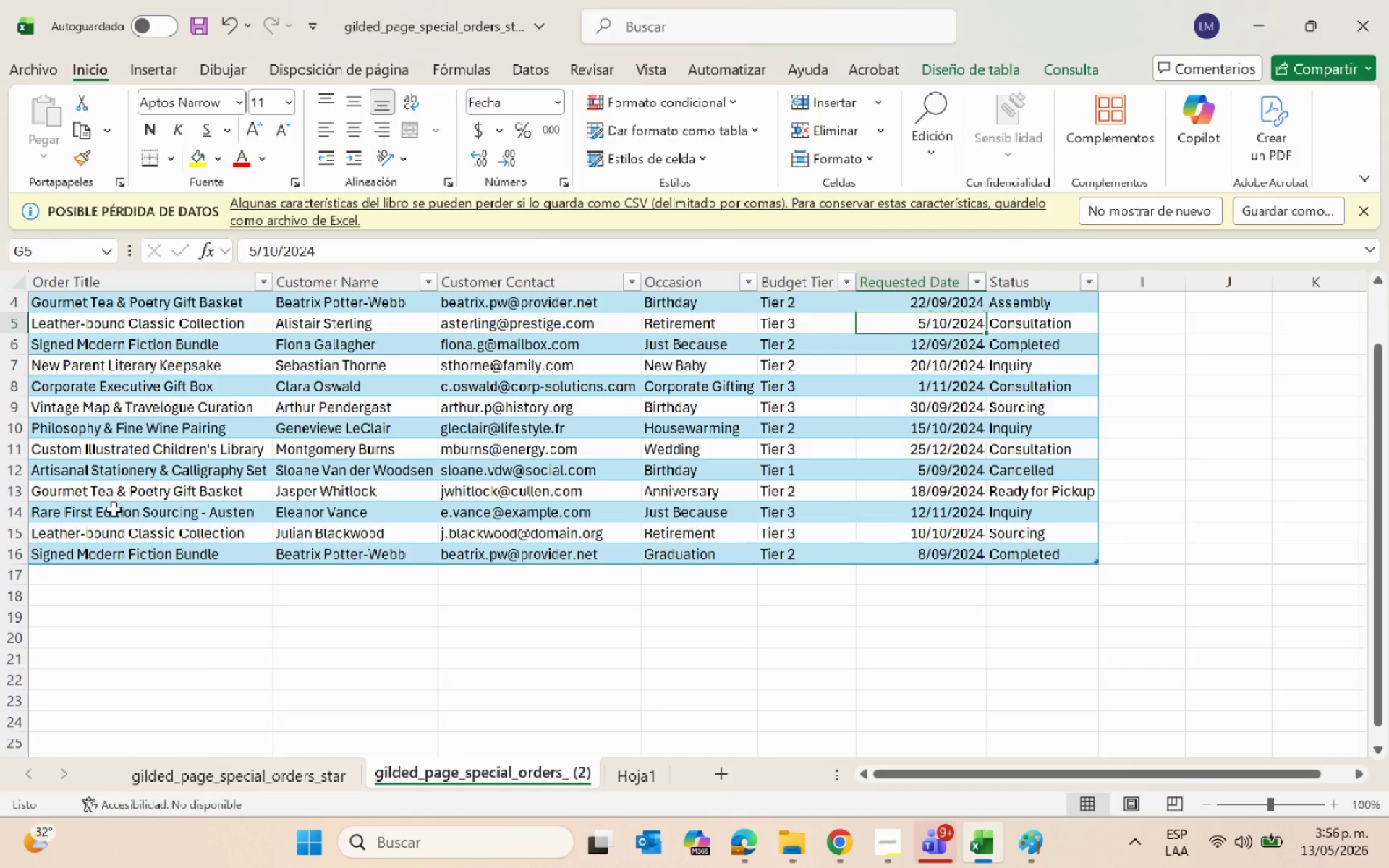 
key(Alt+Tab)
 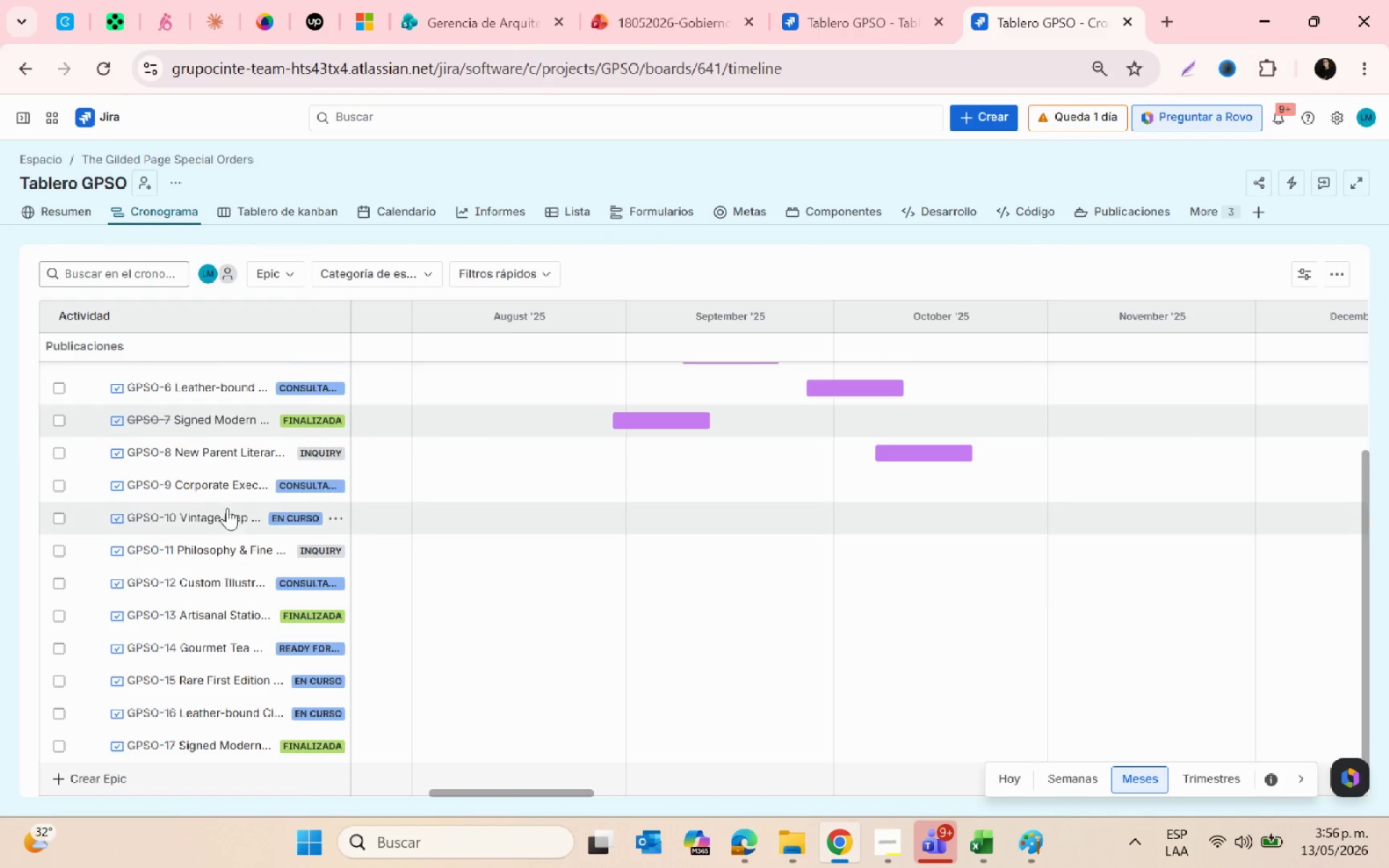 
key(Alt+AltLeft)
 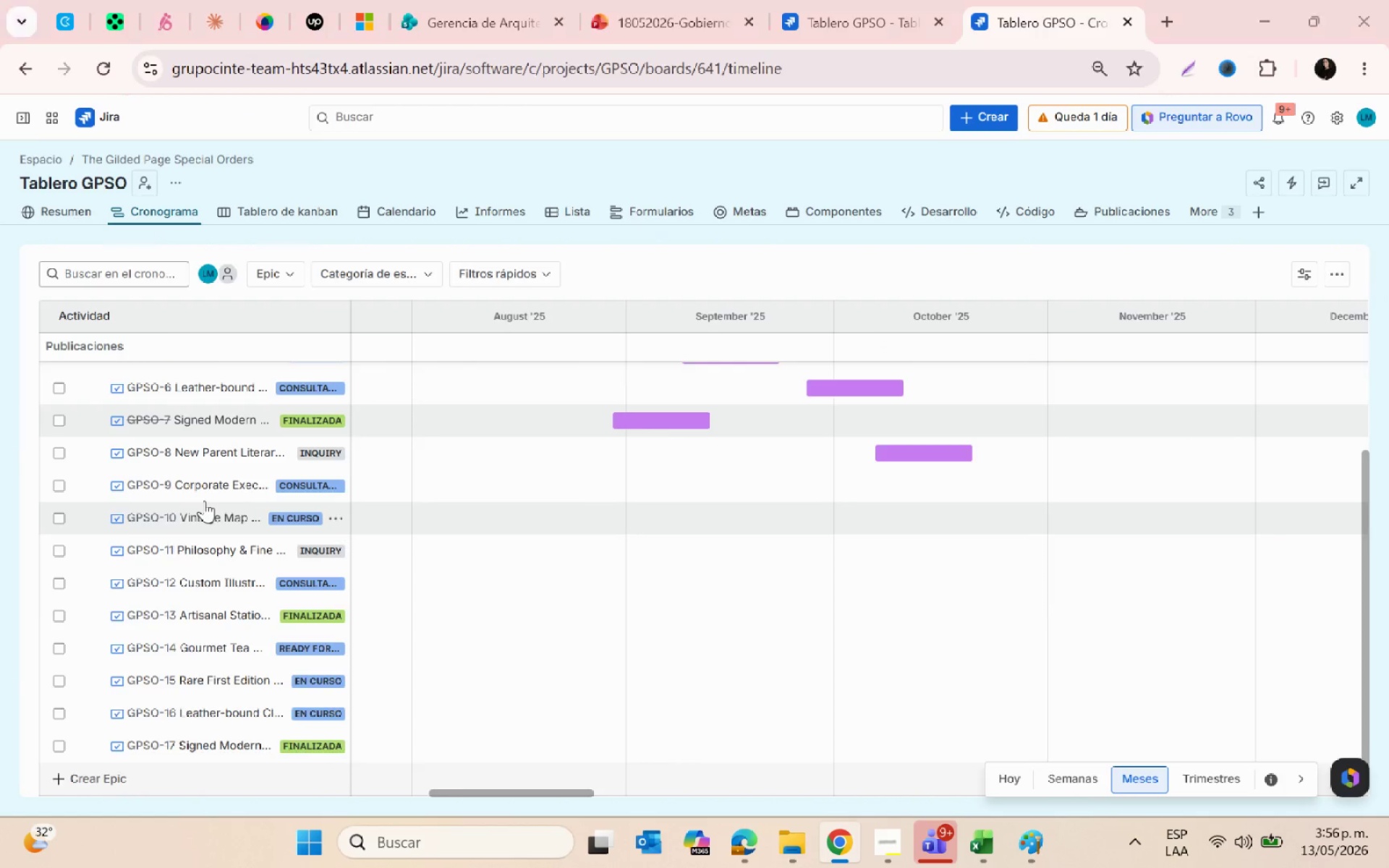 
key(Alt+Tab)
 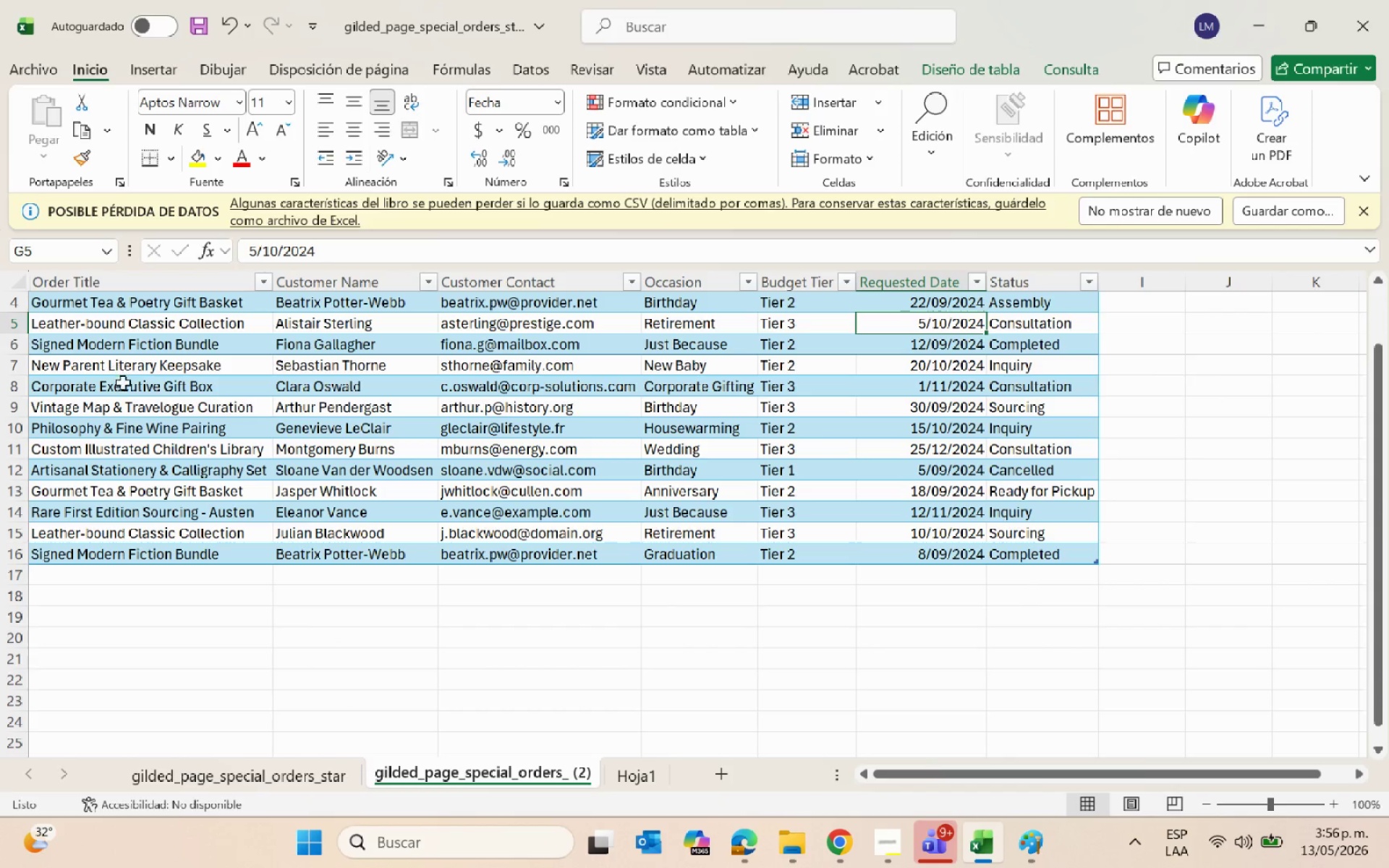 
scroll: coordinate [365, 429], scroll_direction: down, amount: 1.0
 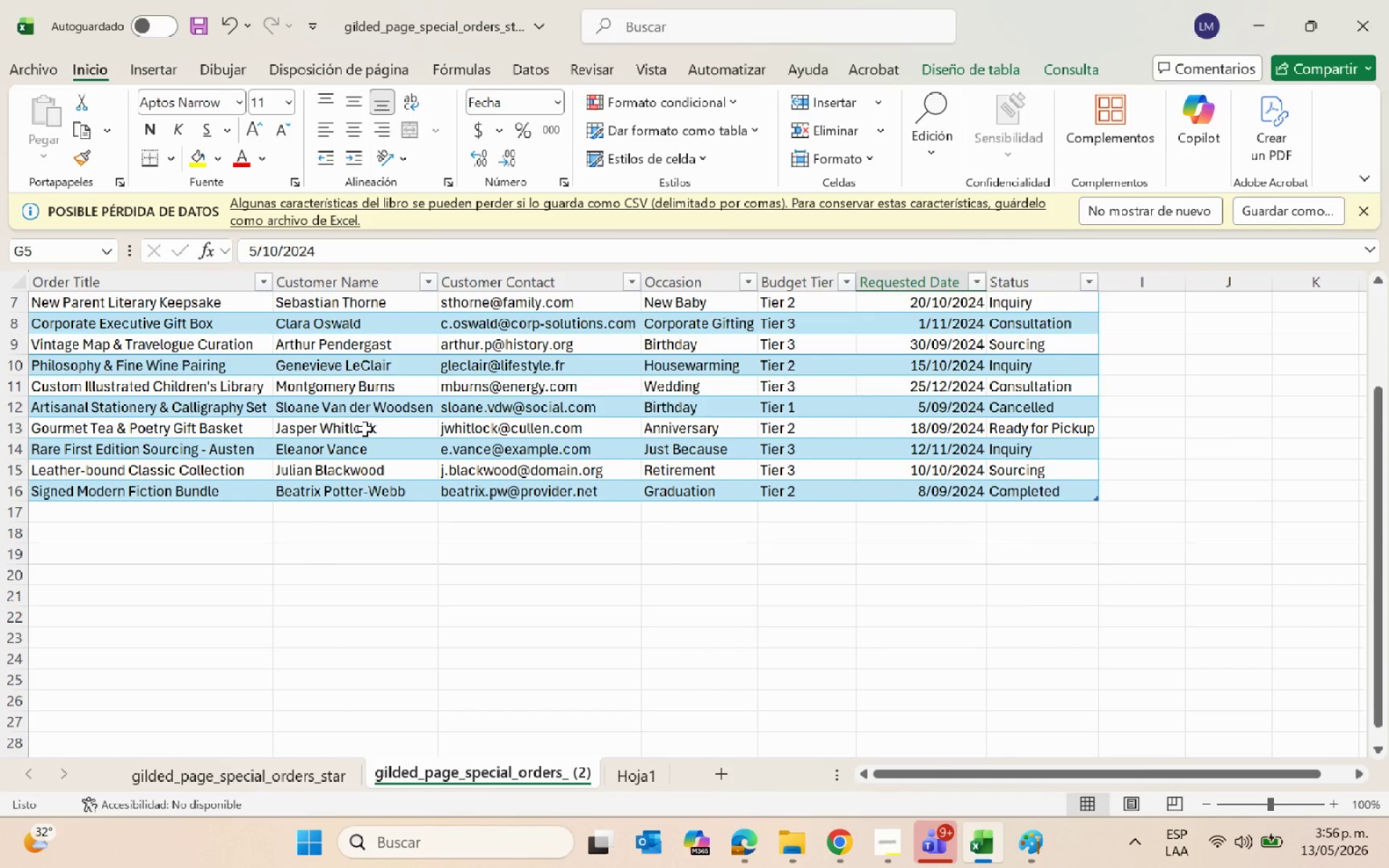 
key(Alt+AltLeft)
 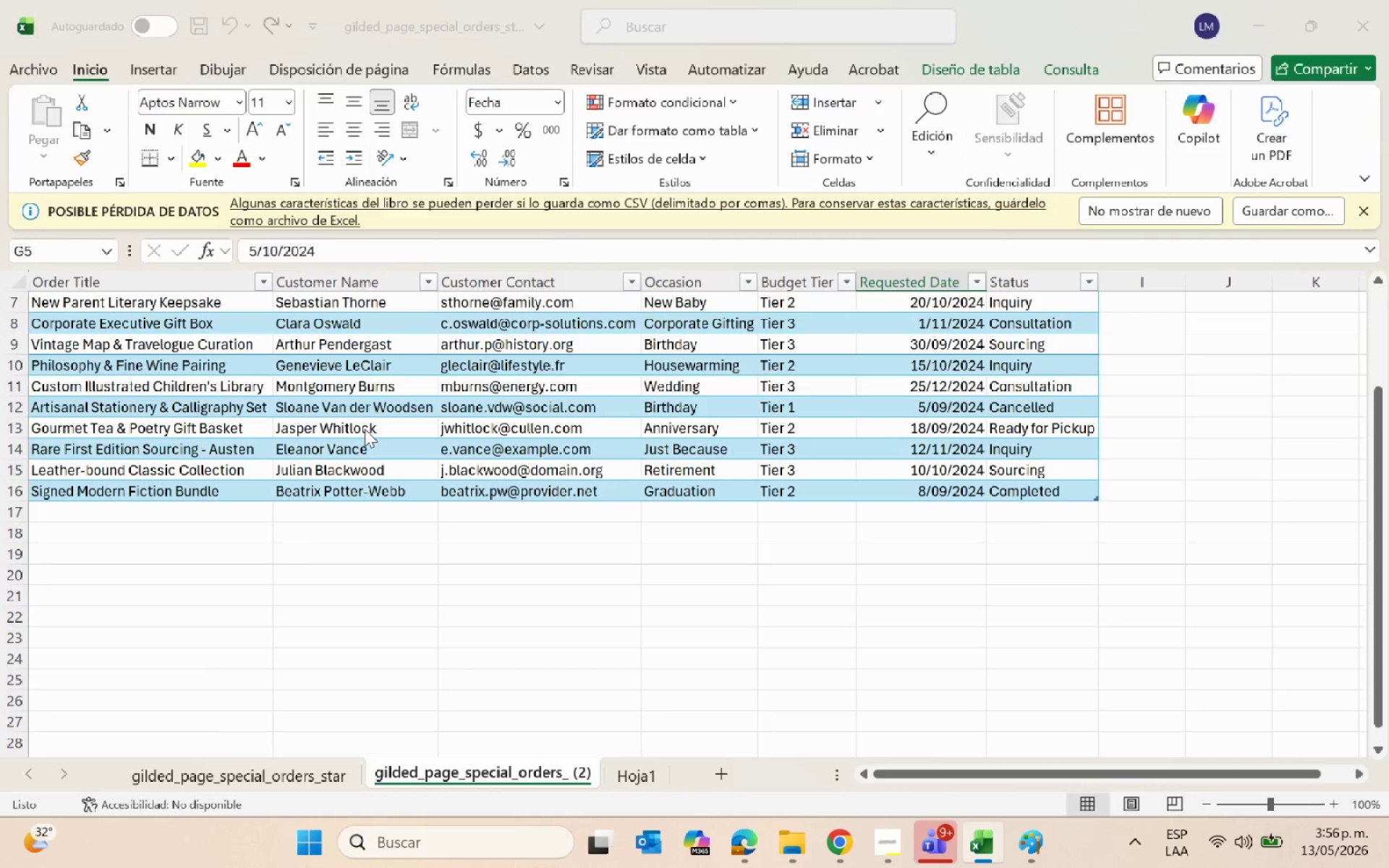 
key(Alt+Tab)
 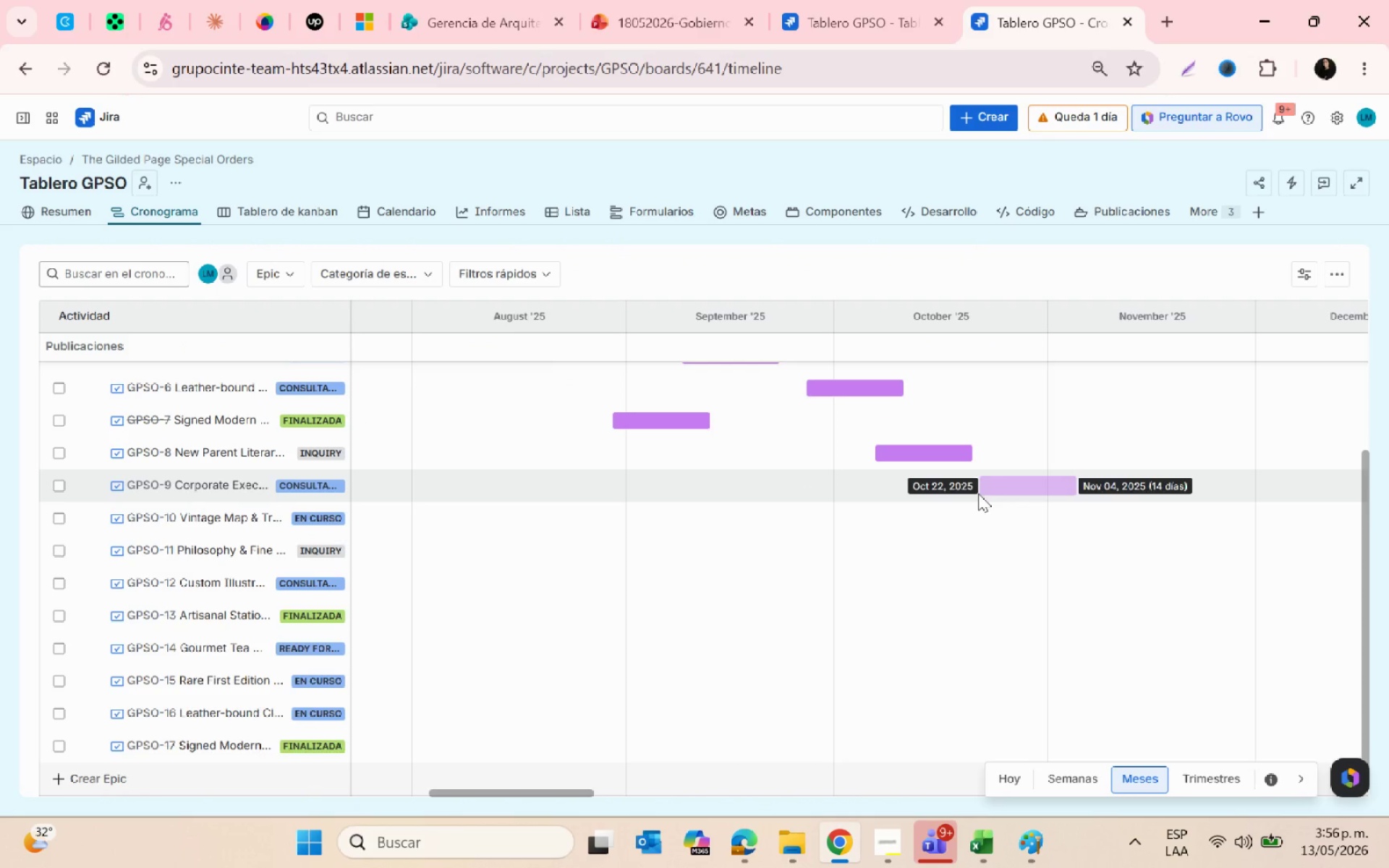 
left_click([961, 493])
 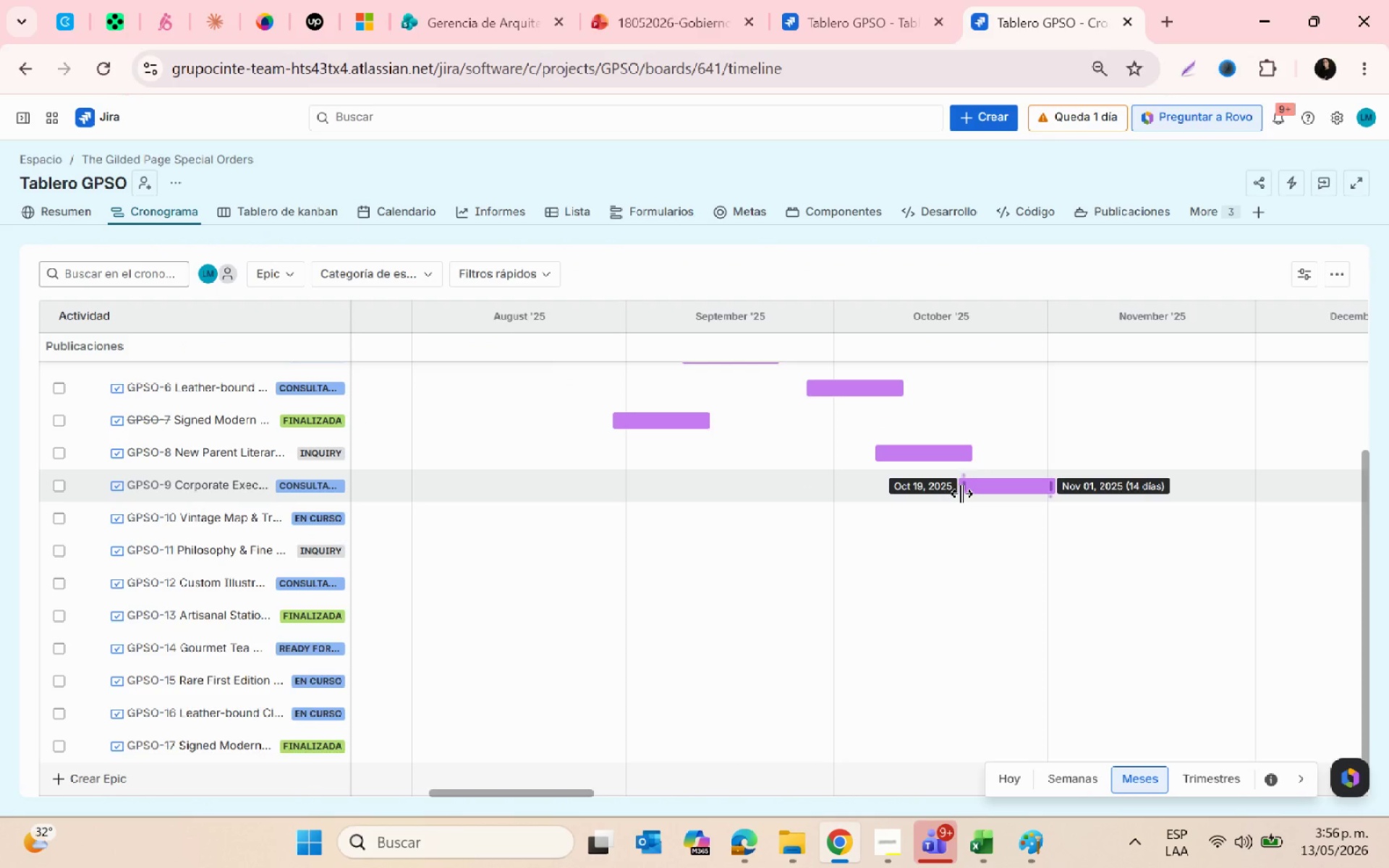 
key(Alt+AltLeft)
 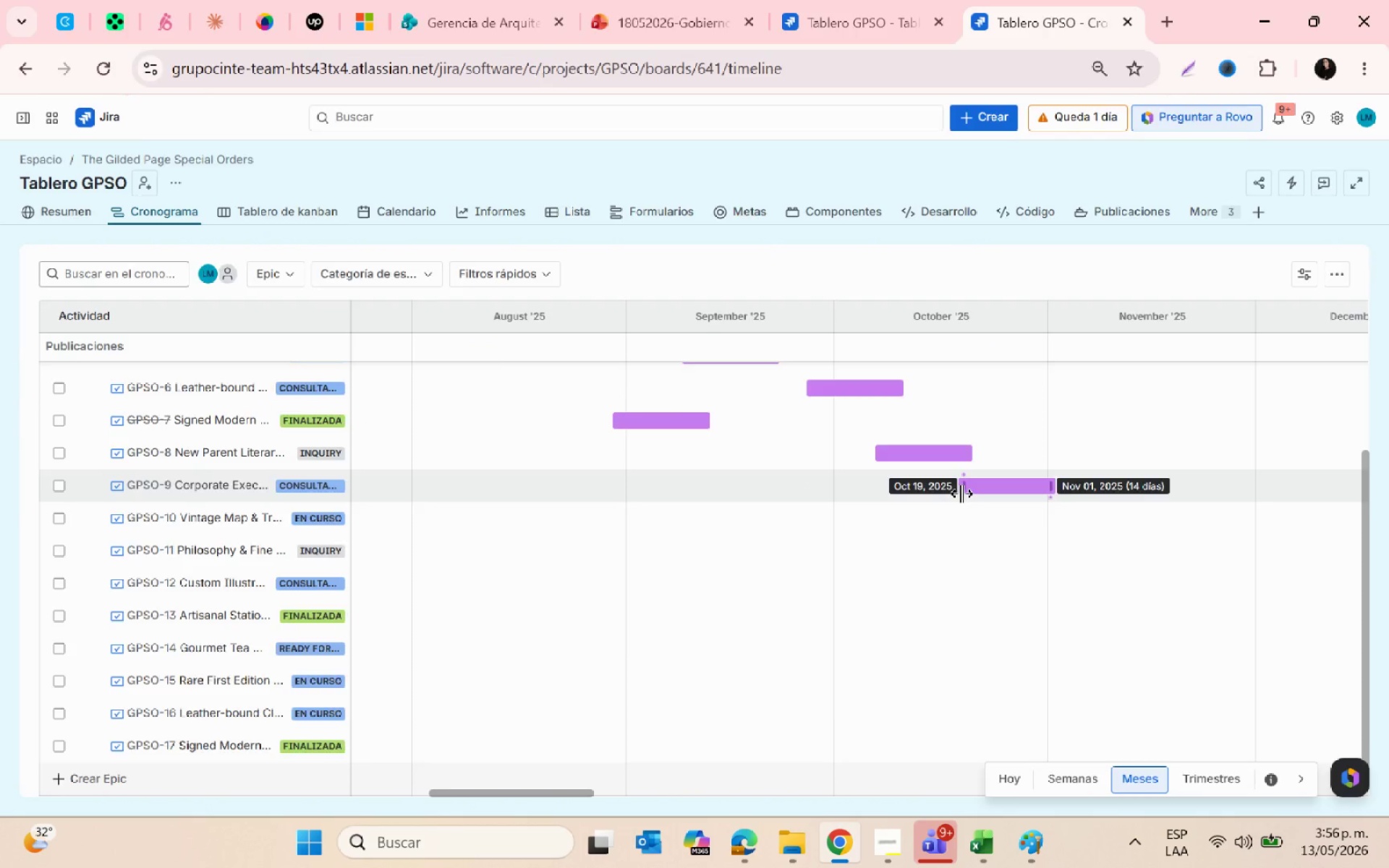 
key(Alt+Tab)
 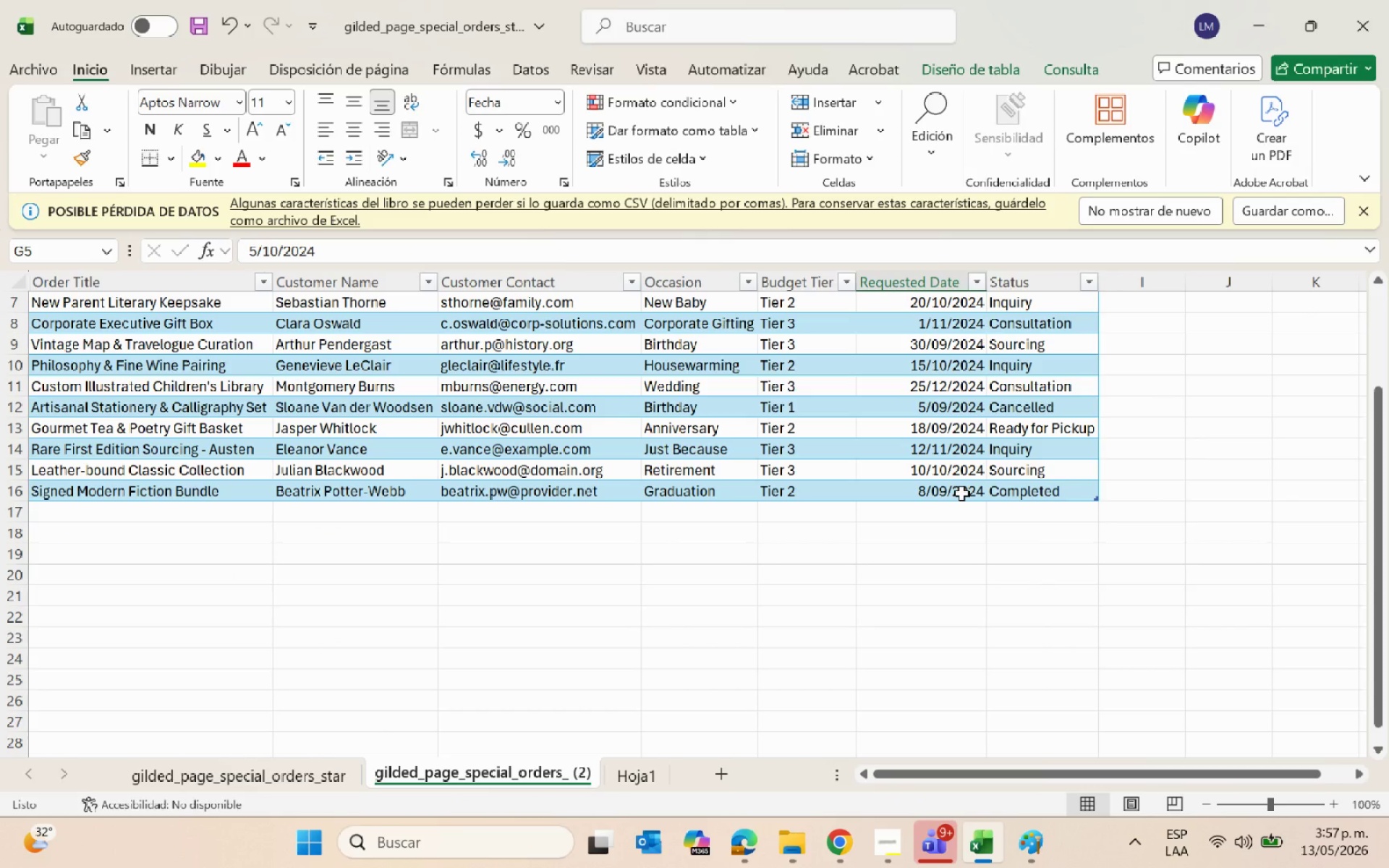 
key(Alt+AltLeft)
 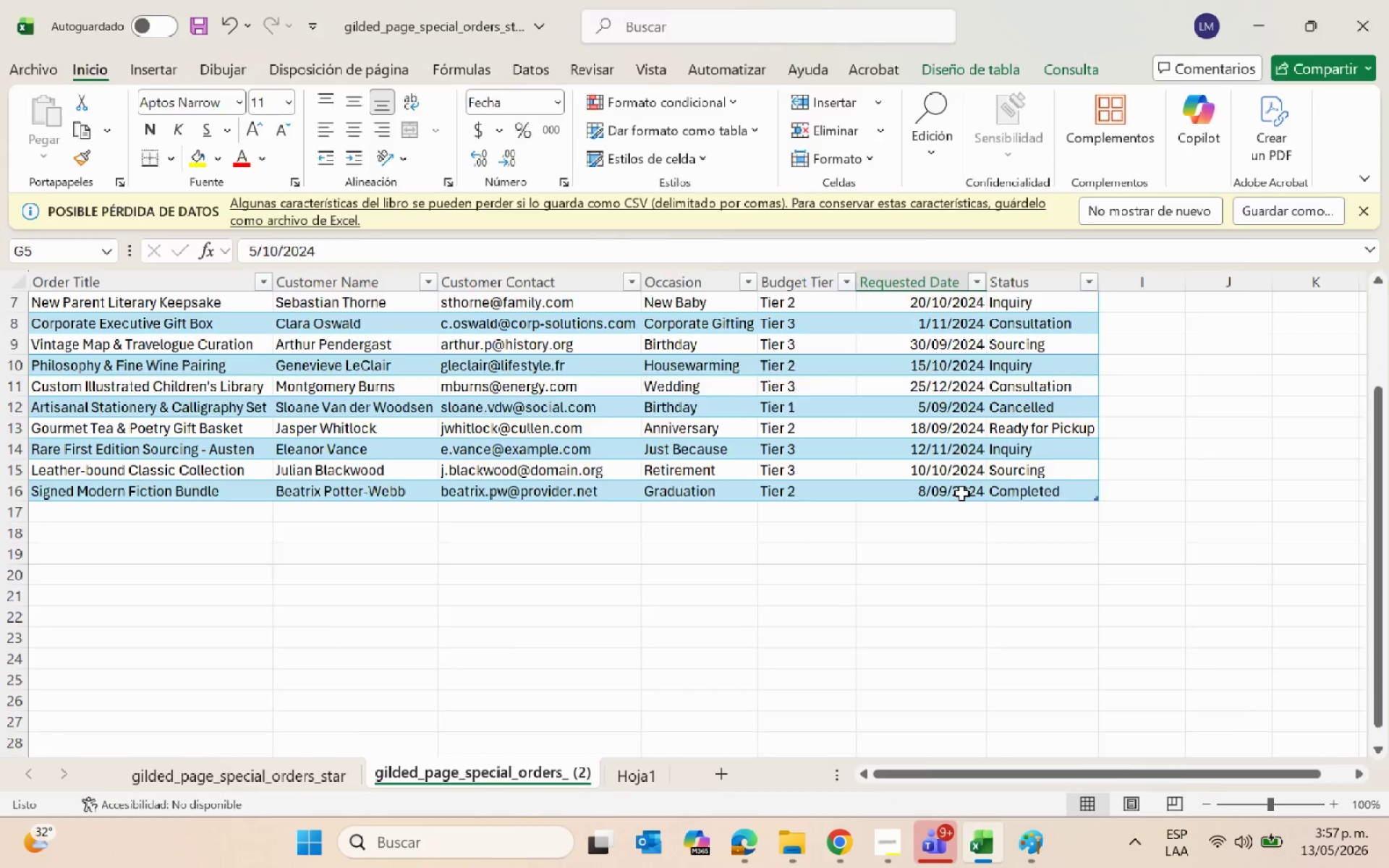 
key(Alt+Tab)
 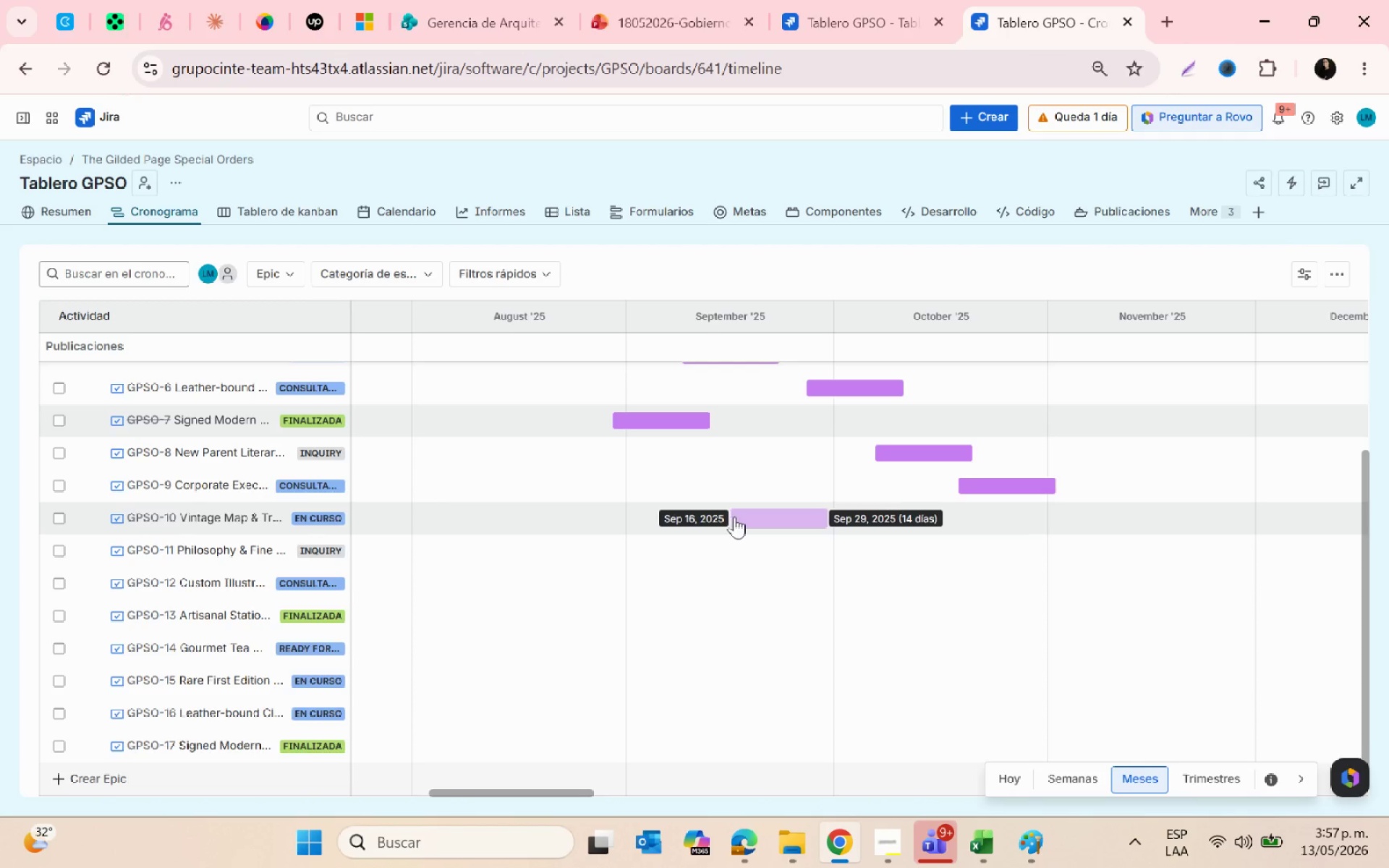 
wait(5.72)
 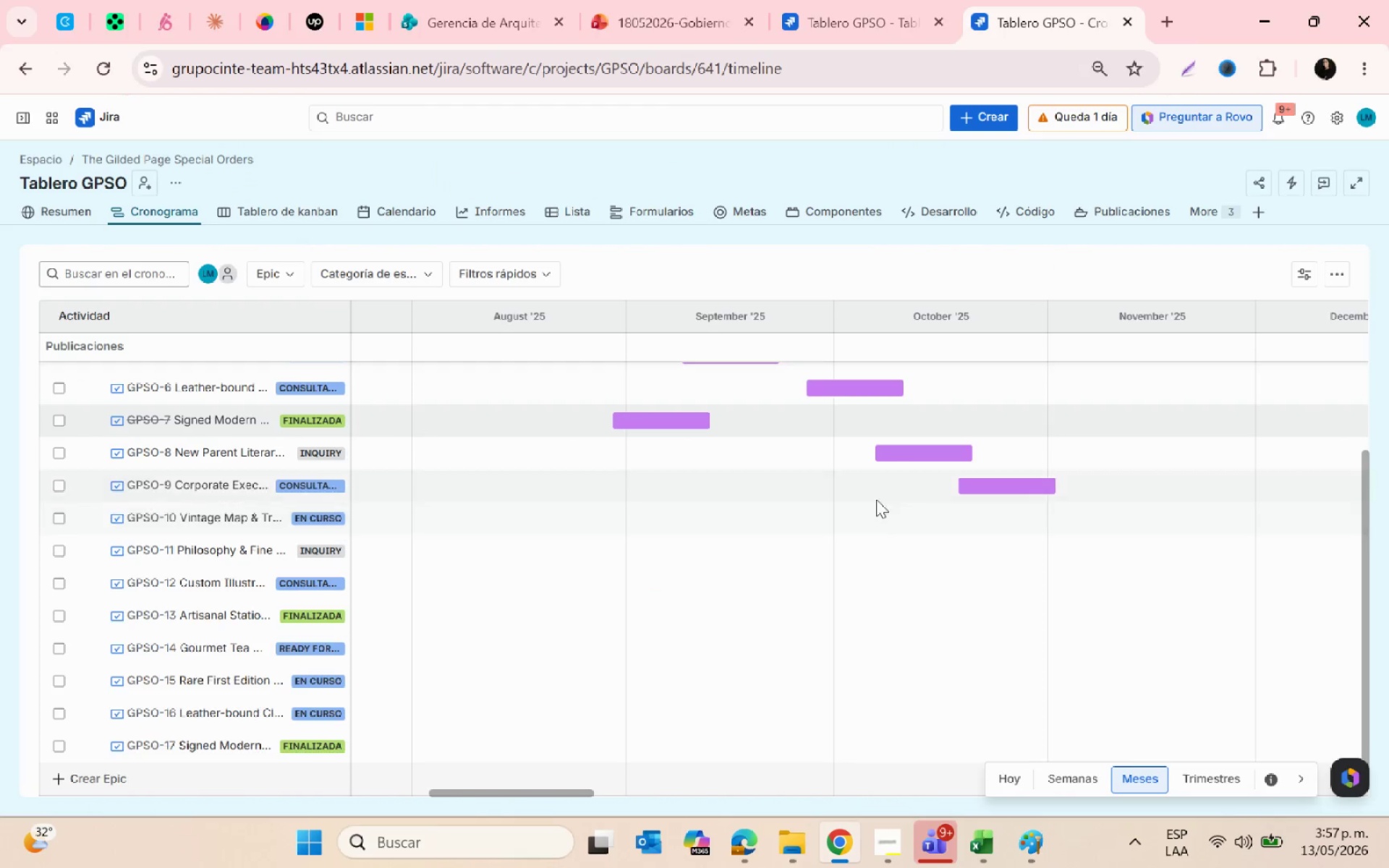 
left_click([739, 519])
 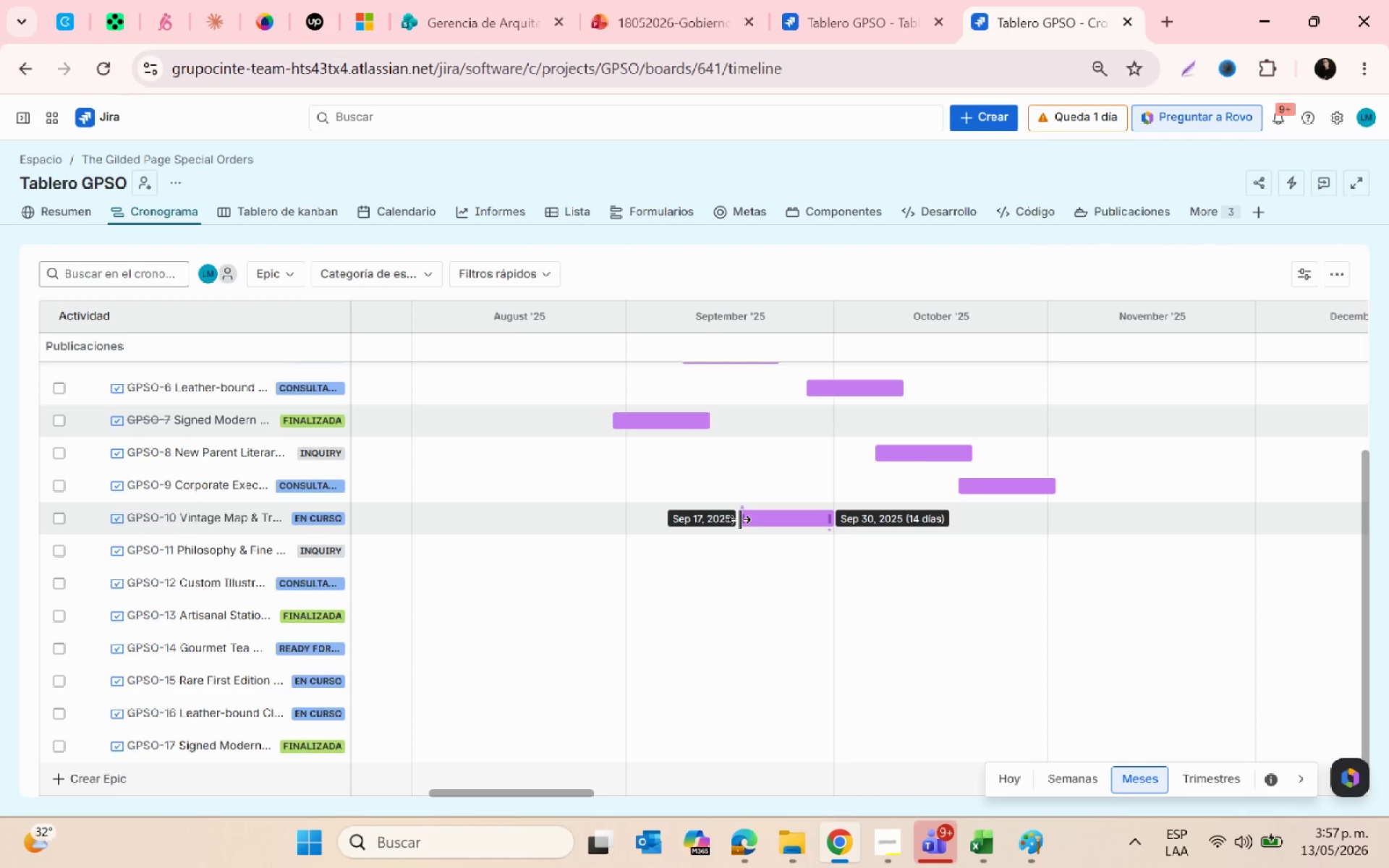 
key(Alt+AltLeft)
 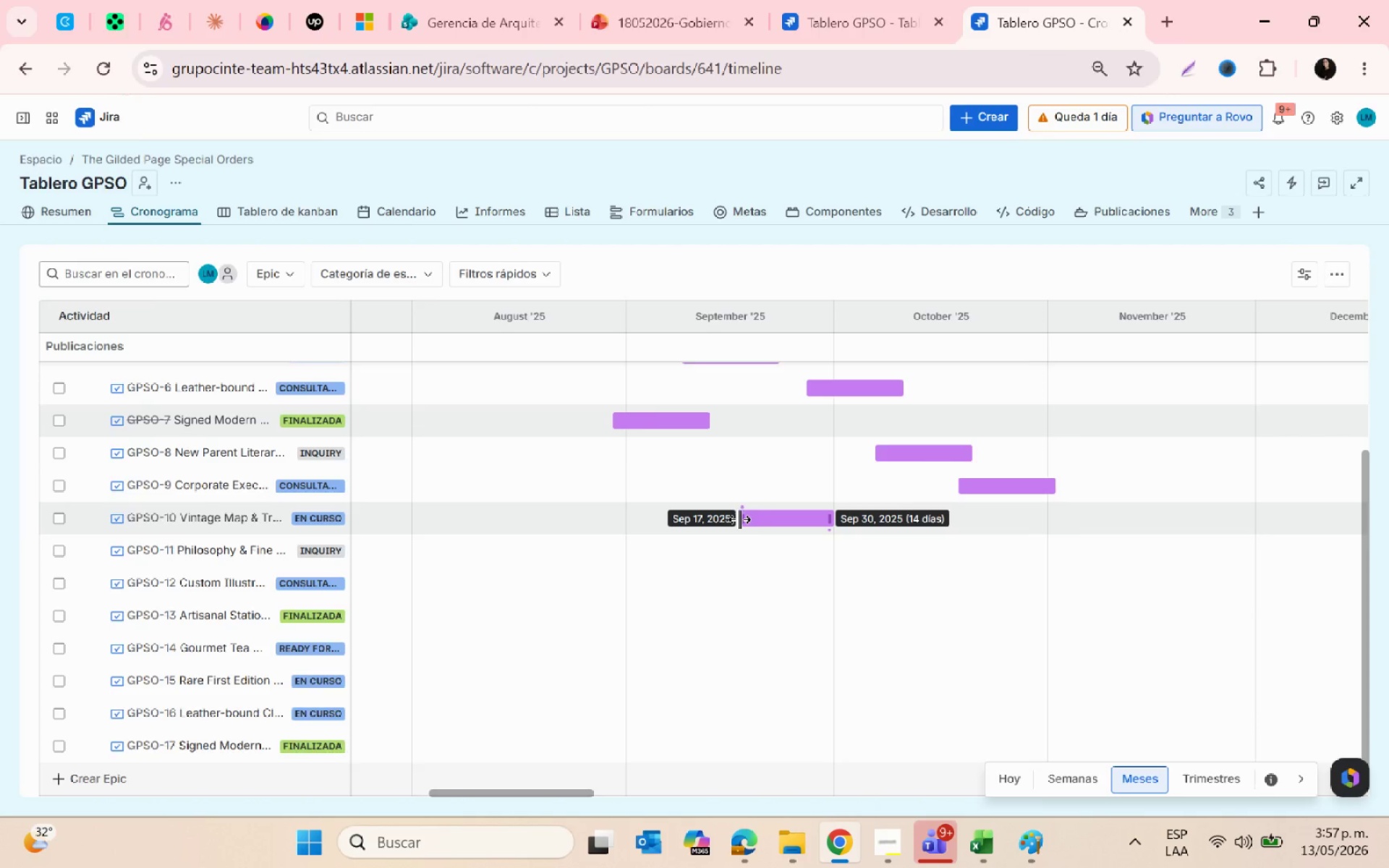 
key(Alt+Tab)
 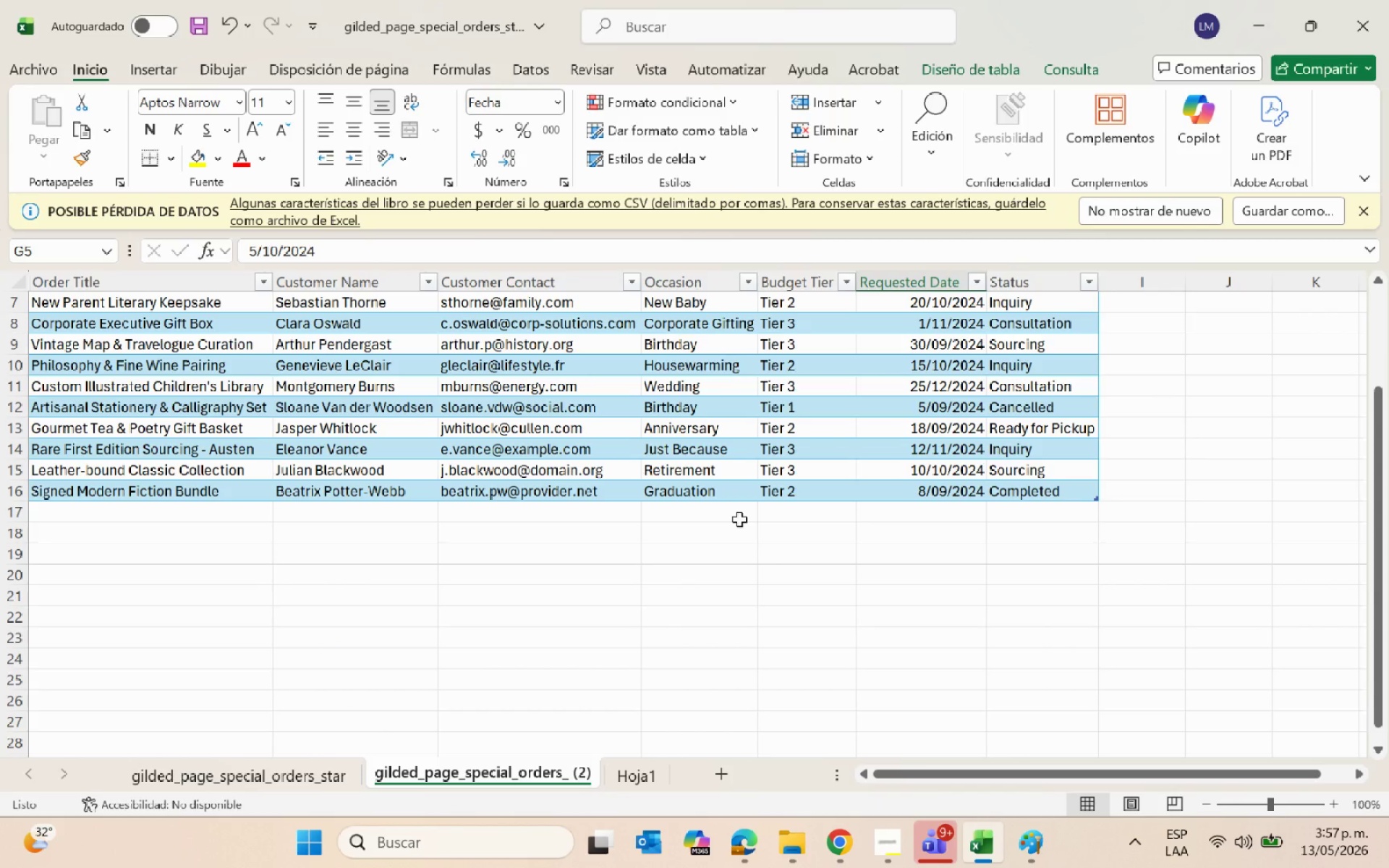 
key(Alt+AltLeft)
 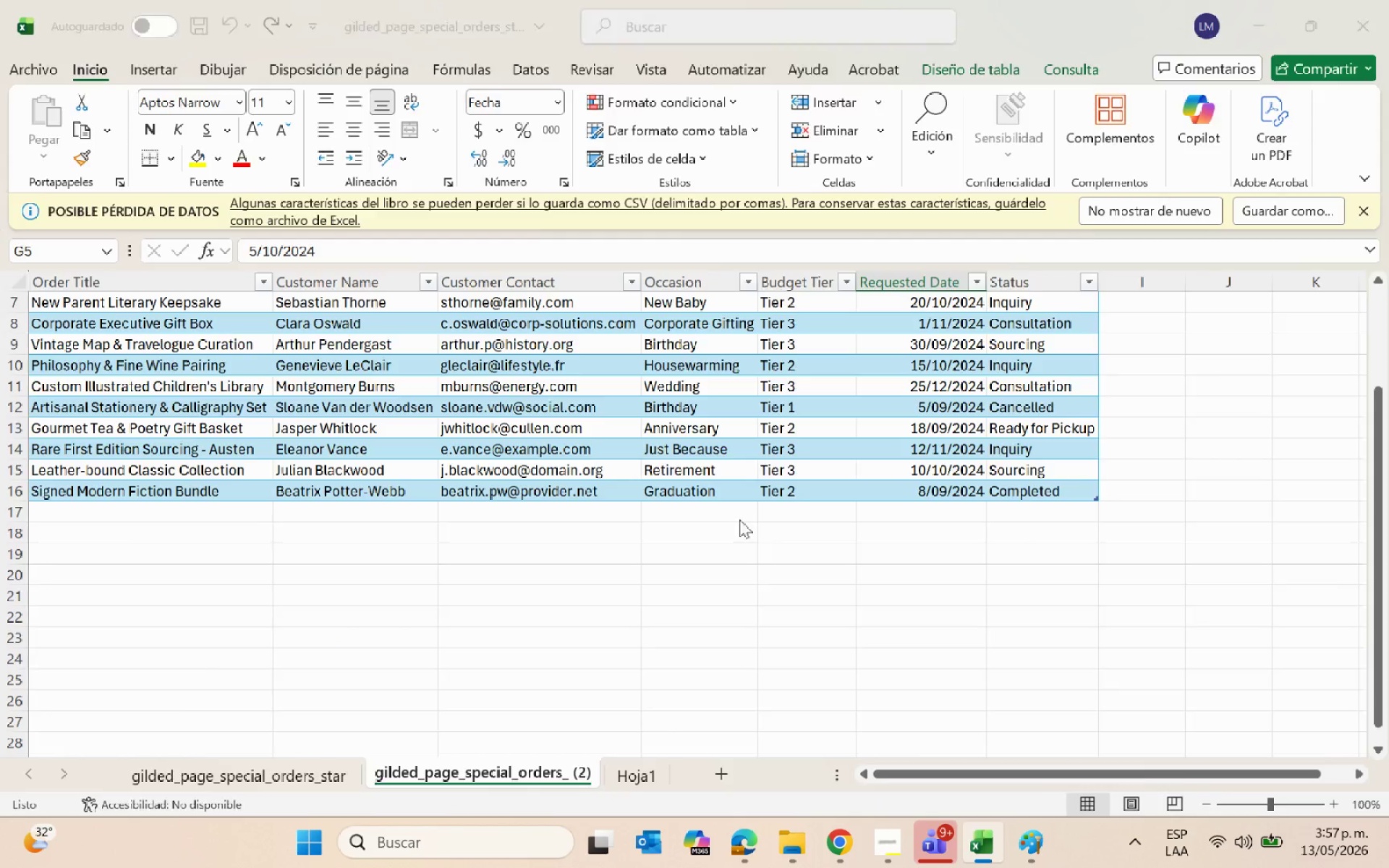 
key(Alt+Tab)
 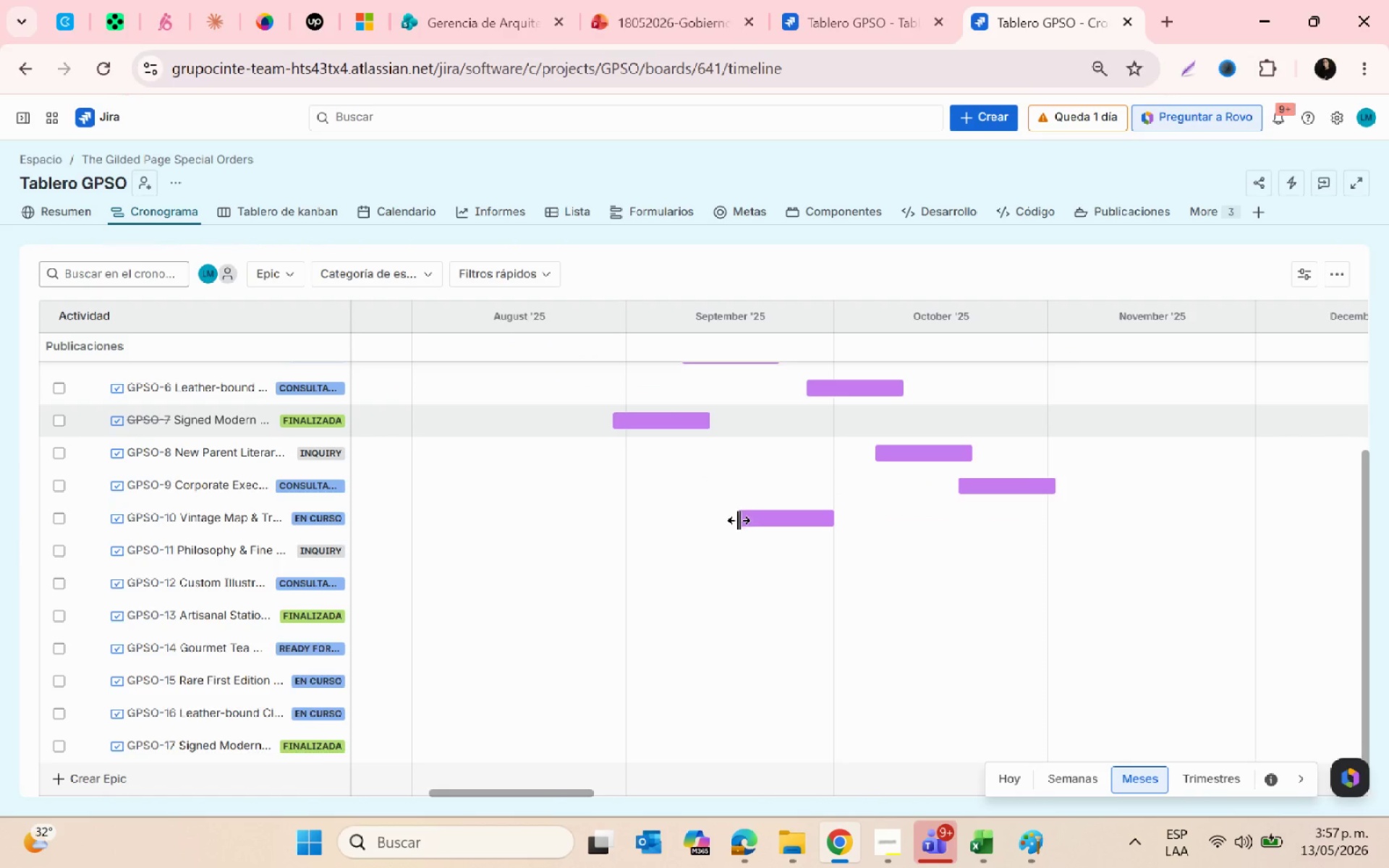 
mouse_move([847, 547])
 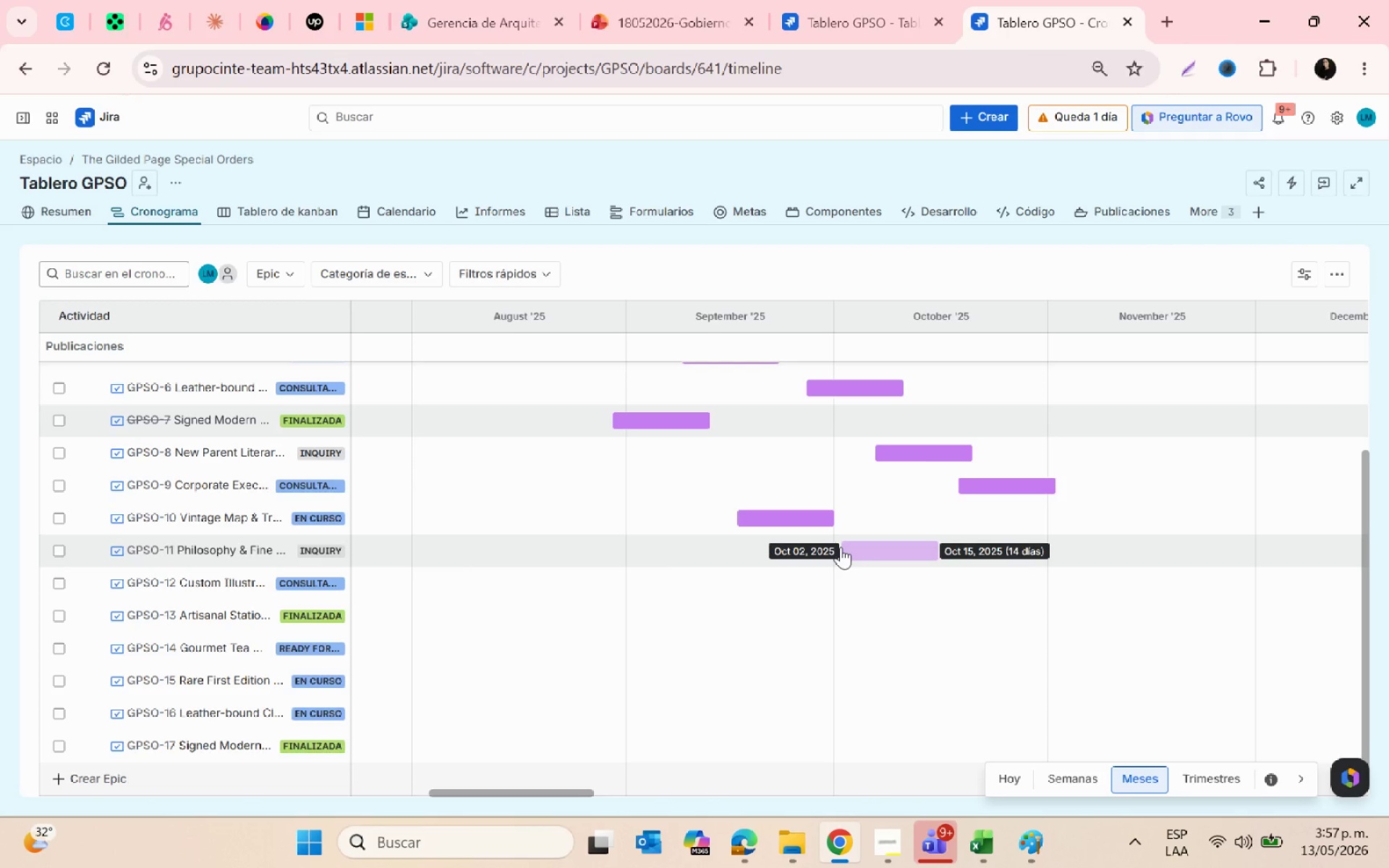 
left_click([841, 547])
 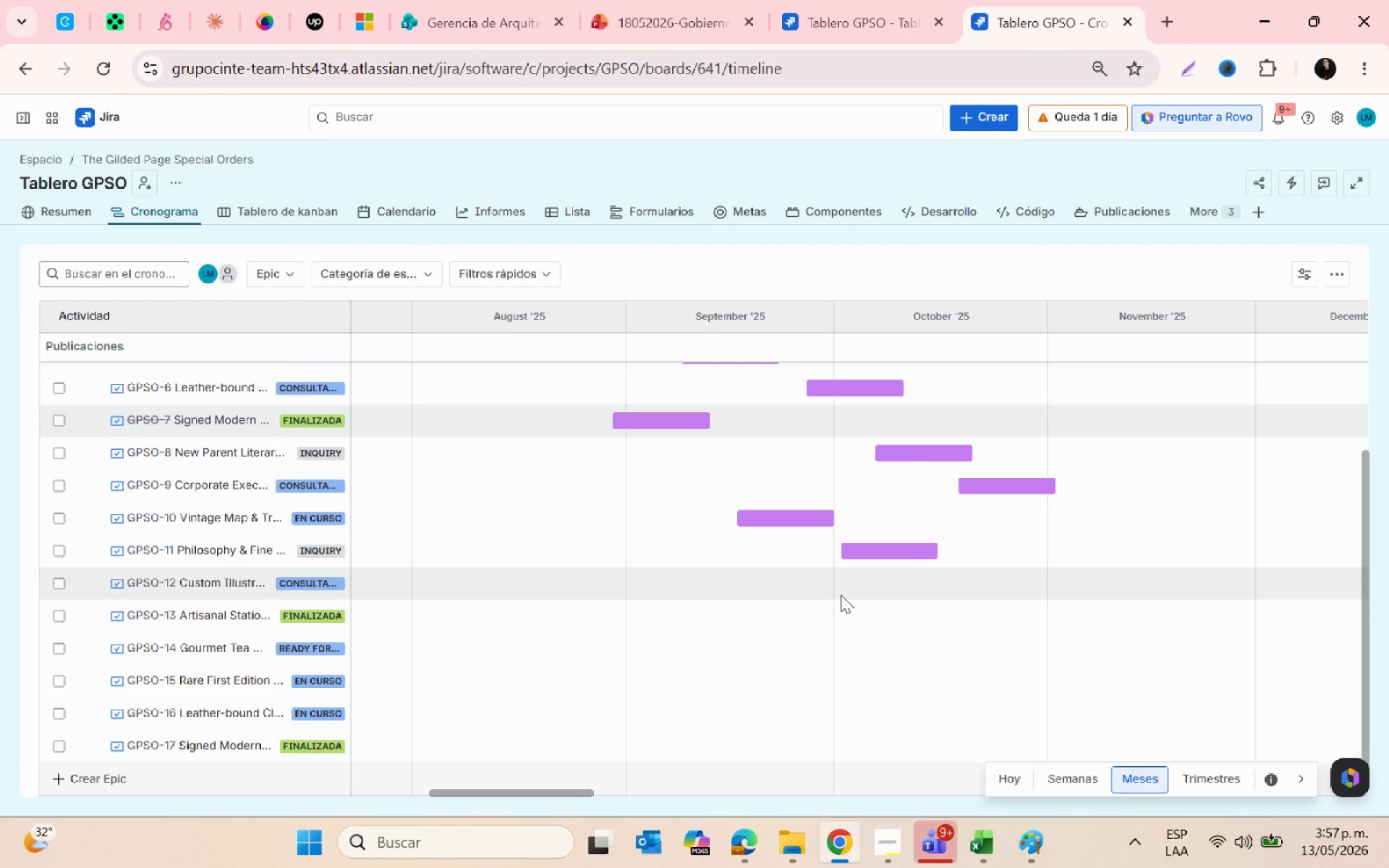 
key(Alt+AltLeft)
 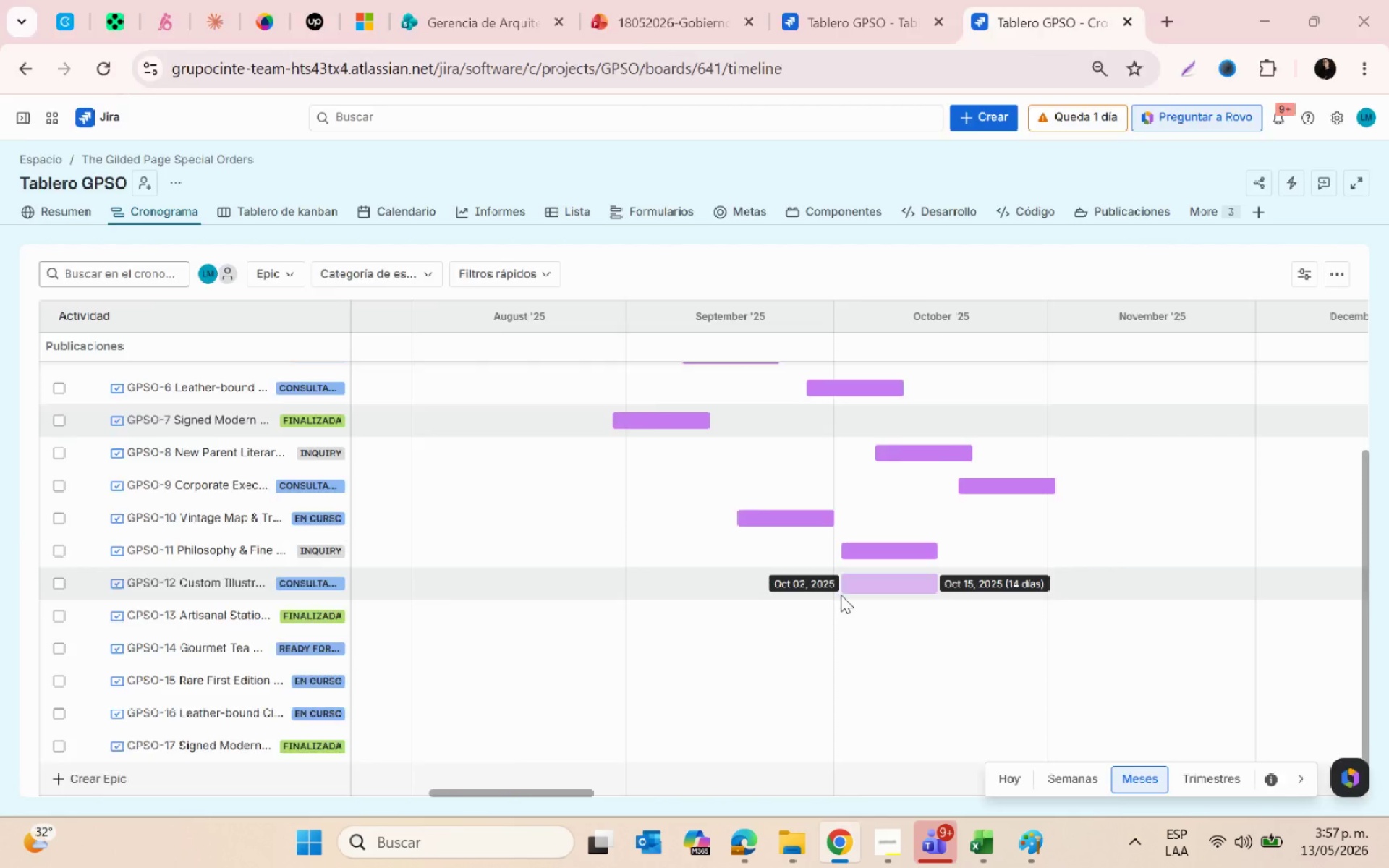 
key(Alt+Tab)
 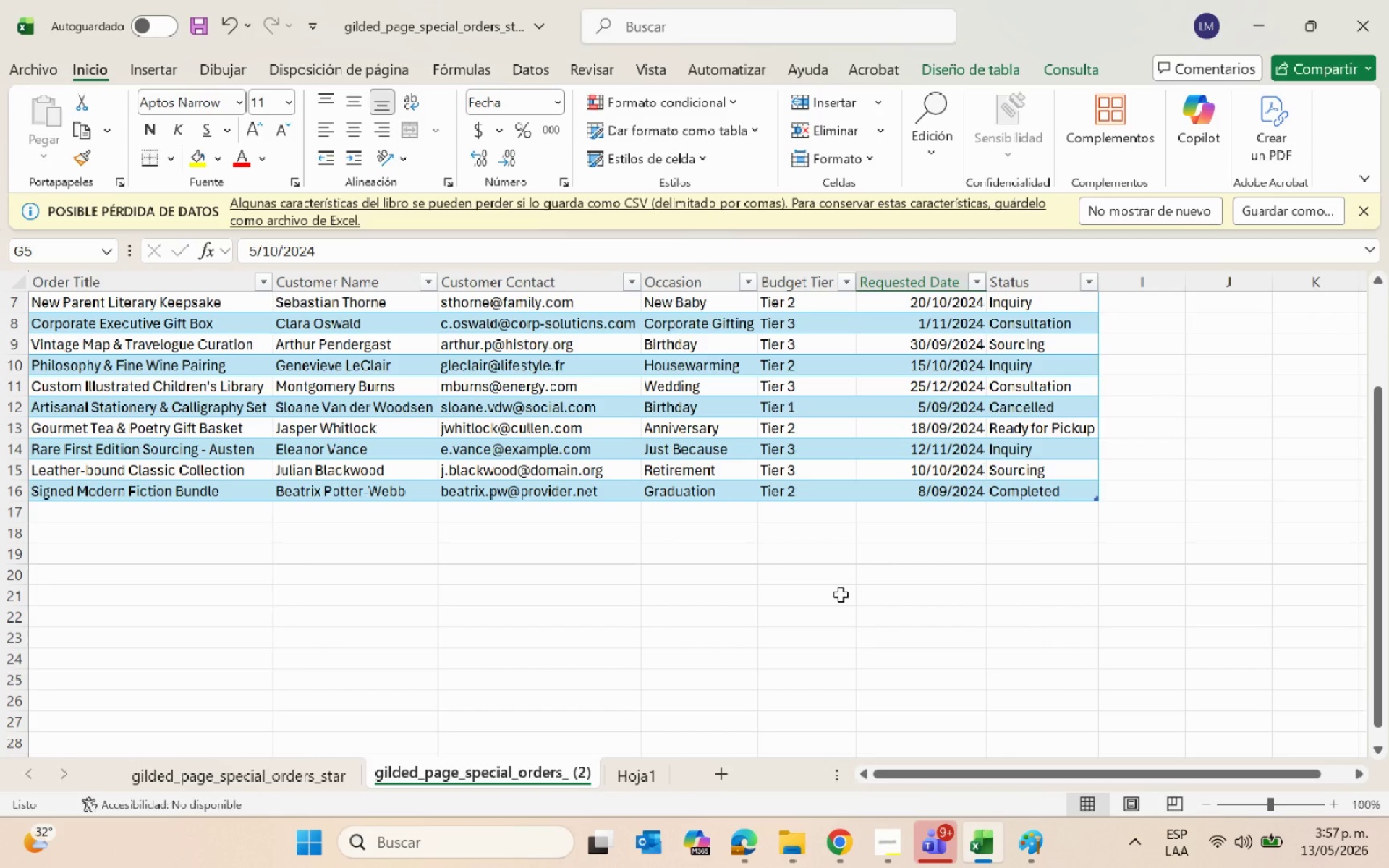 
key(Alt+AltLeft)
 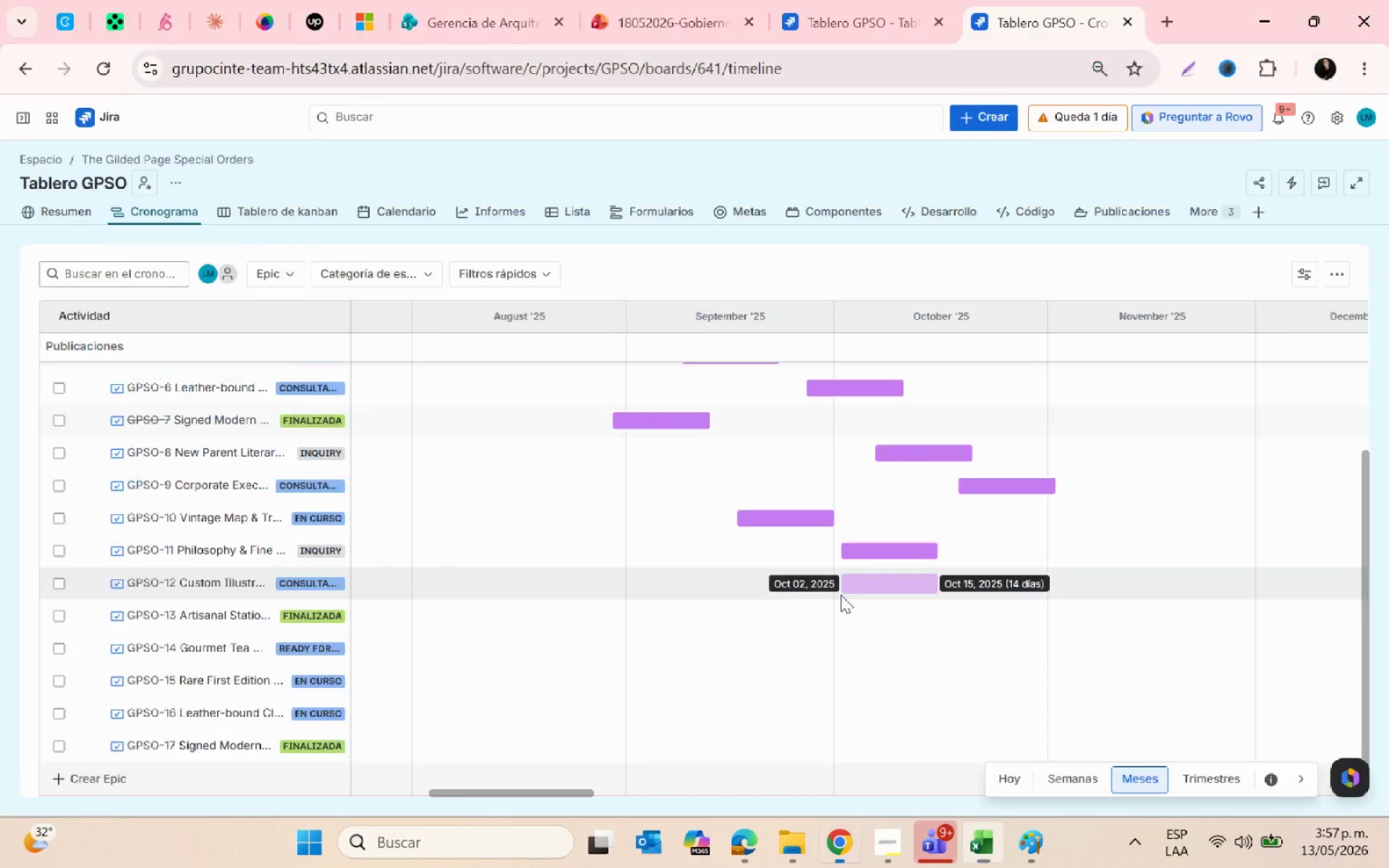 
key(Alt+Tab)
 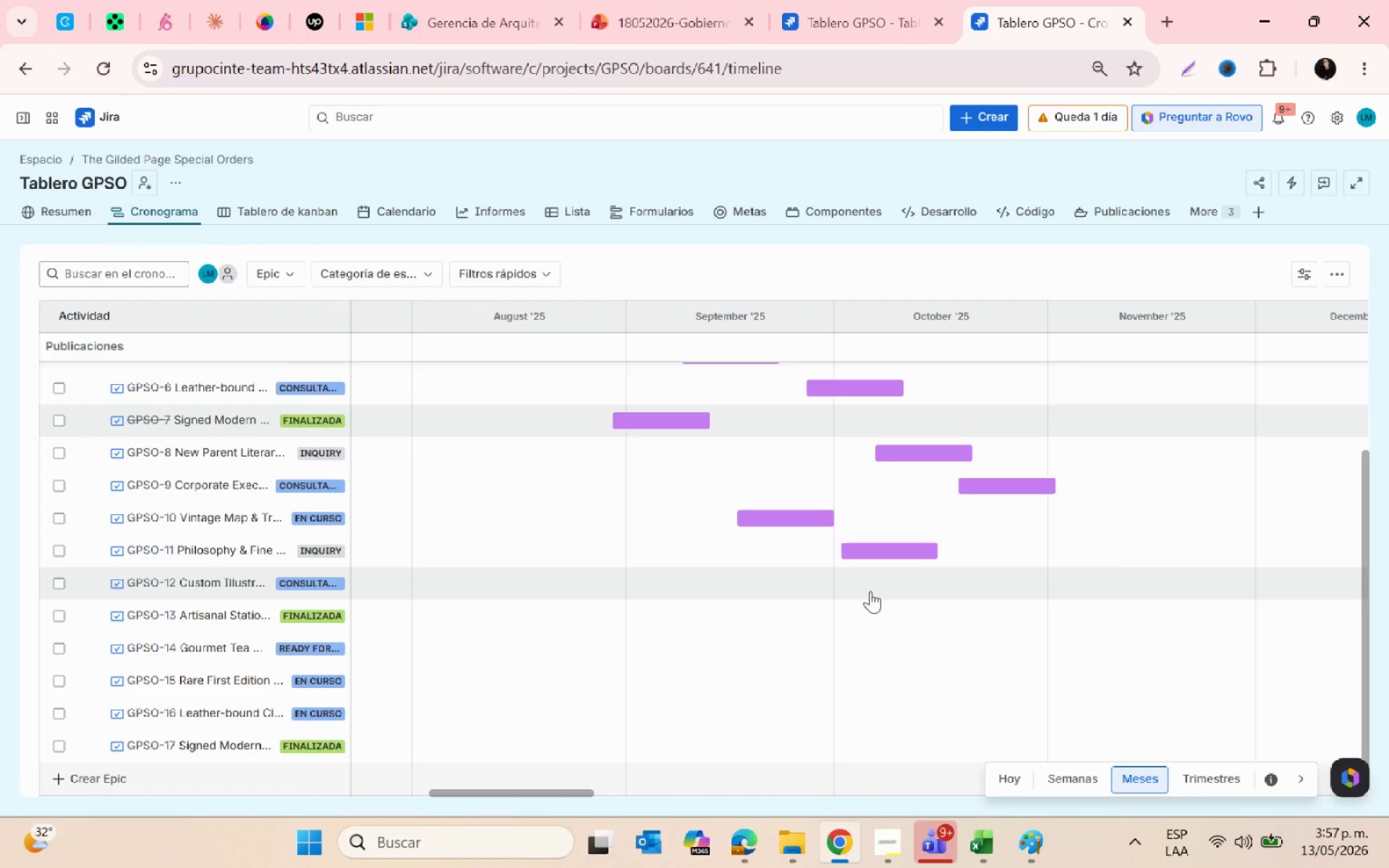 
mouse_move([944, 588])
 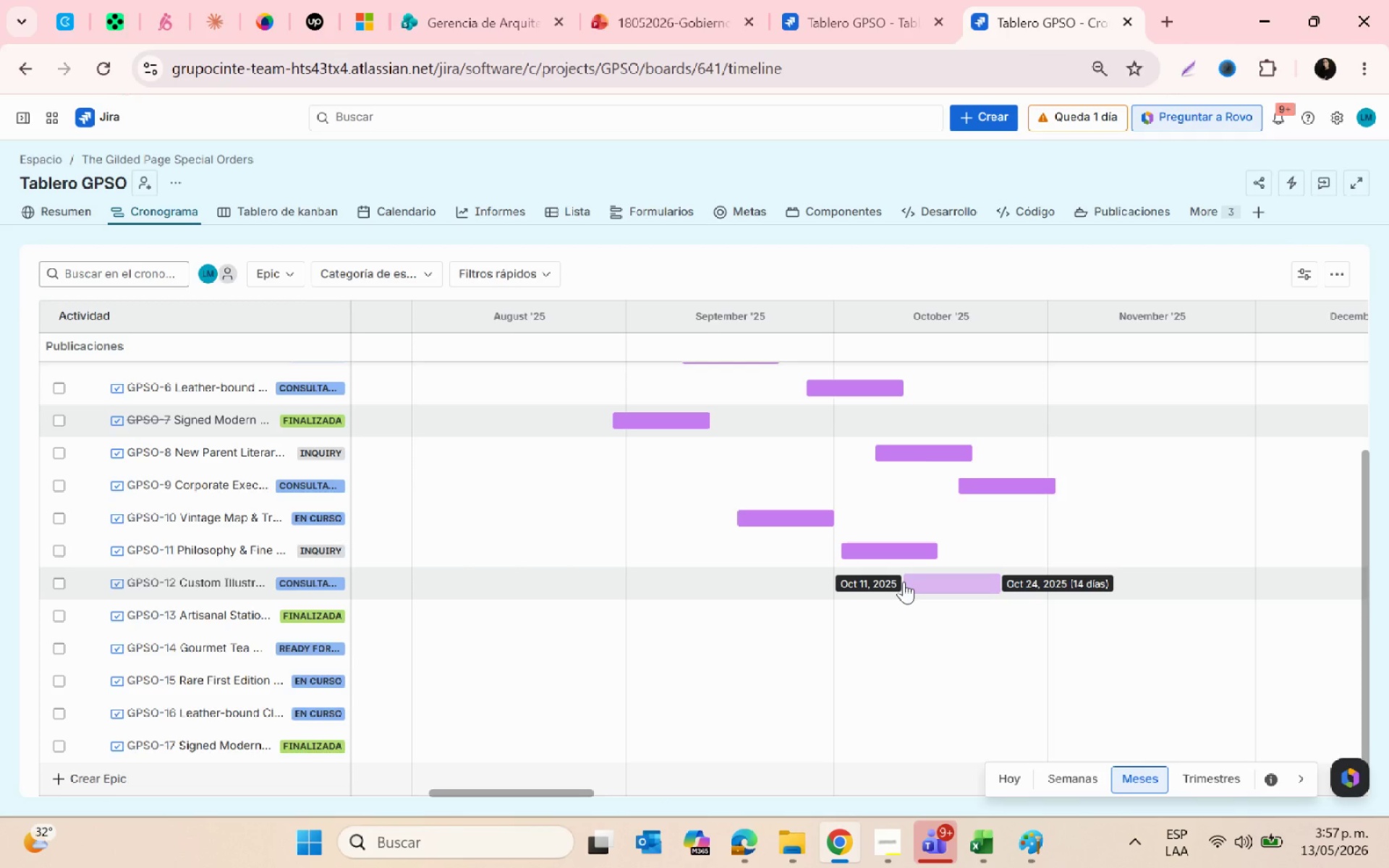 
left_click([909, 582])
 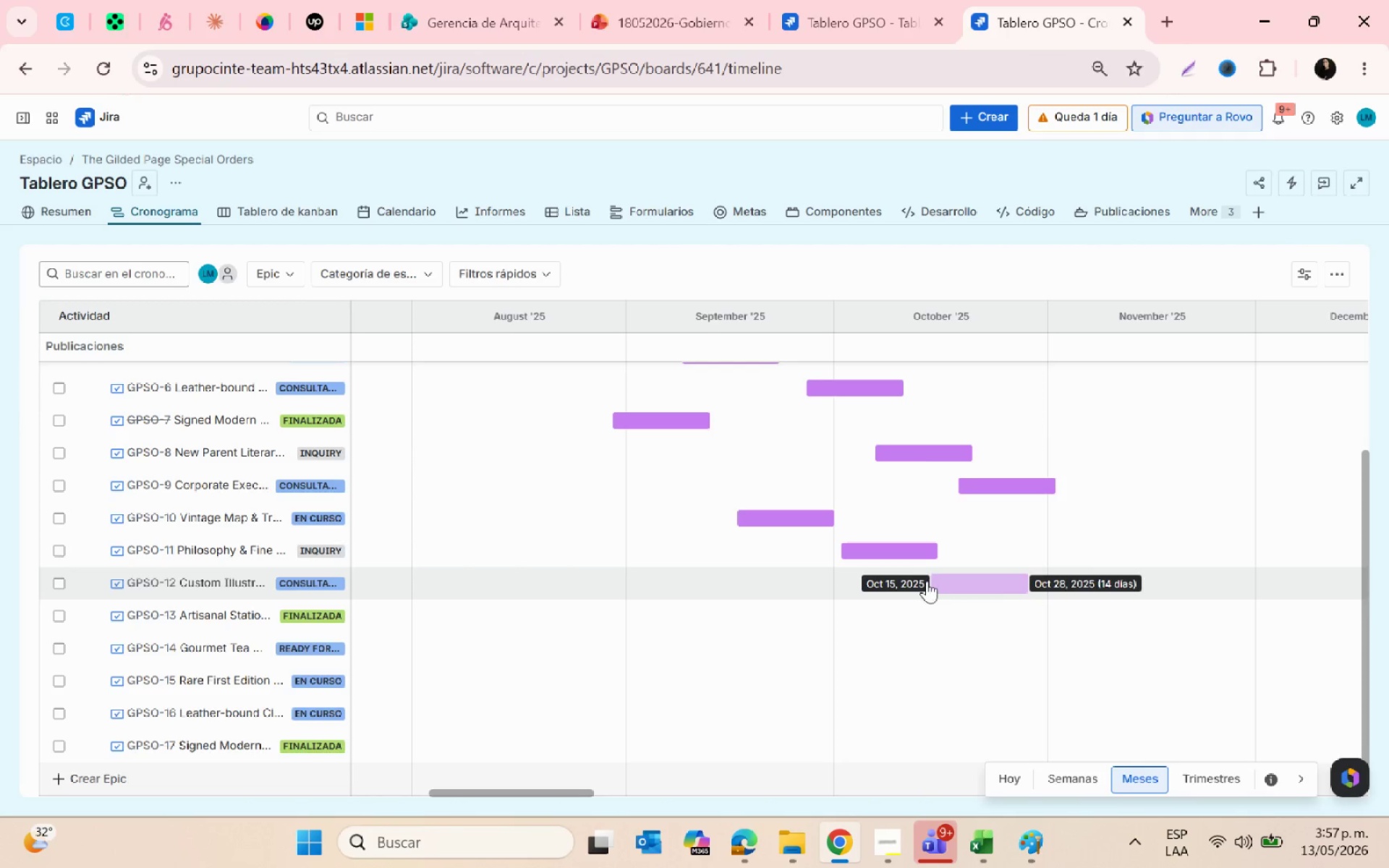 
left_click([913, 581])
 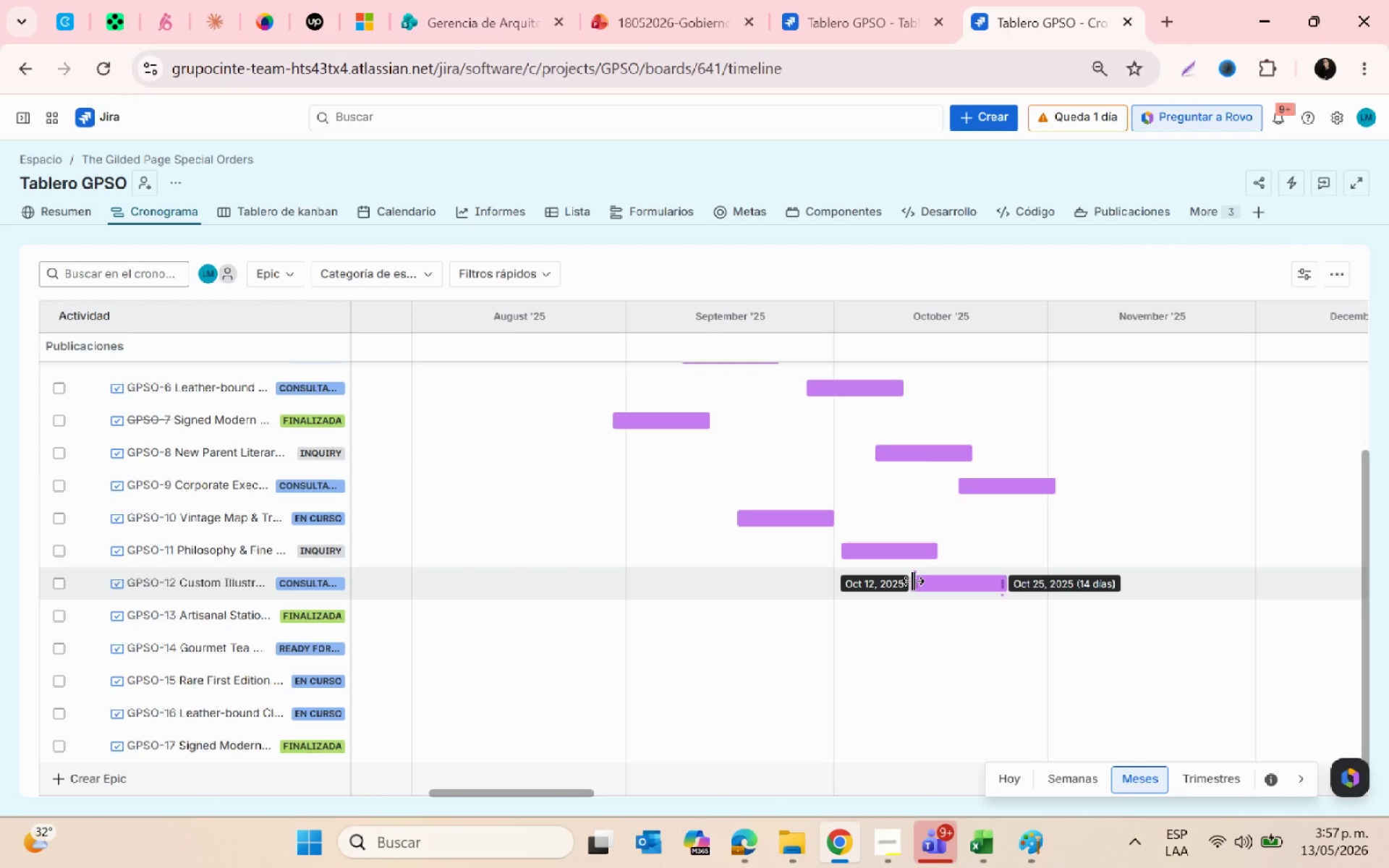 
key(Alt+AltLeft)
 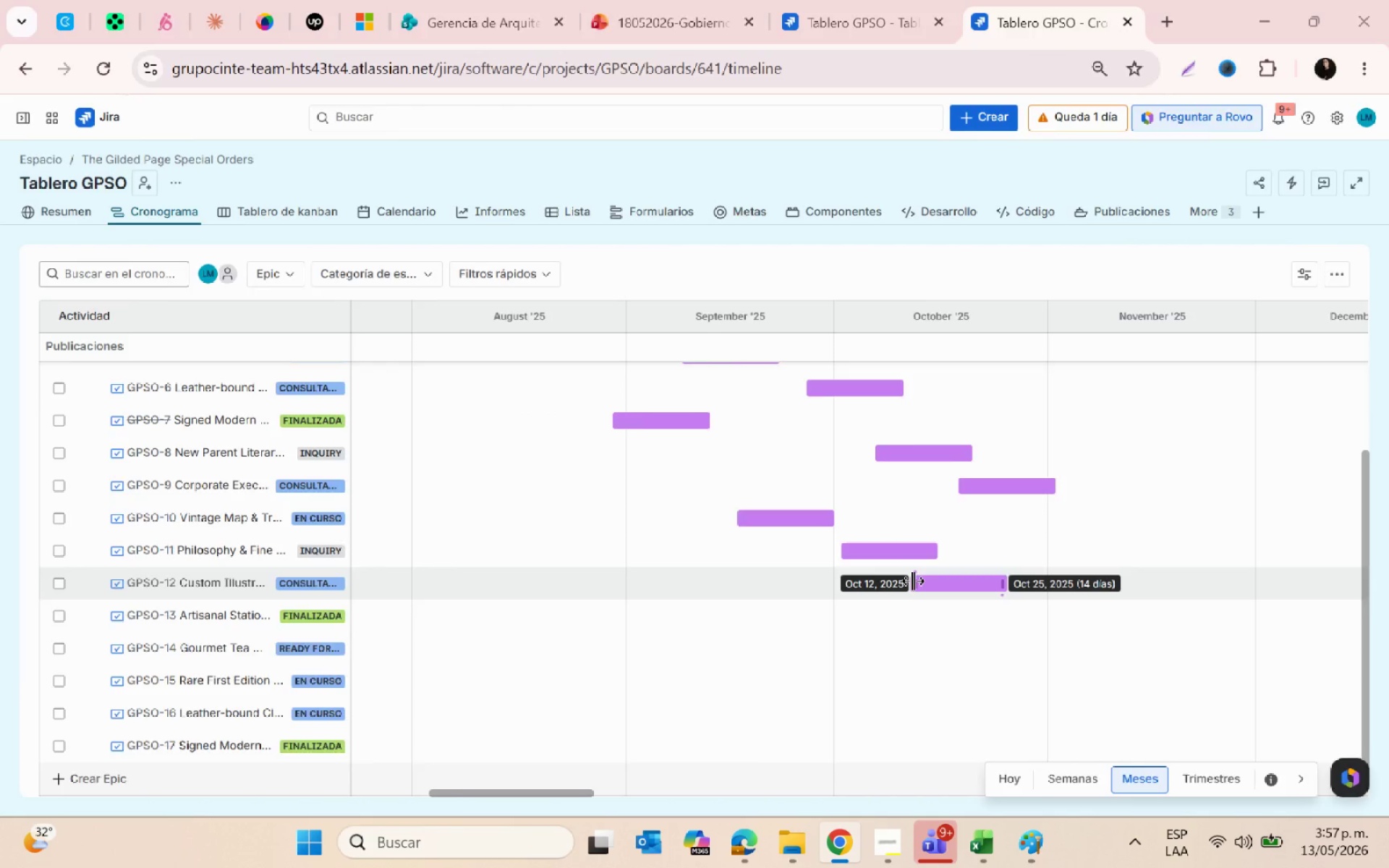 
key(Alt+Tab)
 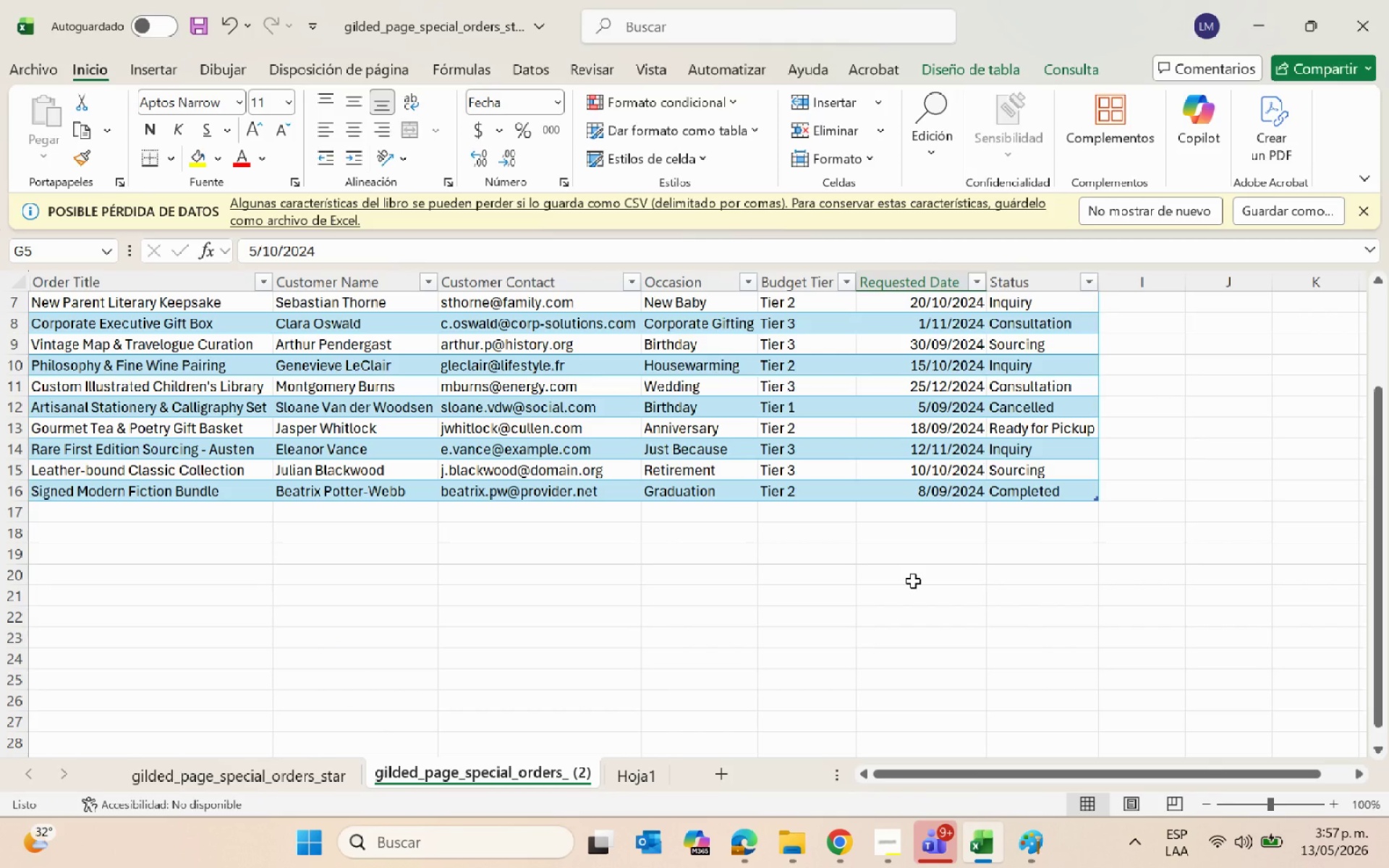 
wait(5.38)
 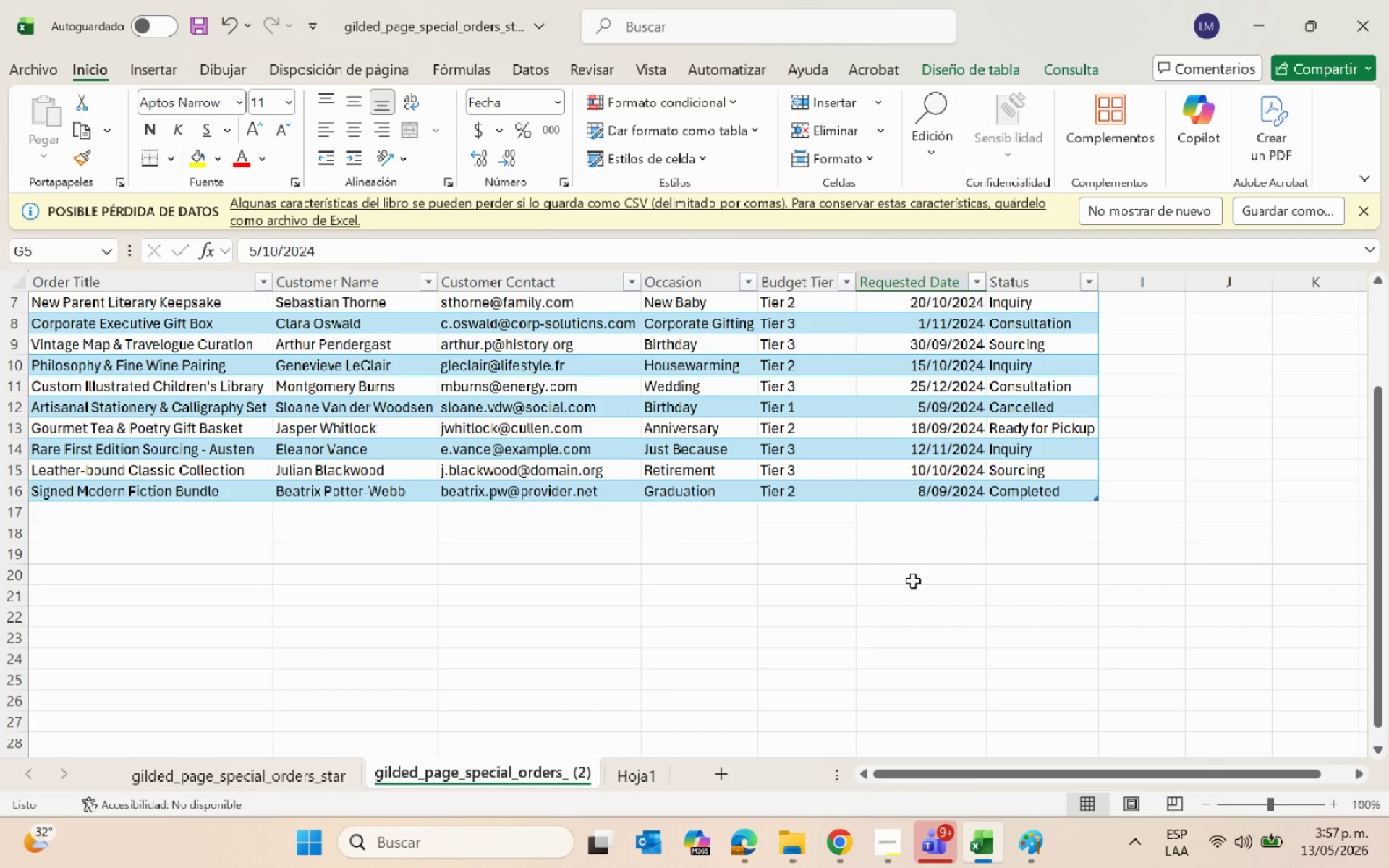 
key(Alt+AltLeft)
 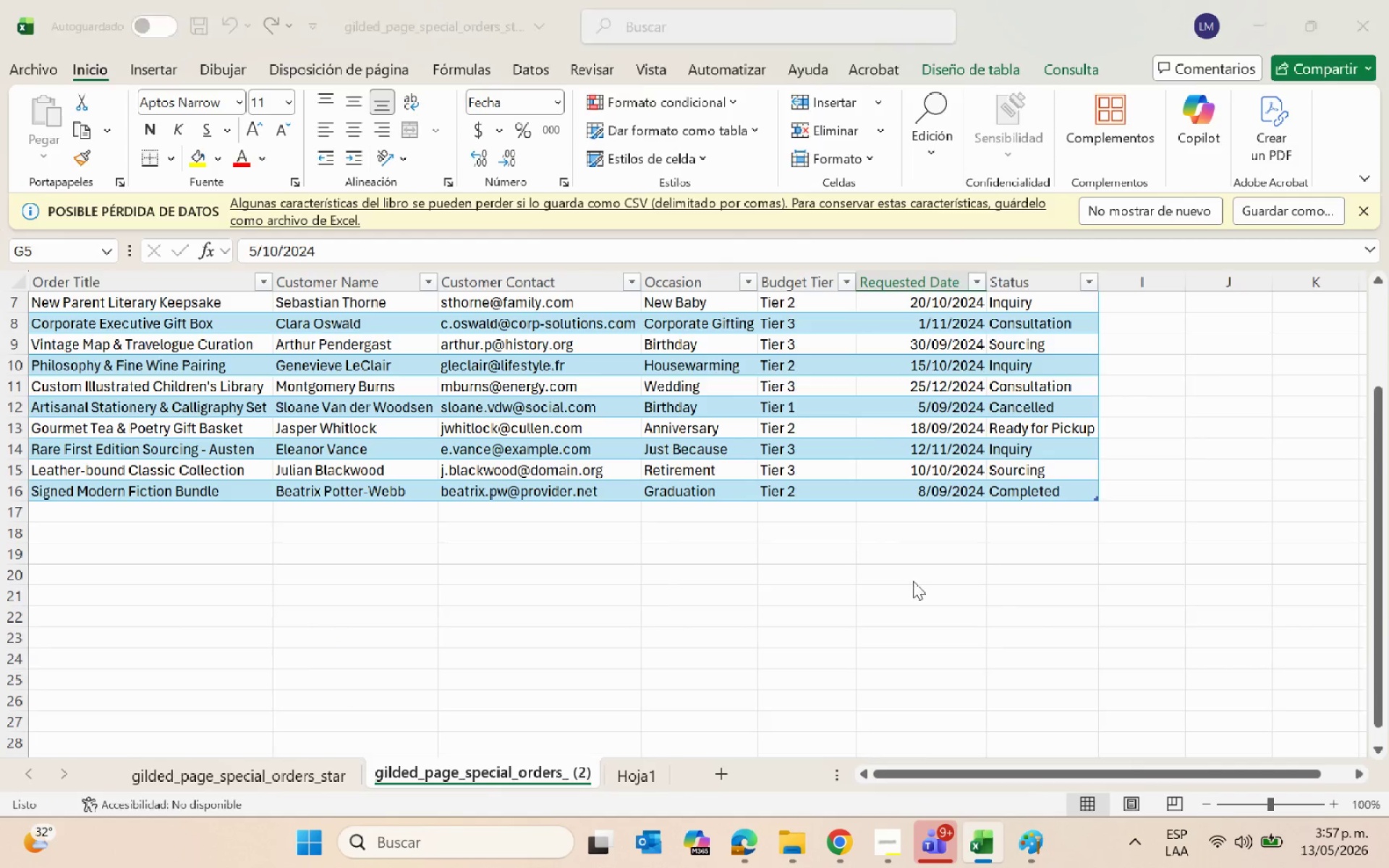 
key(Alt+Tab)
 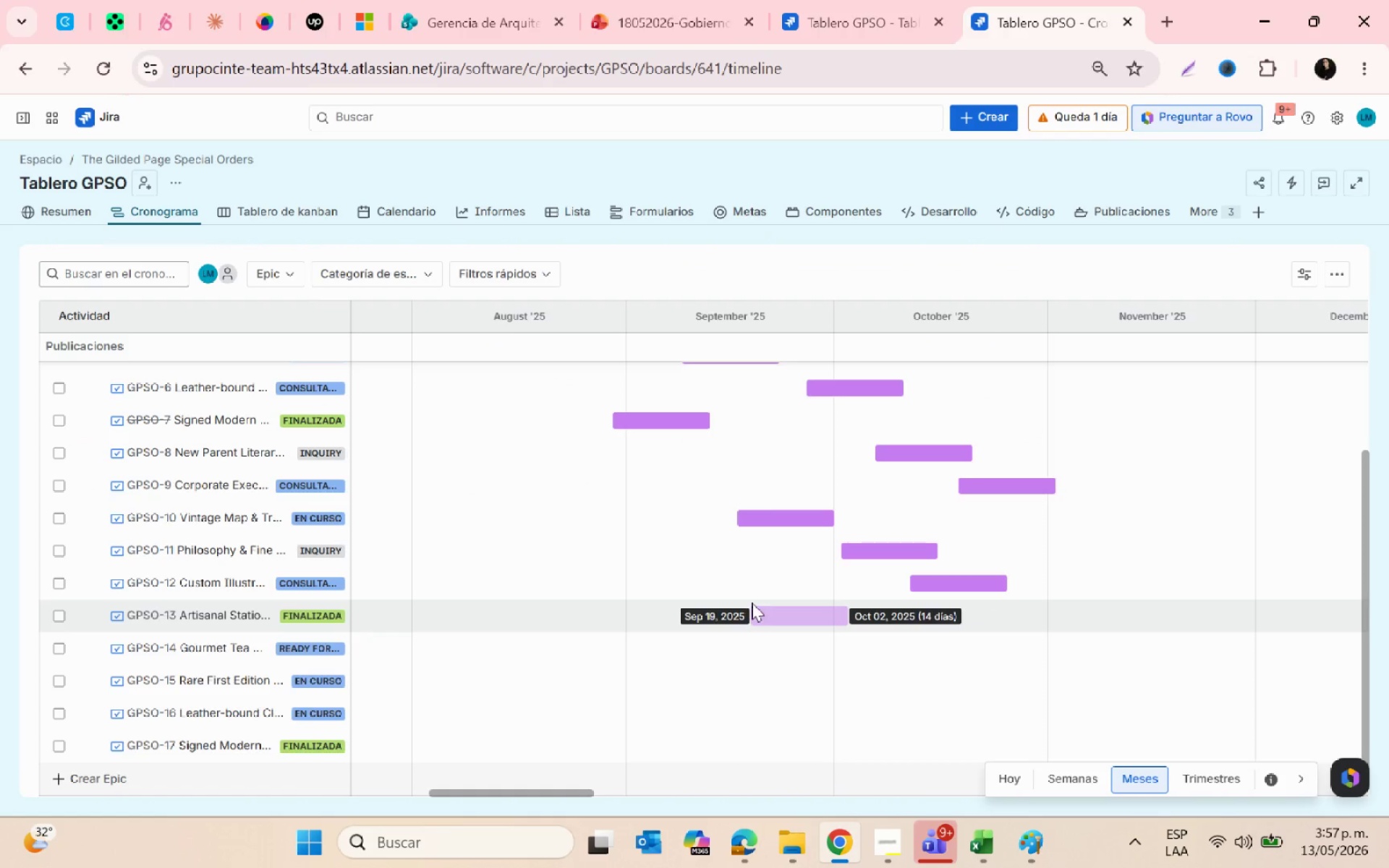 
mouse_move([605, 612])
 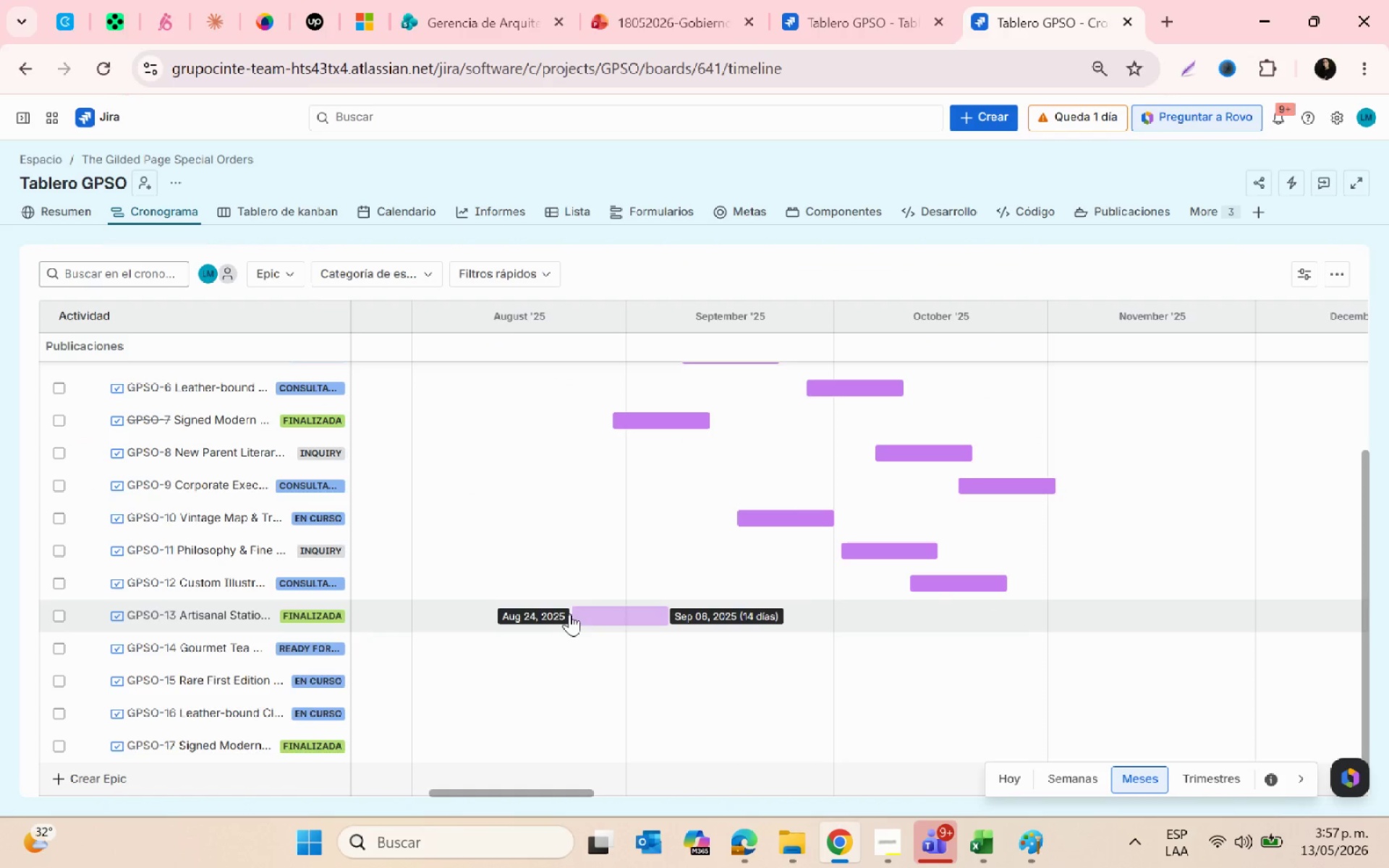 
left_click([564, 613])
 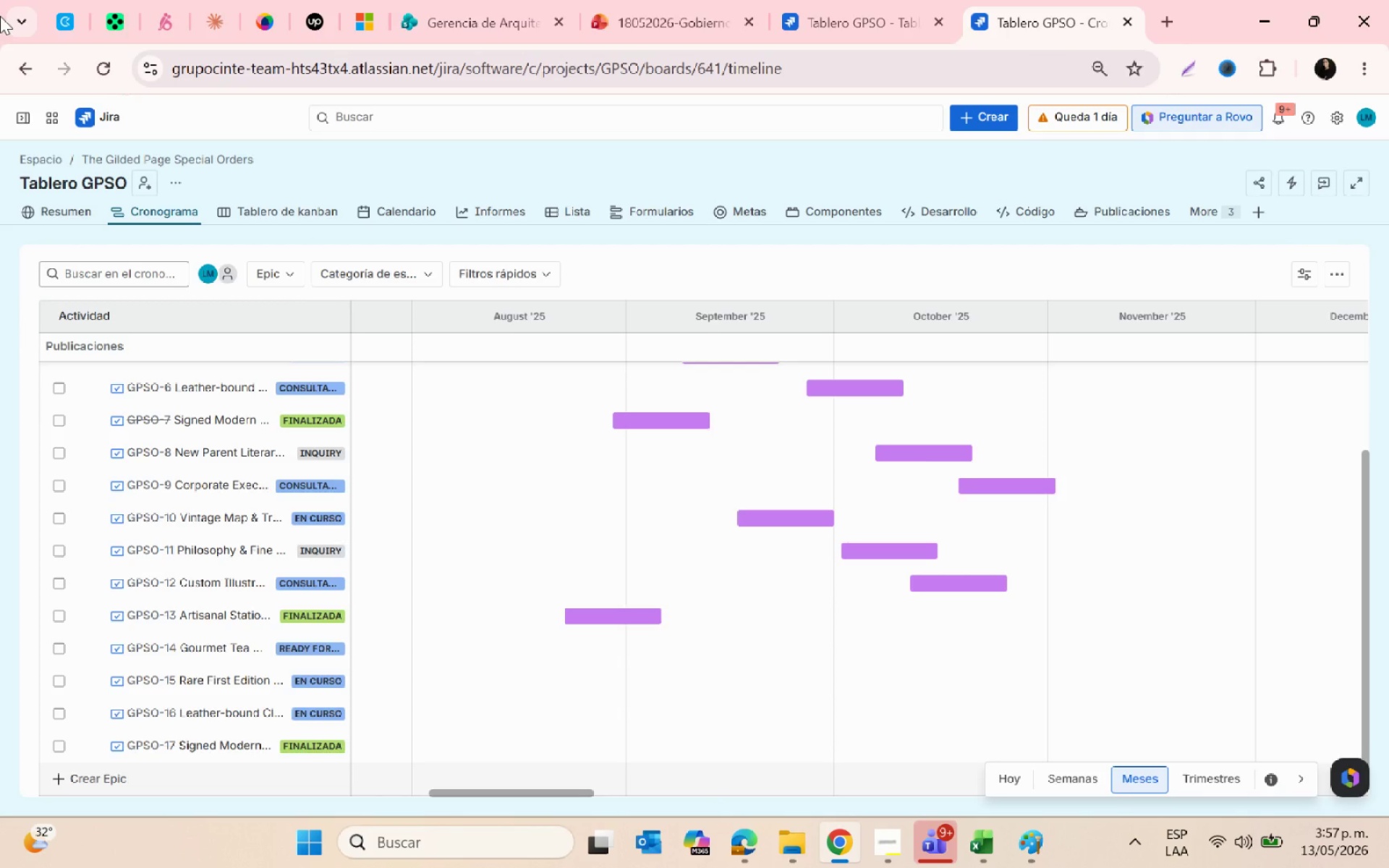 
wait(6.52)
 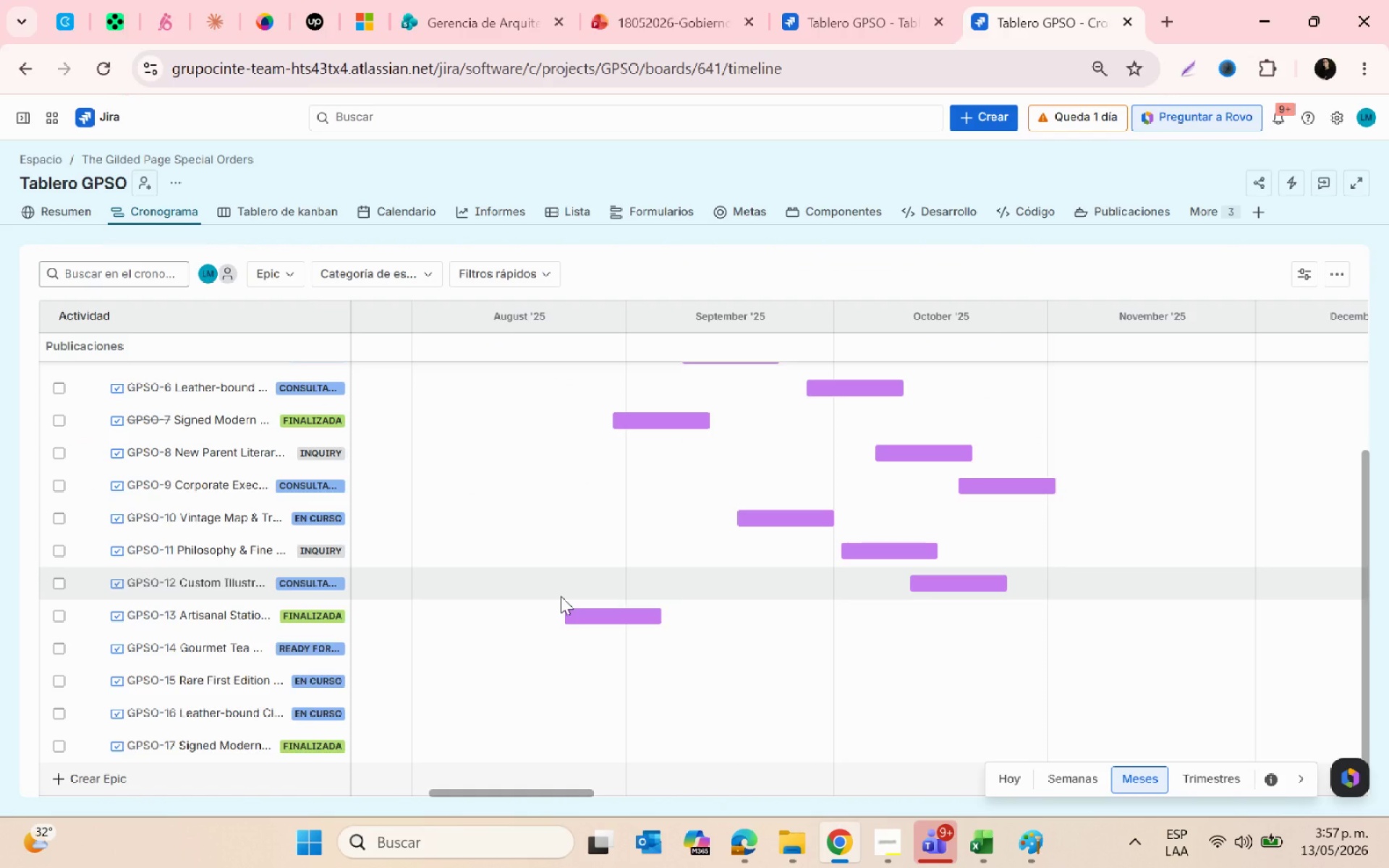 
key(Alt+AltLeft)
 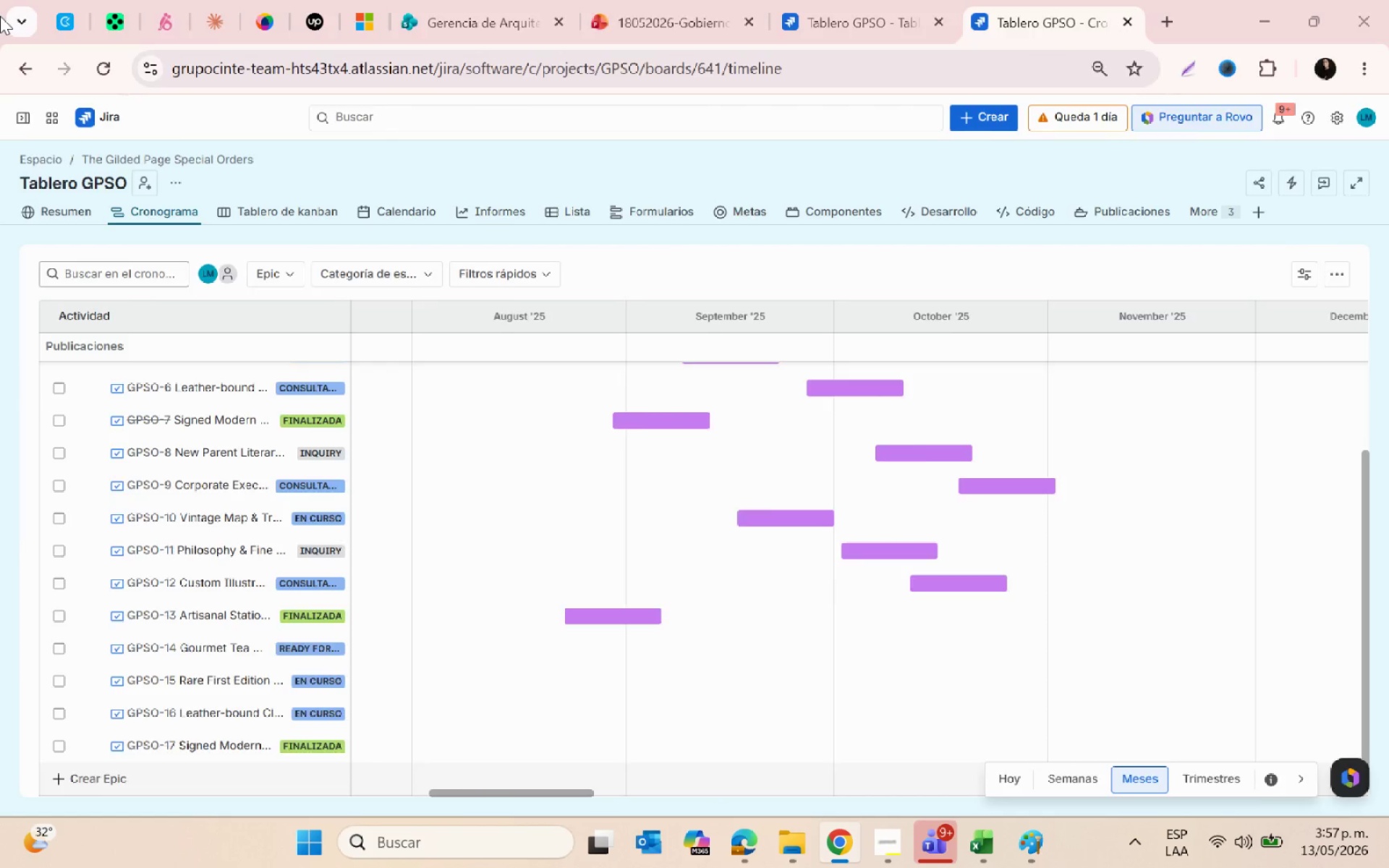 
key(Alt+Tab)
 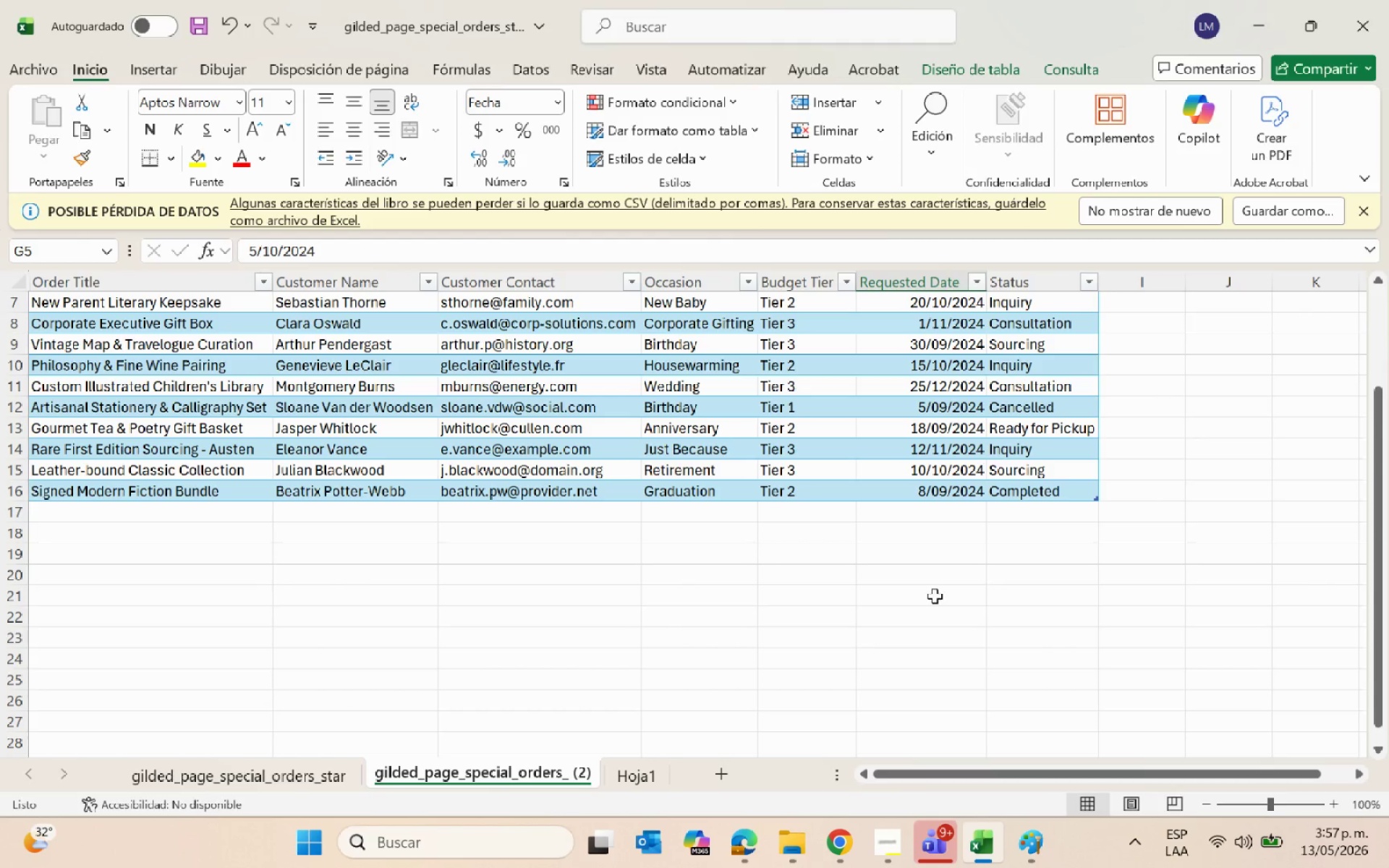 
key(Alt+AltLeft)
 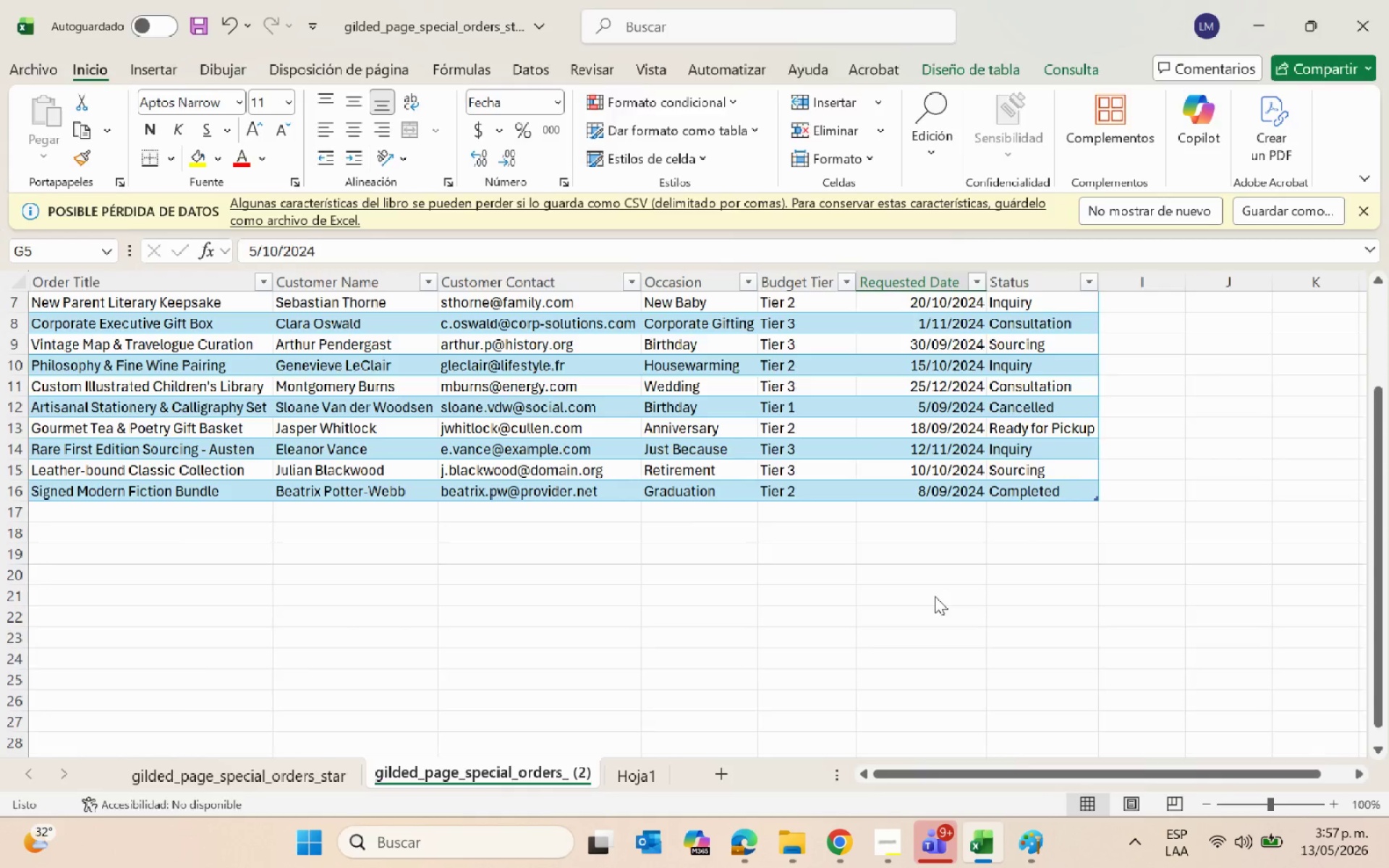 
key(Alt+Tab)
 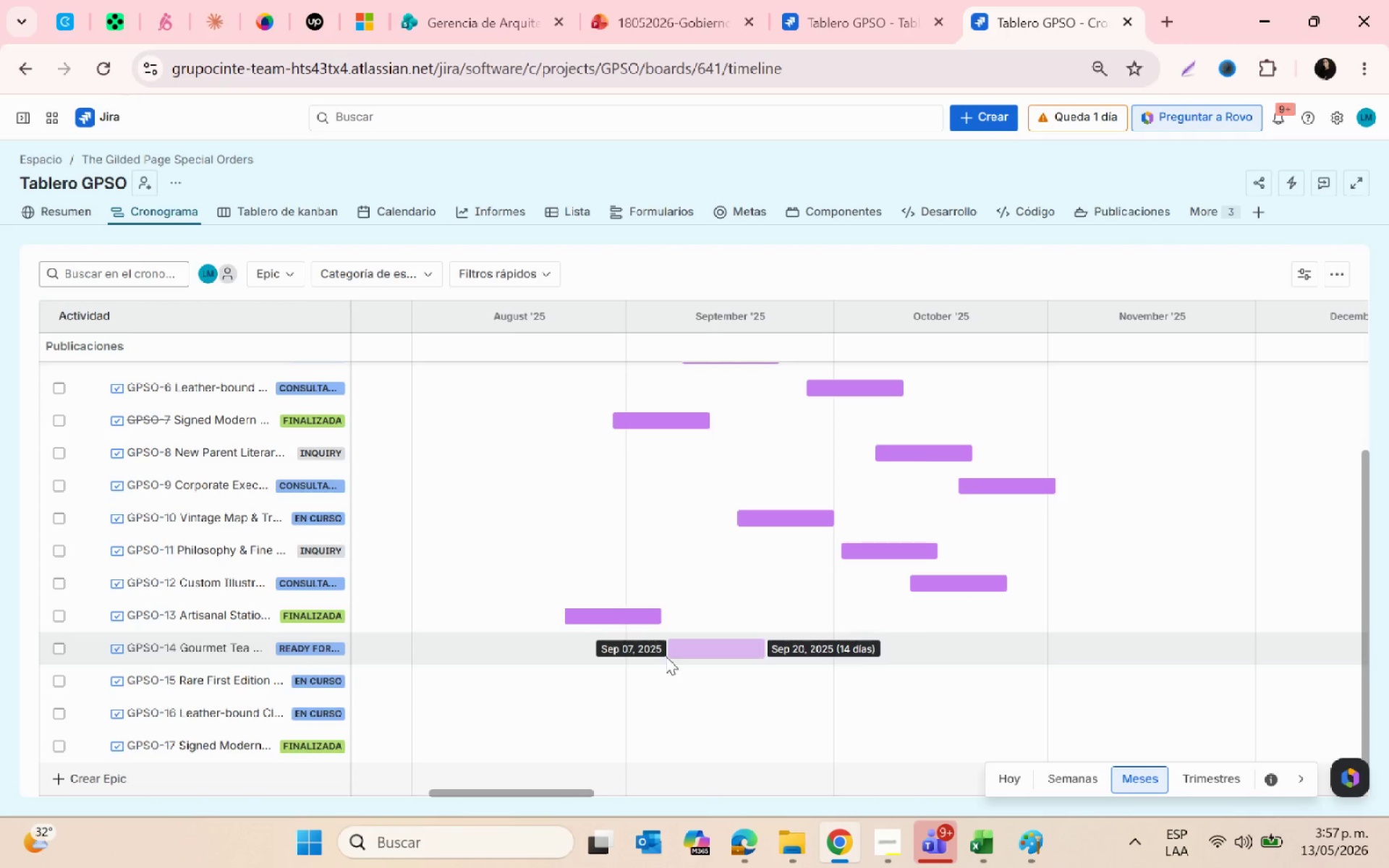 
wait(7.17)
 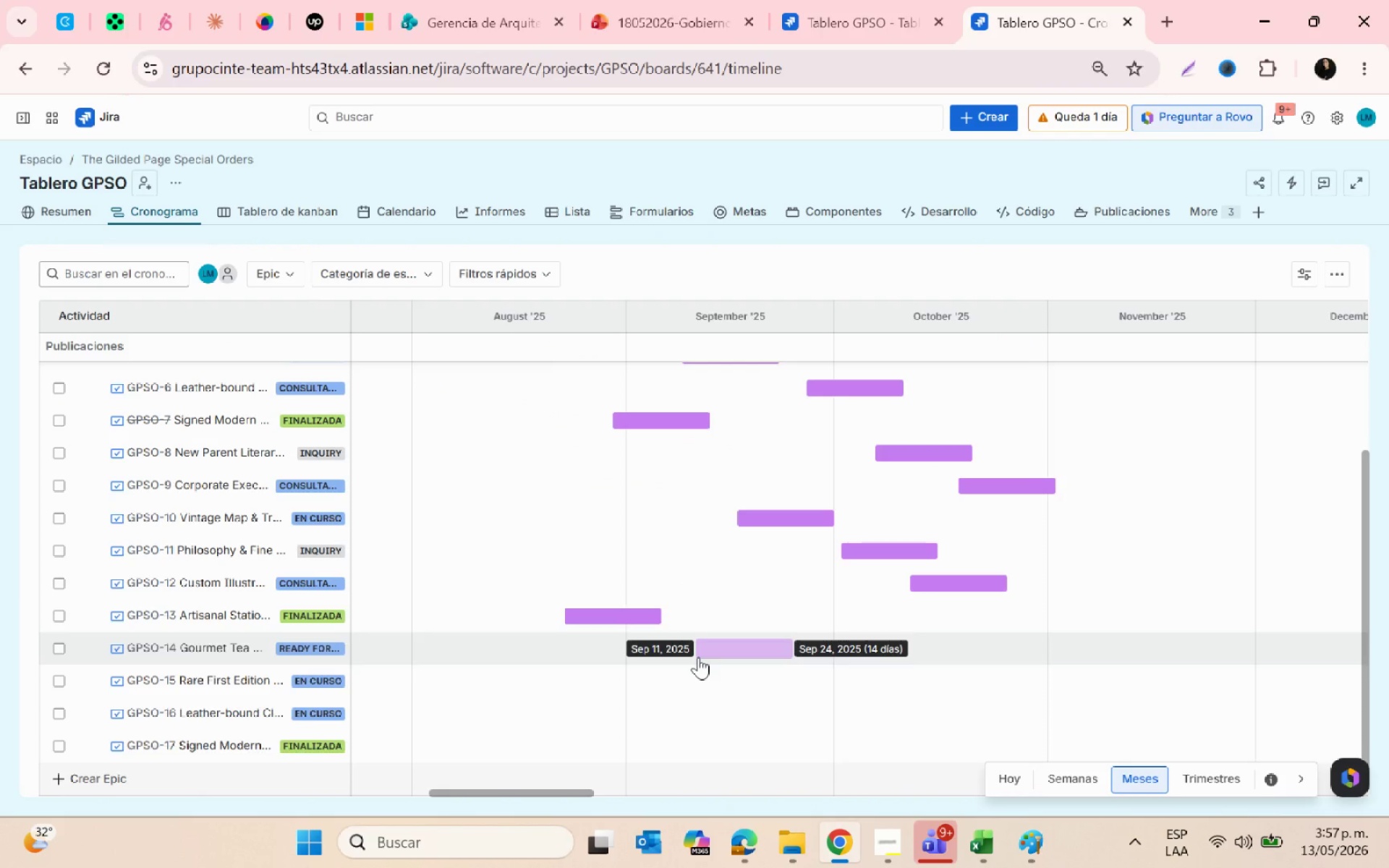 
left_click([653, 657])
 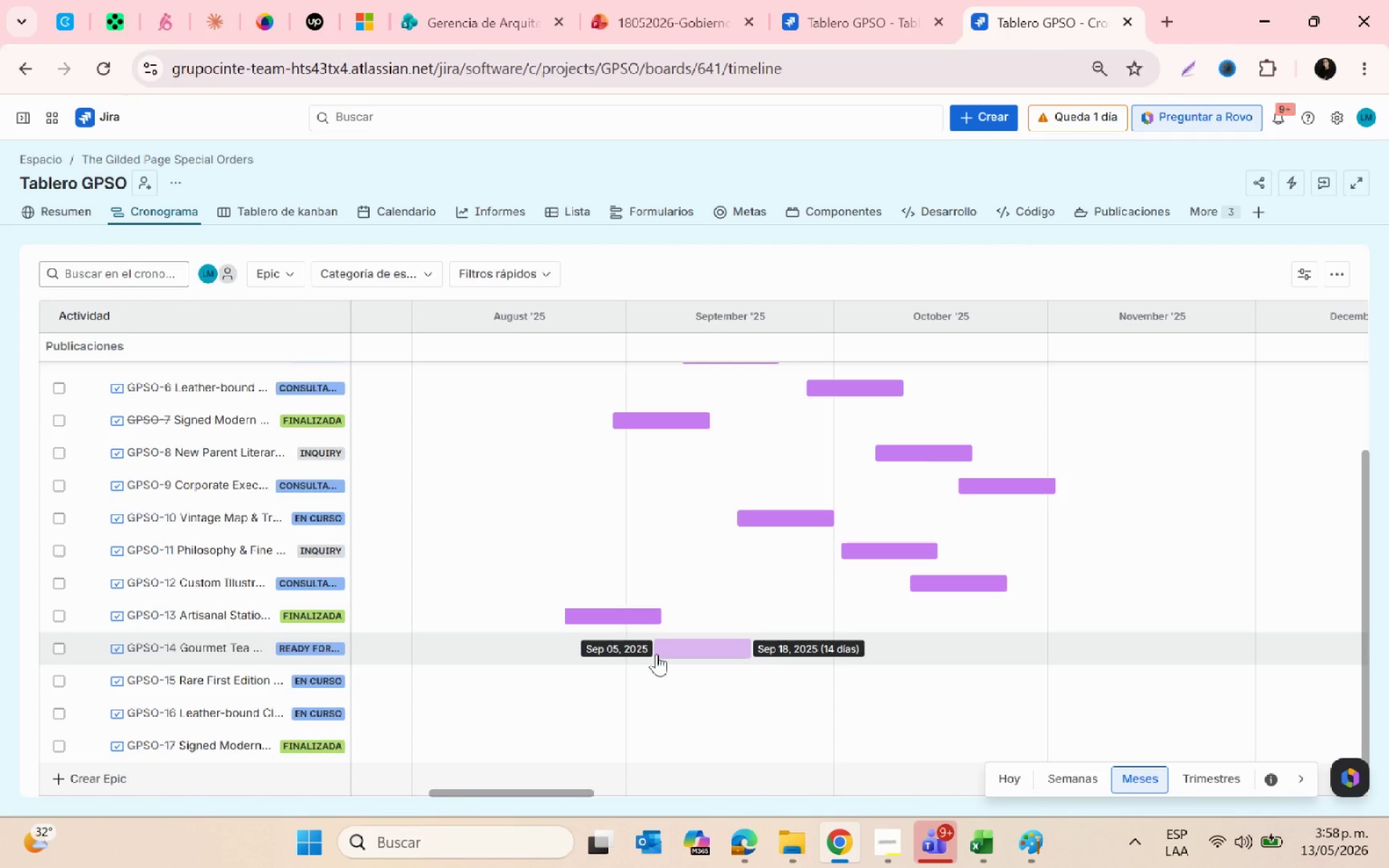 
left_click([663, 650])
 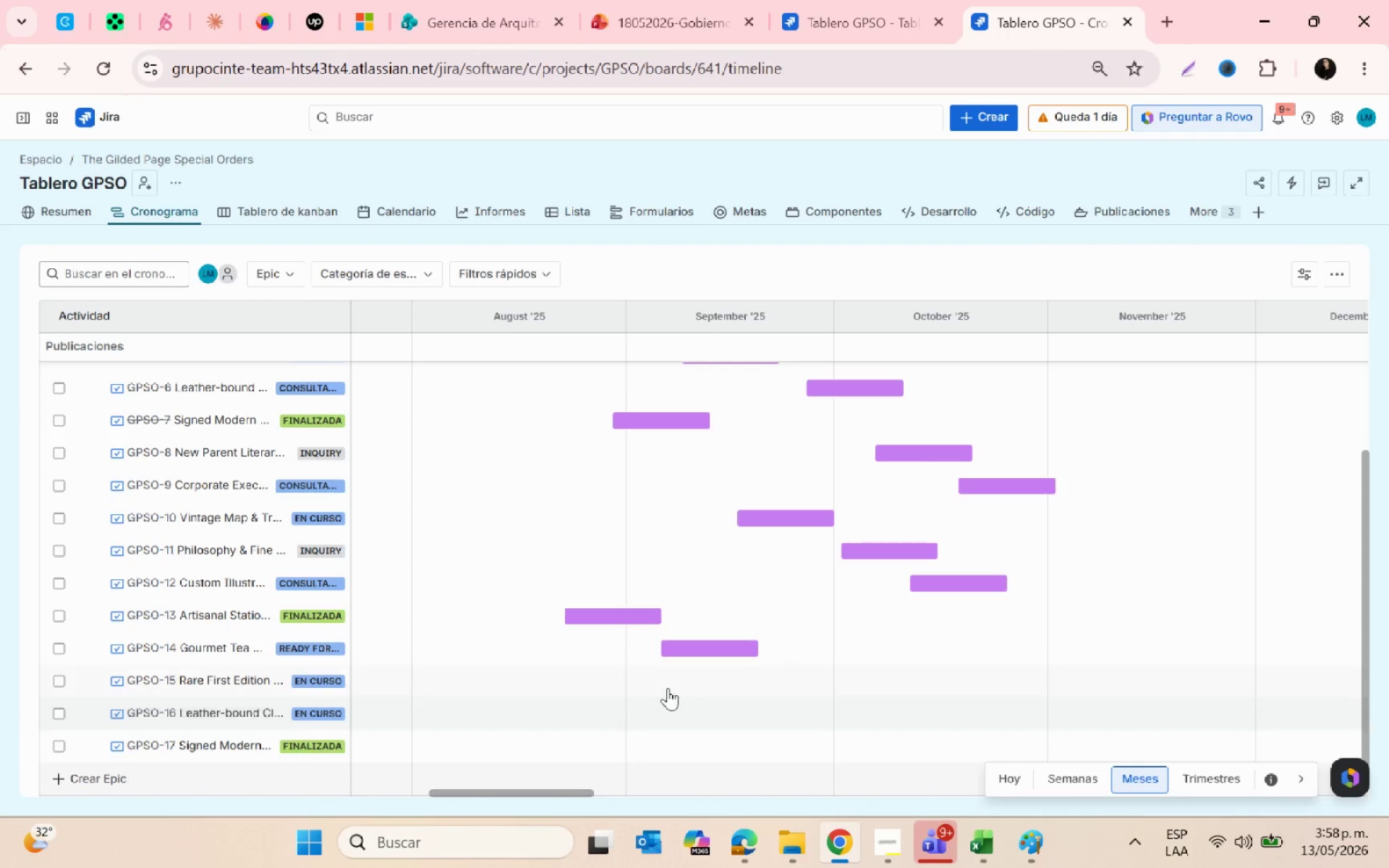 
key(Alt+AltLeft)
 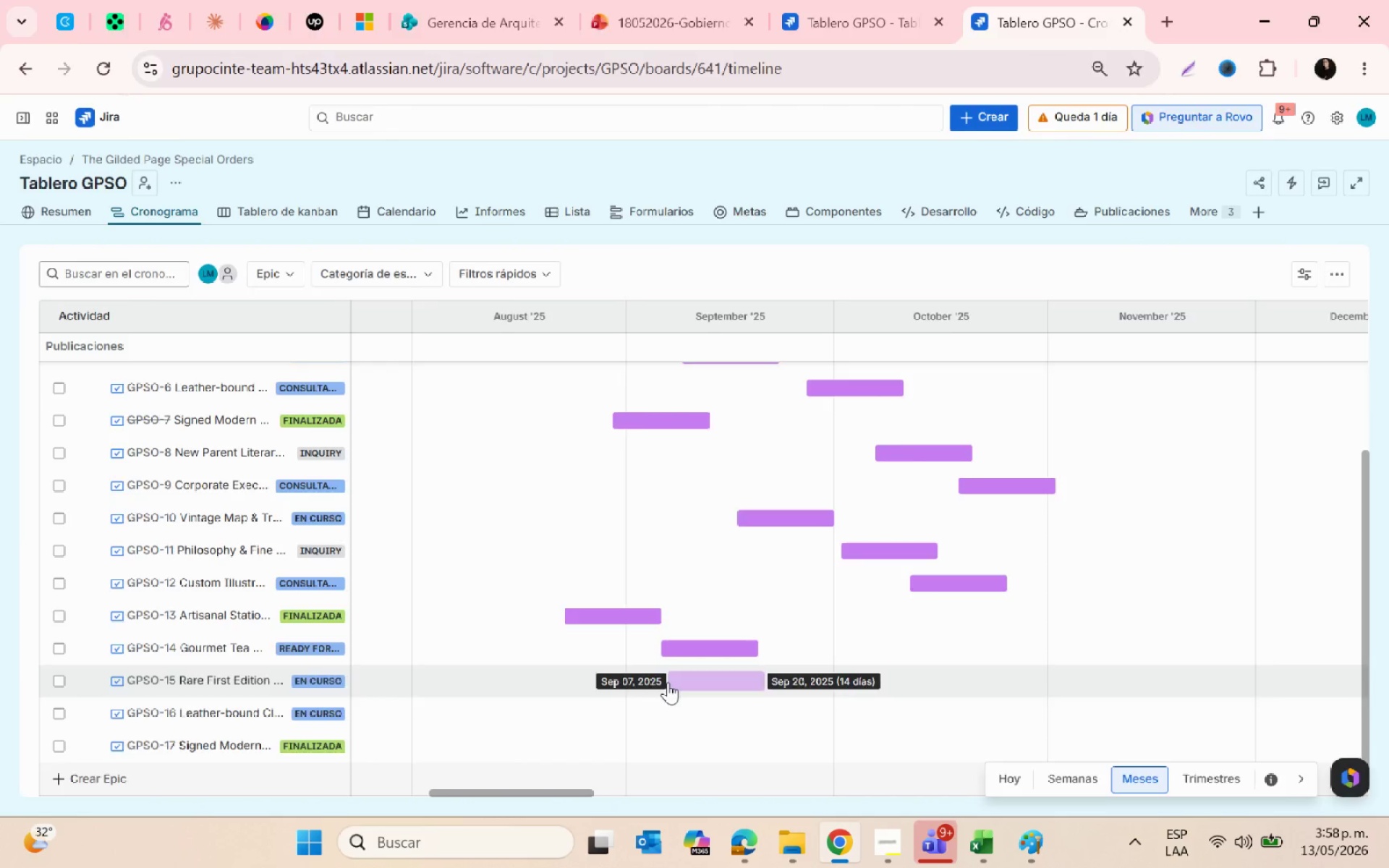 
key(Alt+Tab)
 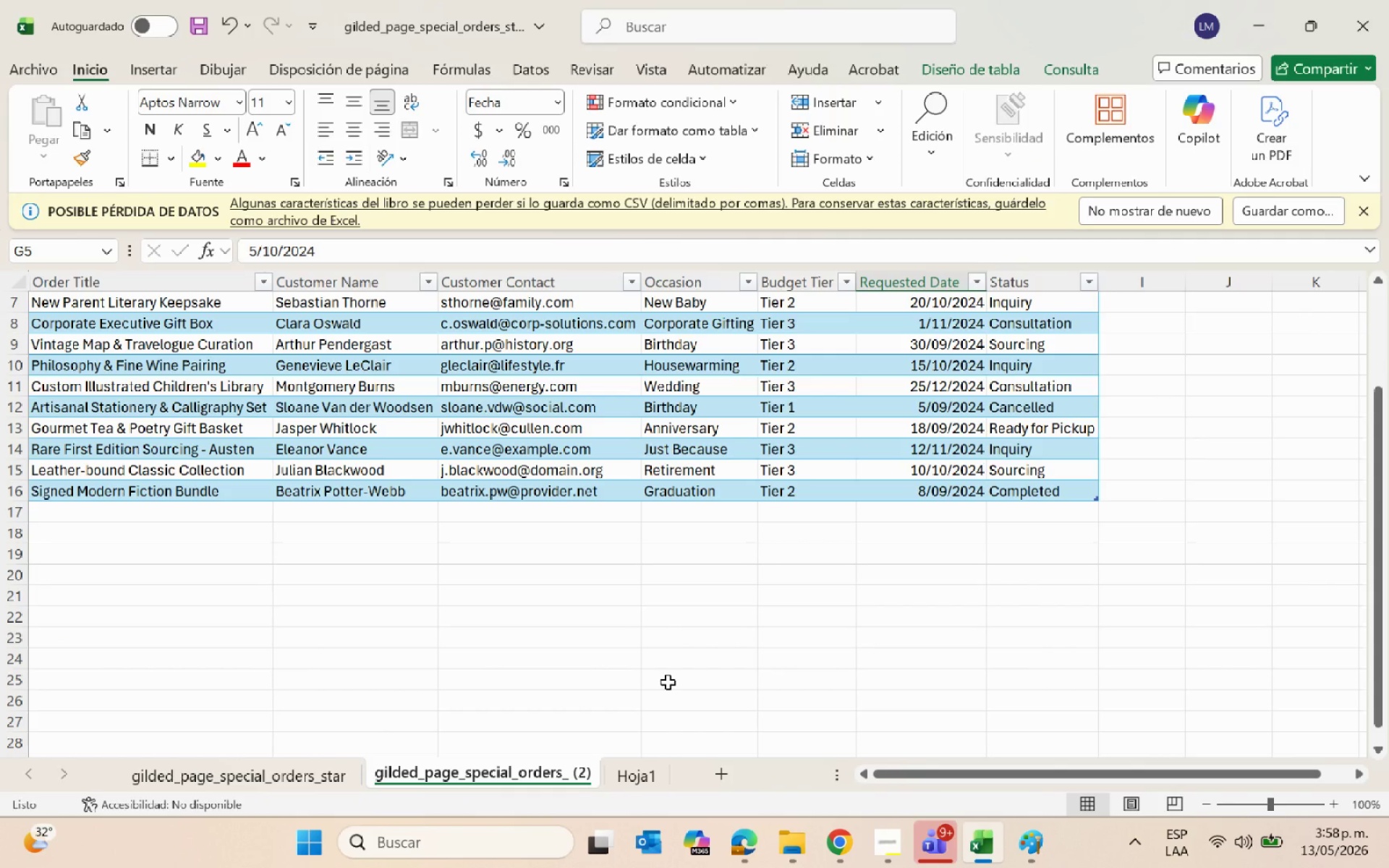 
key(Alt+AltLeft)
 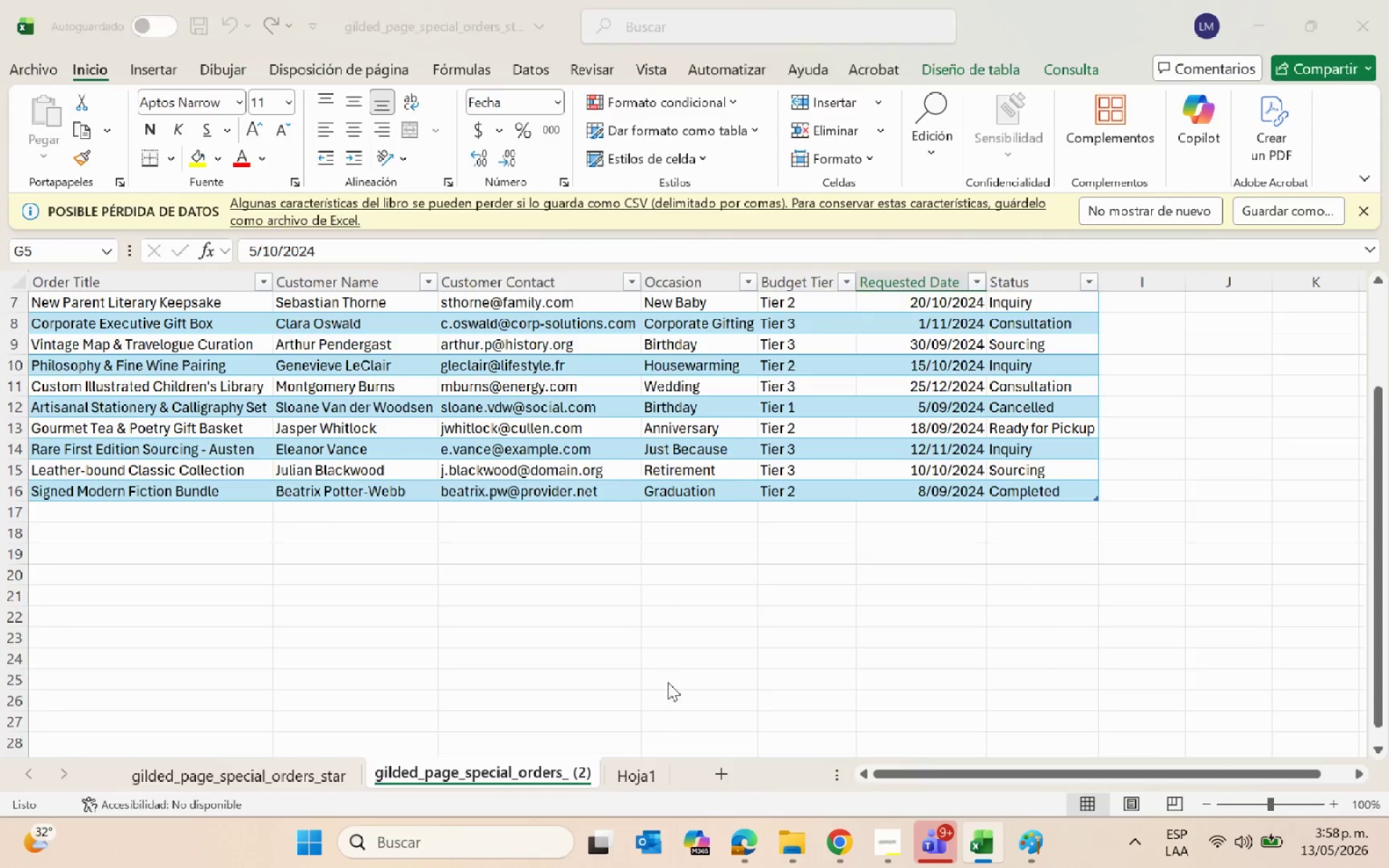 
key(Alt+Tab)
 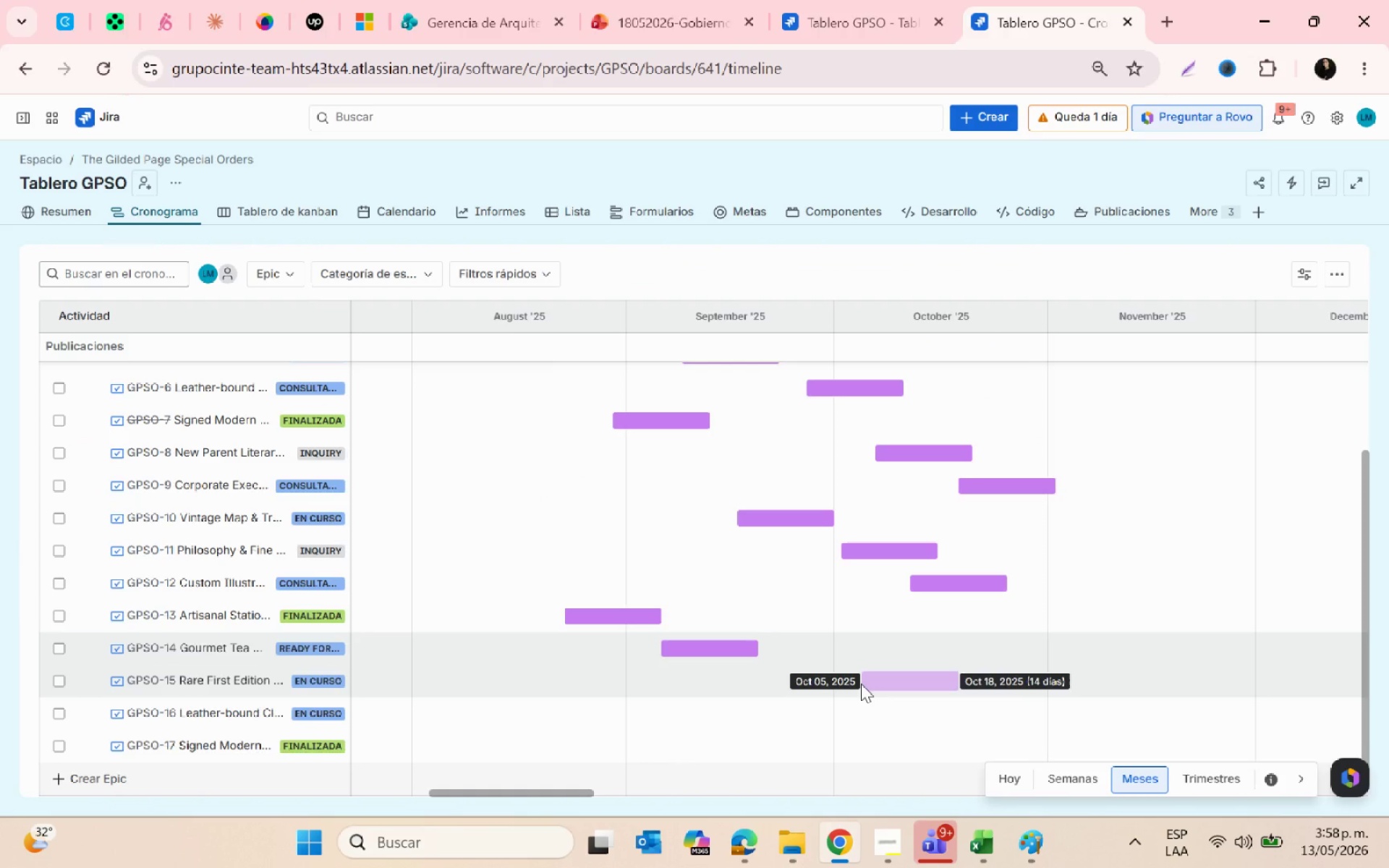 
wait(11.5)
 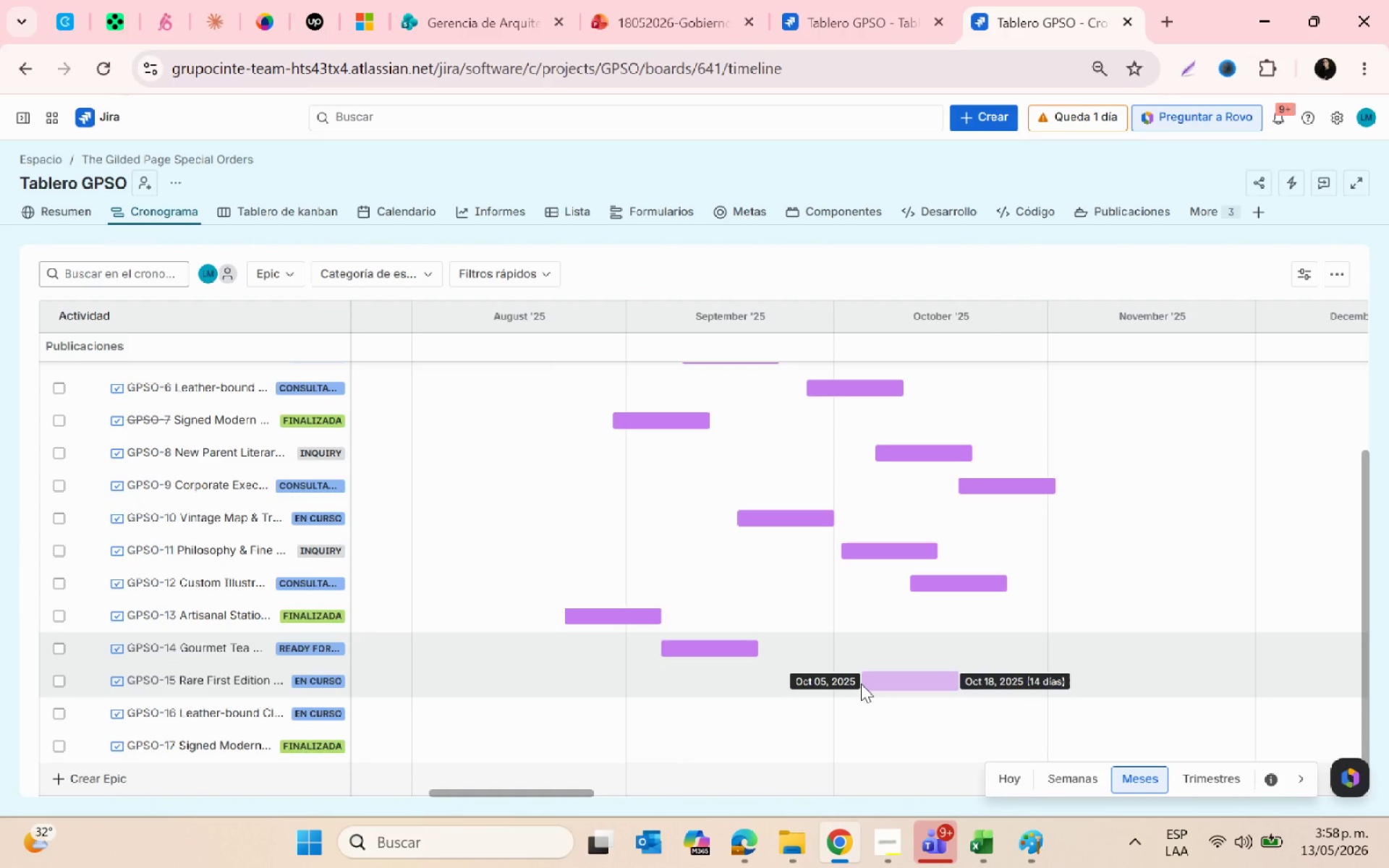 
left_click([824, 683])
 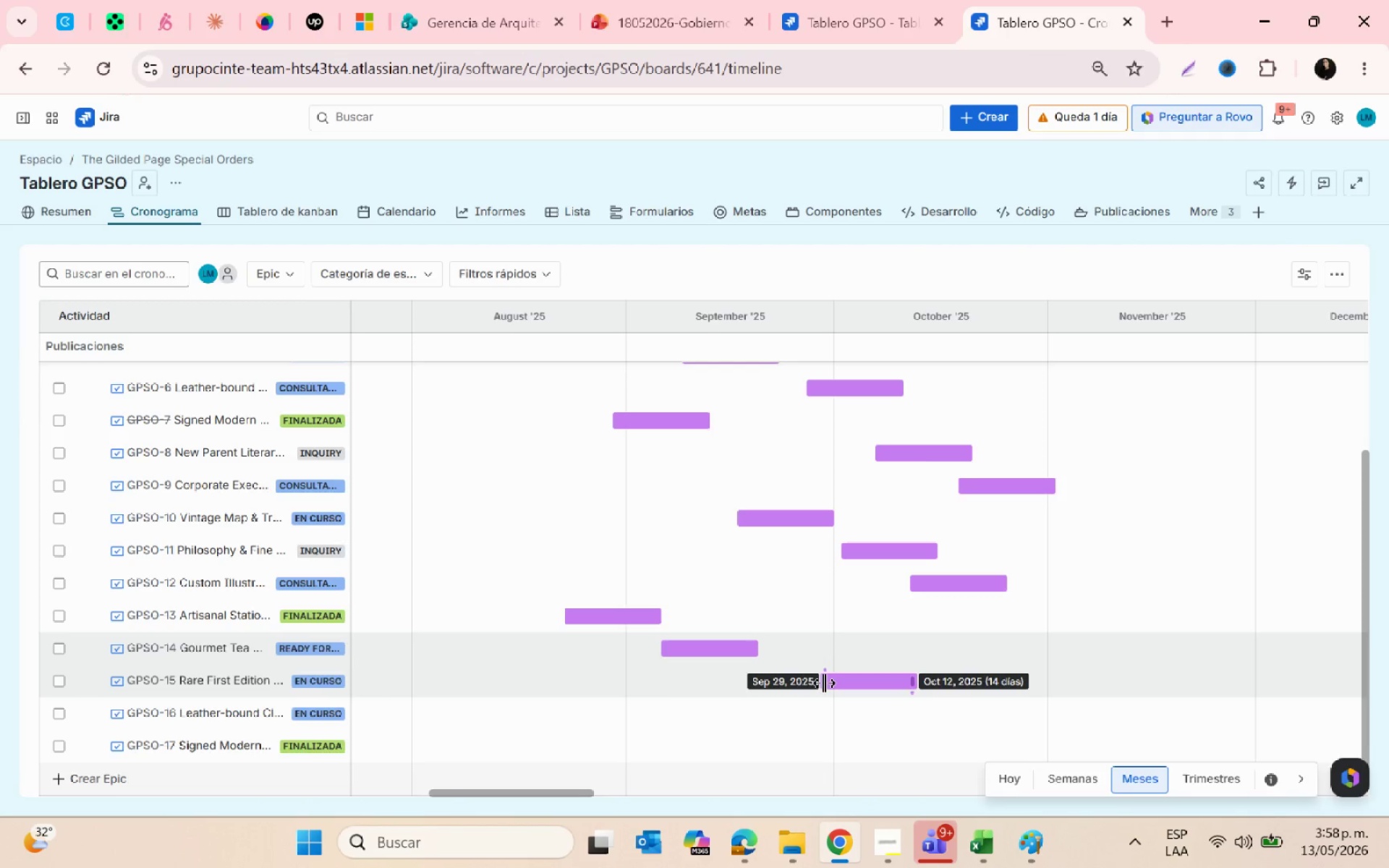 
key(Alt+AltLeft)
 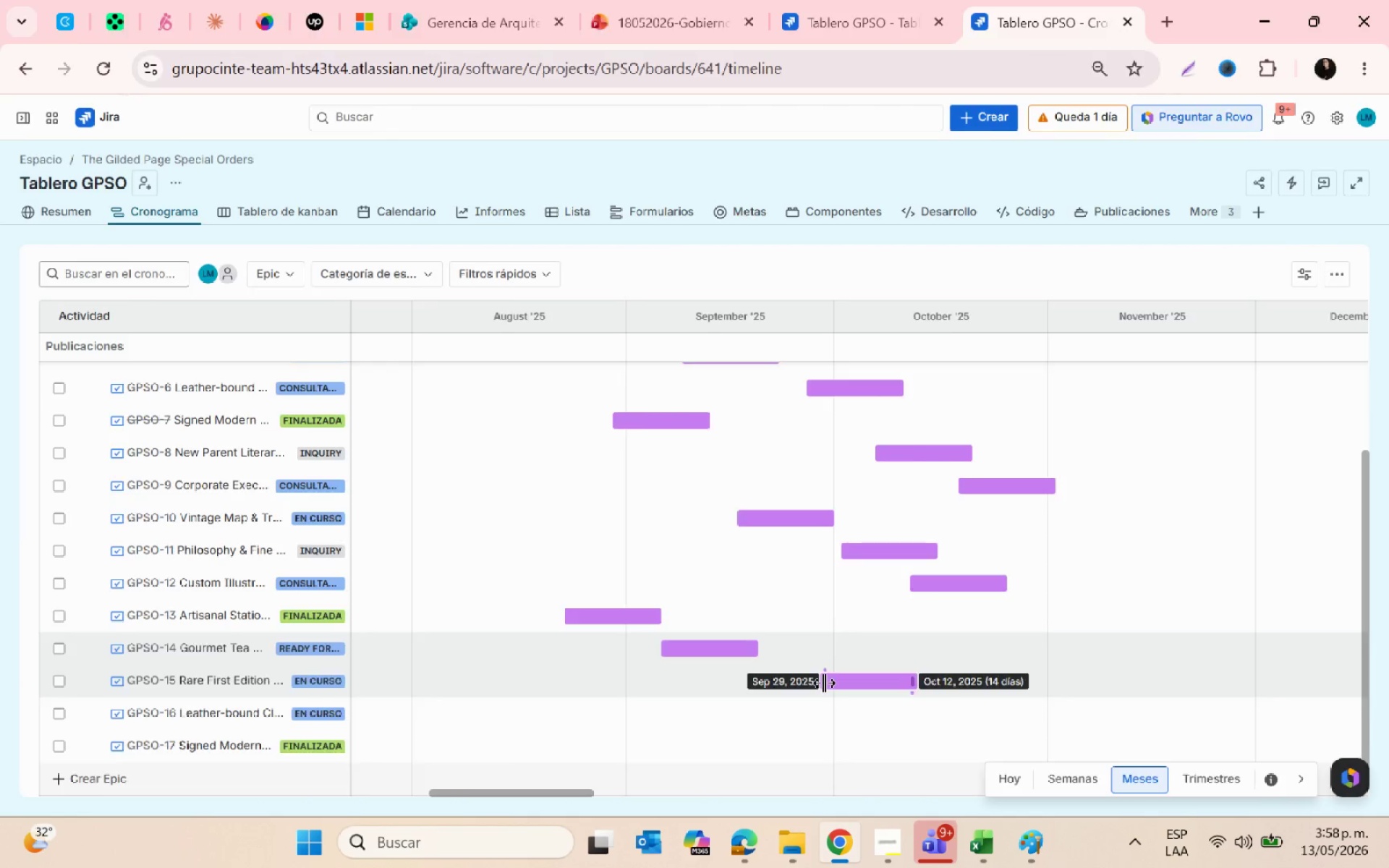 
key(Alt+Tab)
 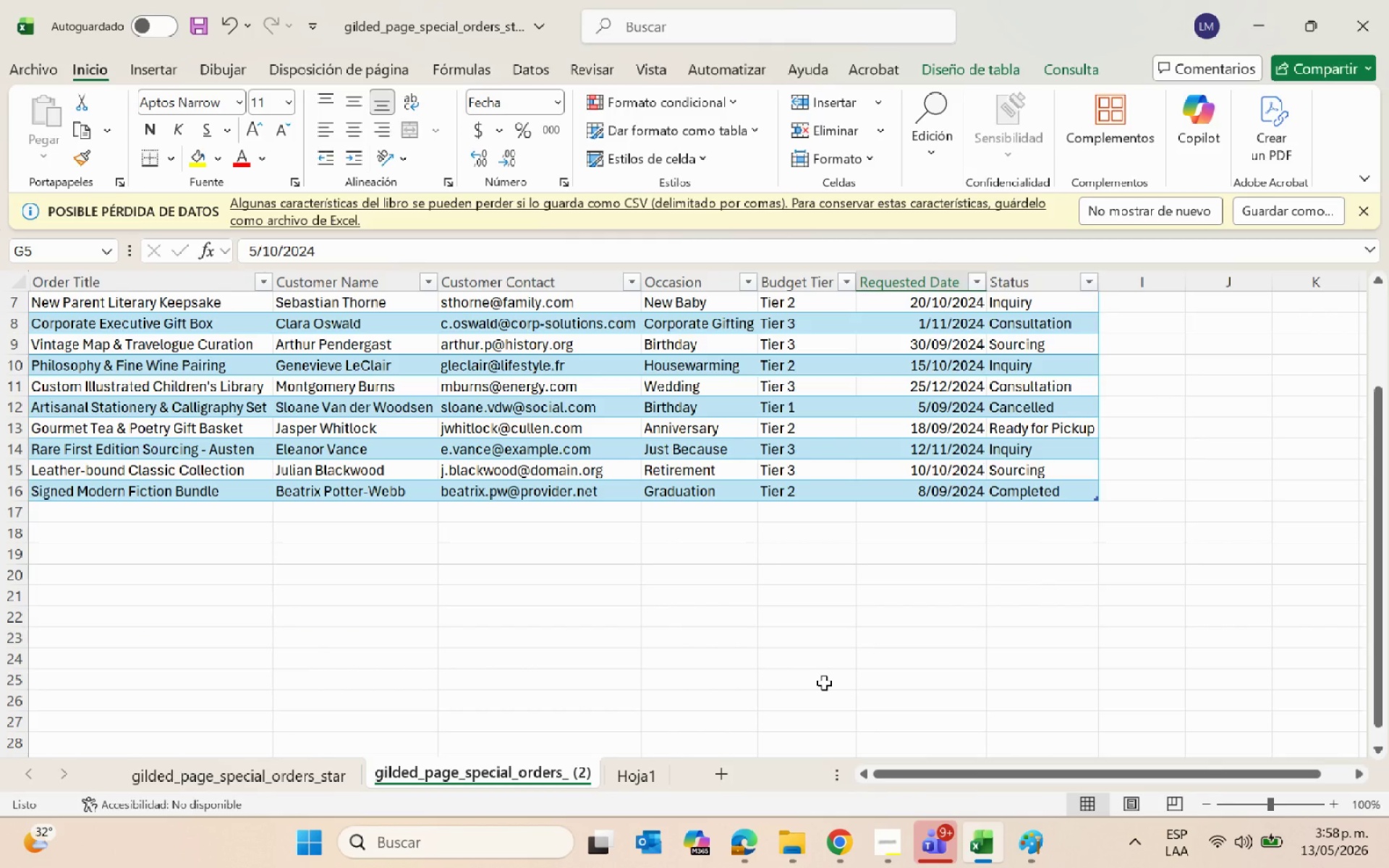 
key(Alt+AltLeft)
 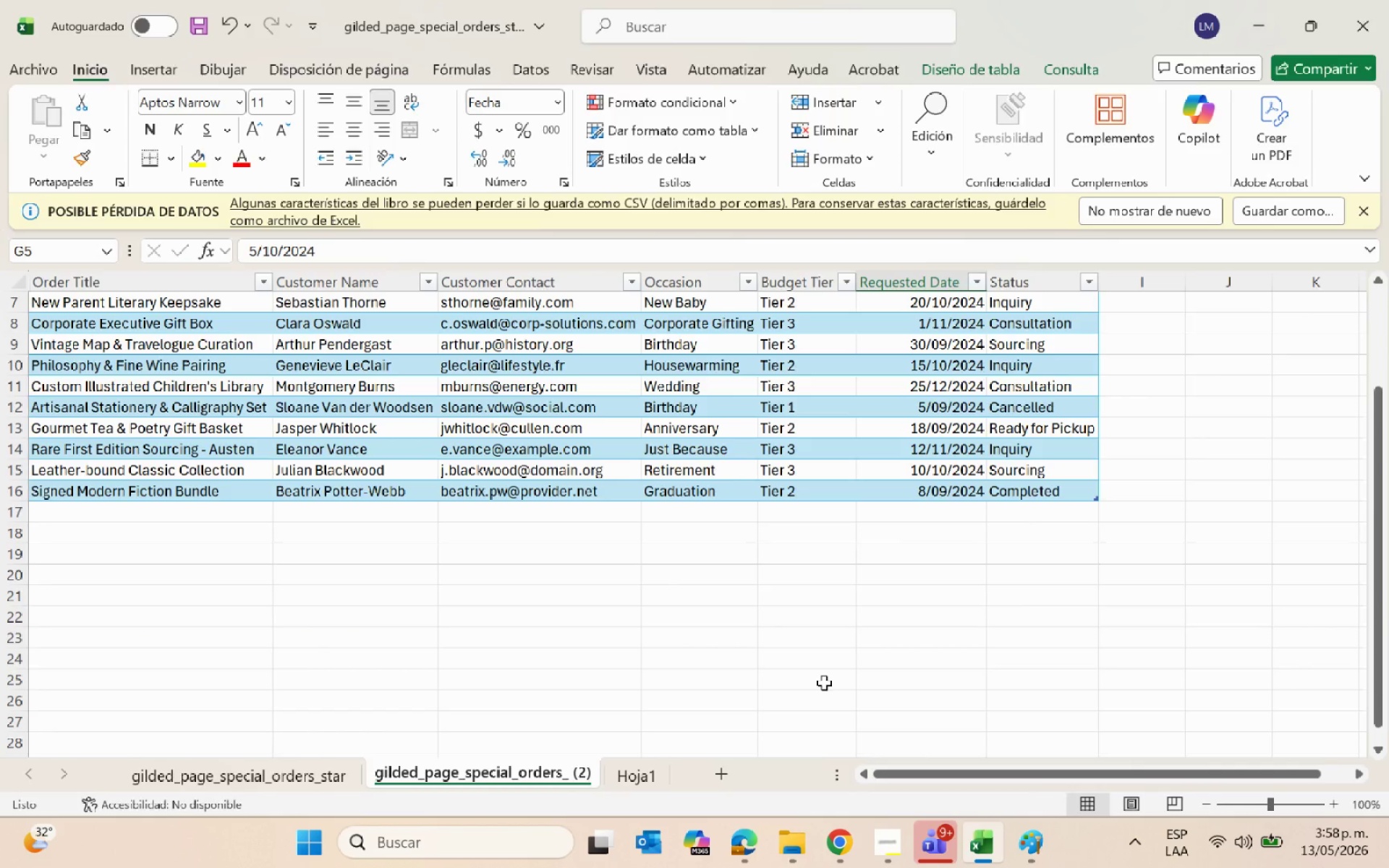 
key(Alt+Tab)
 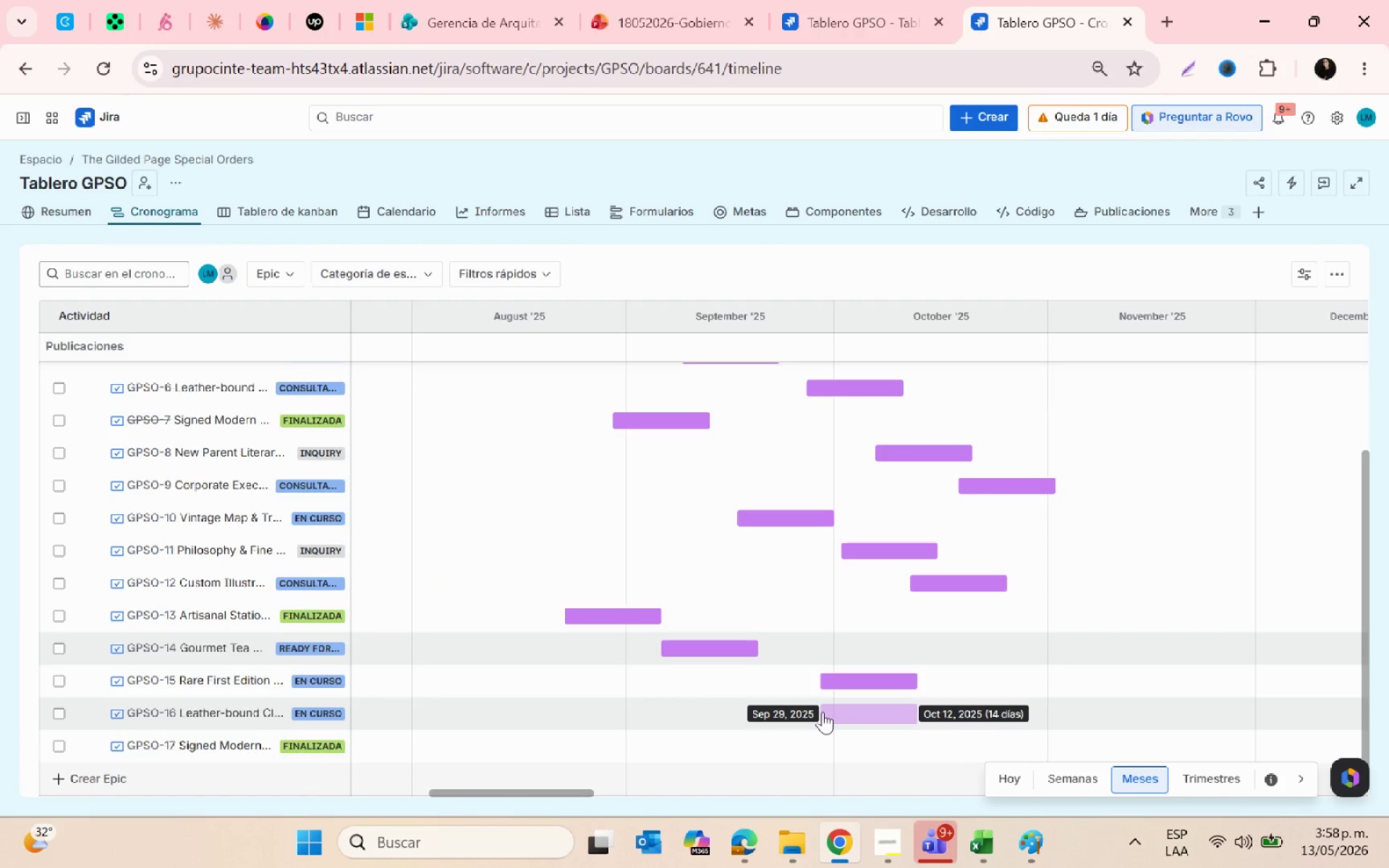 
wait(6.16)
 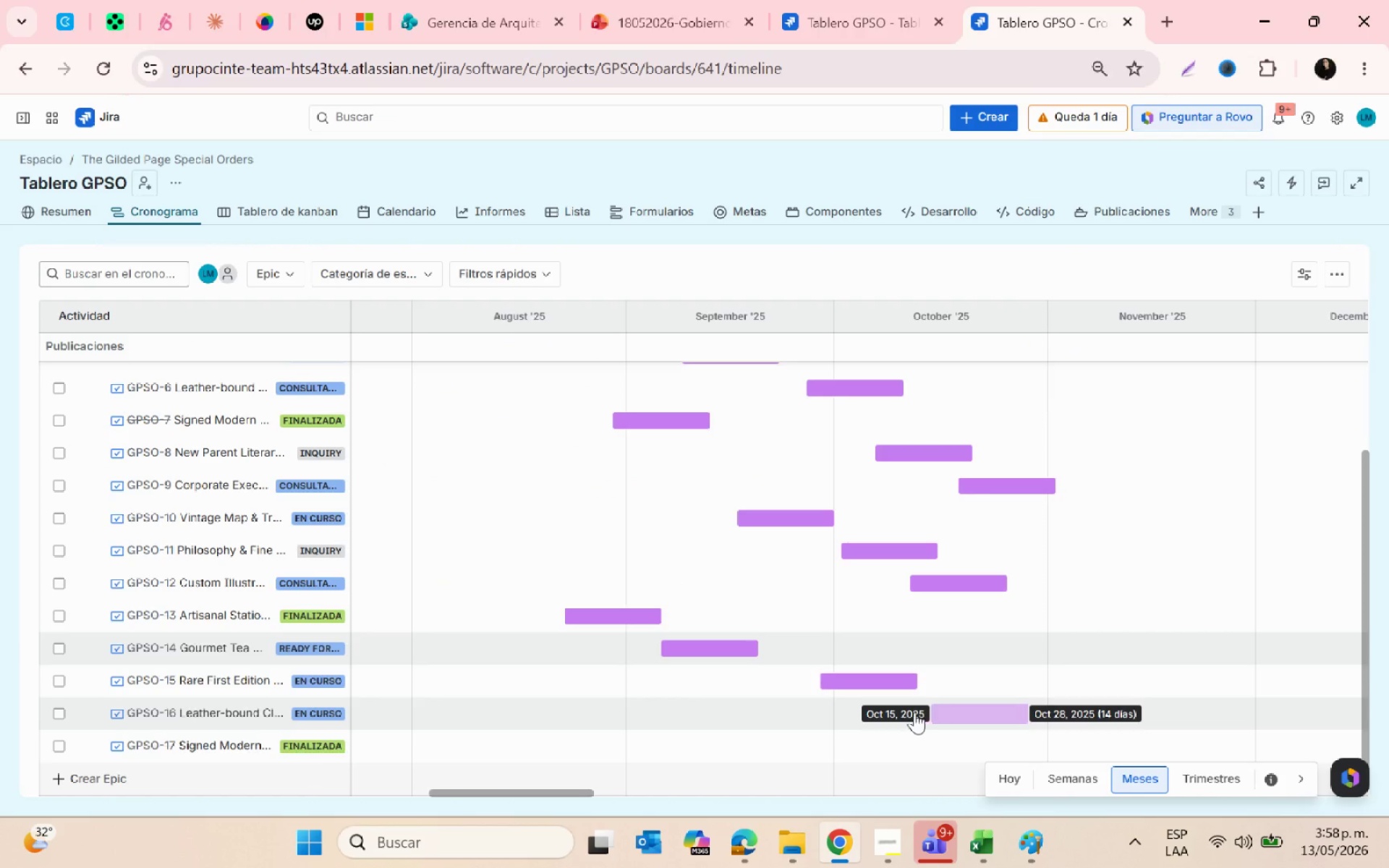 
left_click([804, 711])
 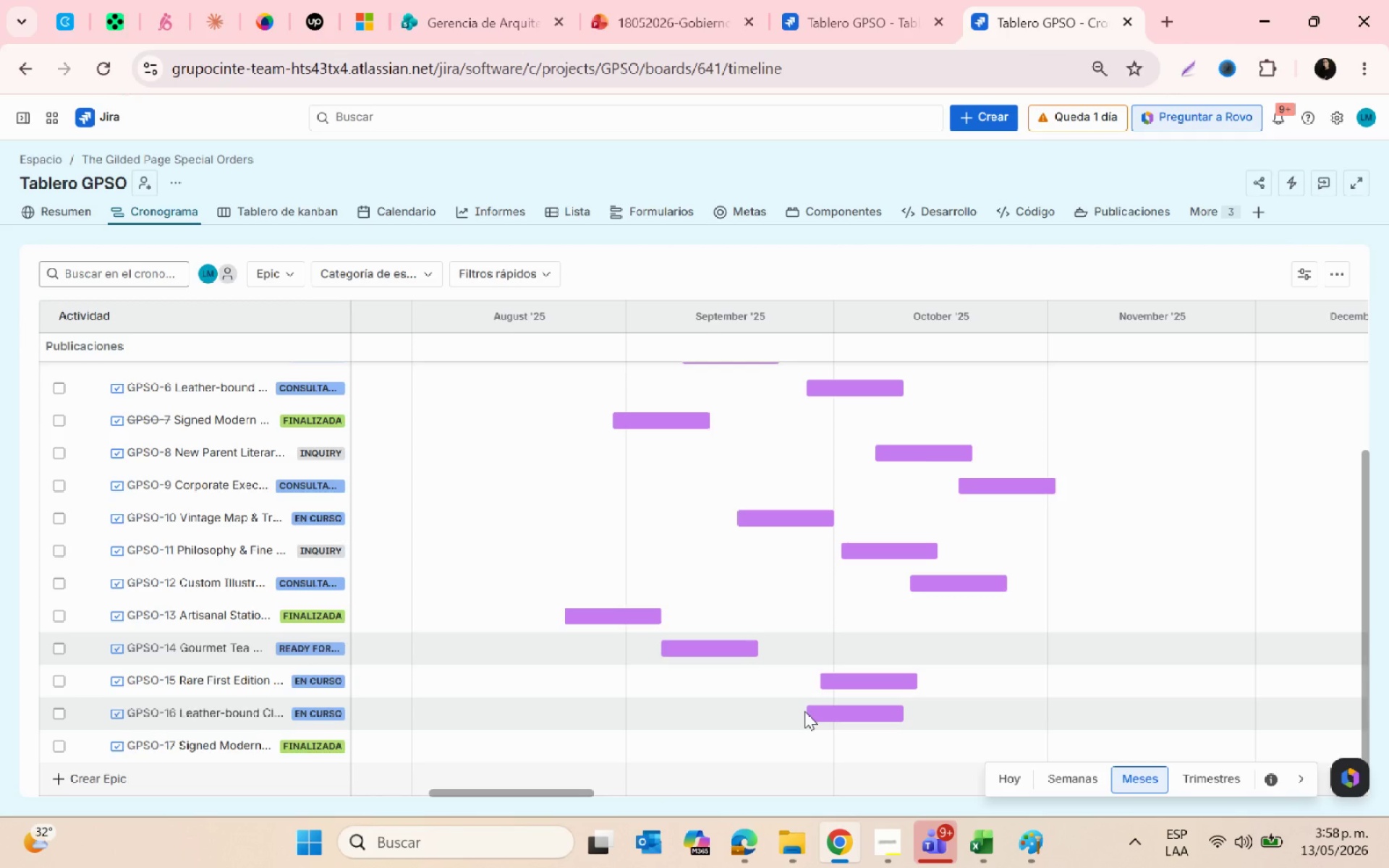 
key(Alt+AltLeft)
 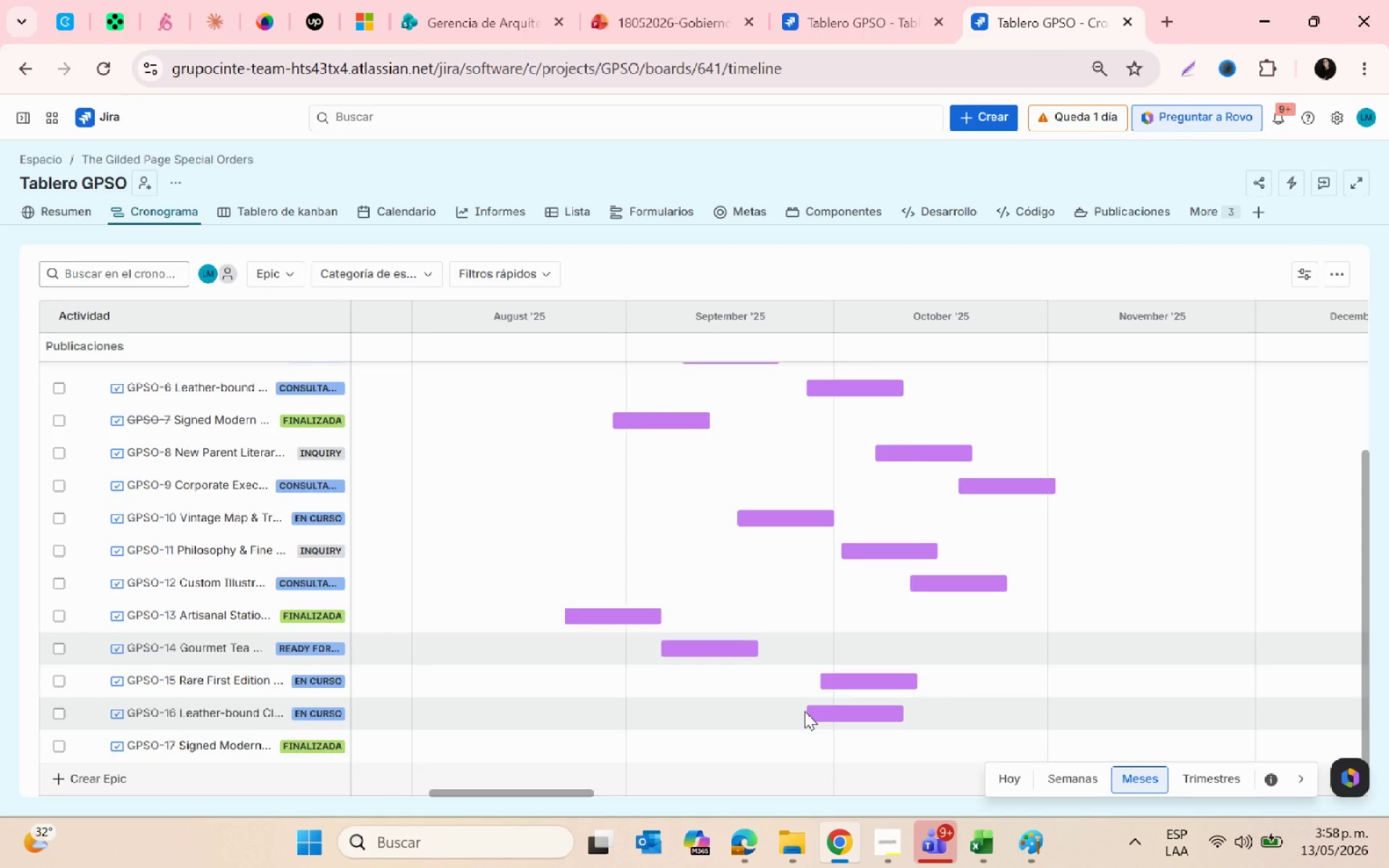 
key(Alt+Tab)
 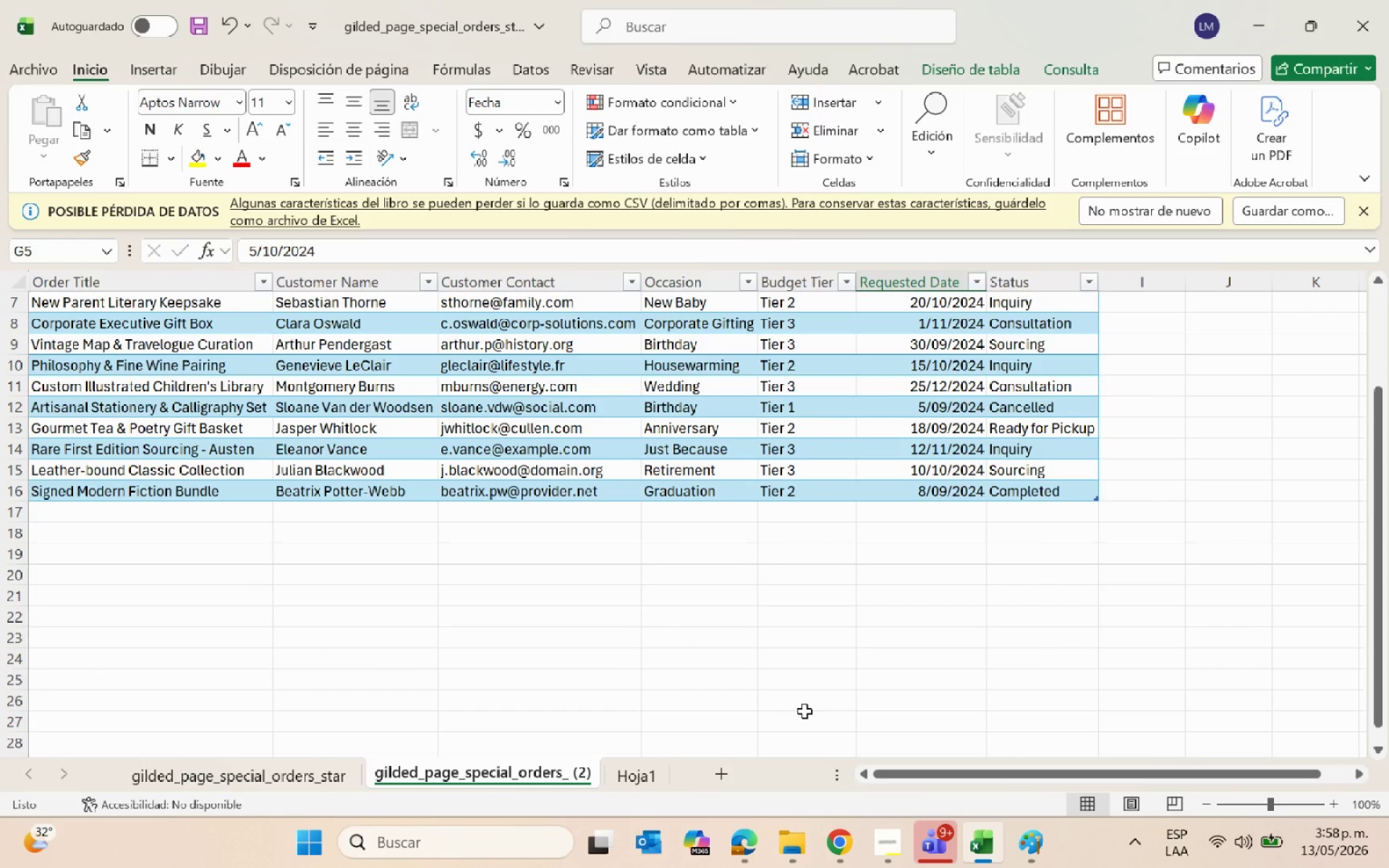 
key(Alt+Tab)
 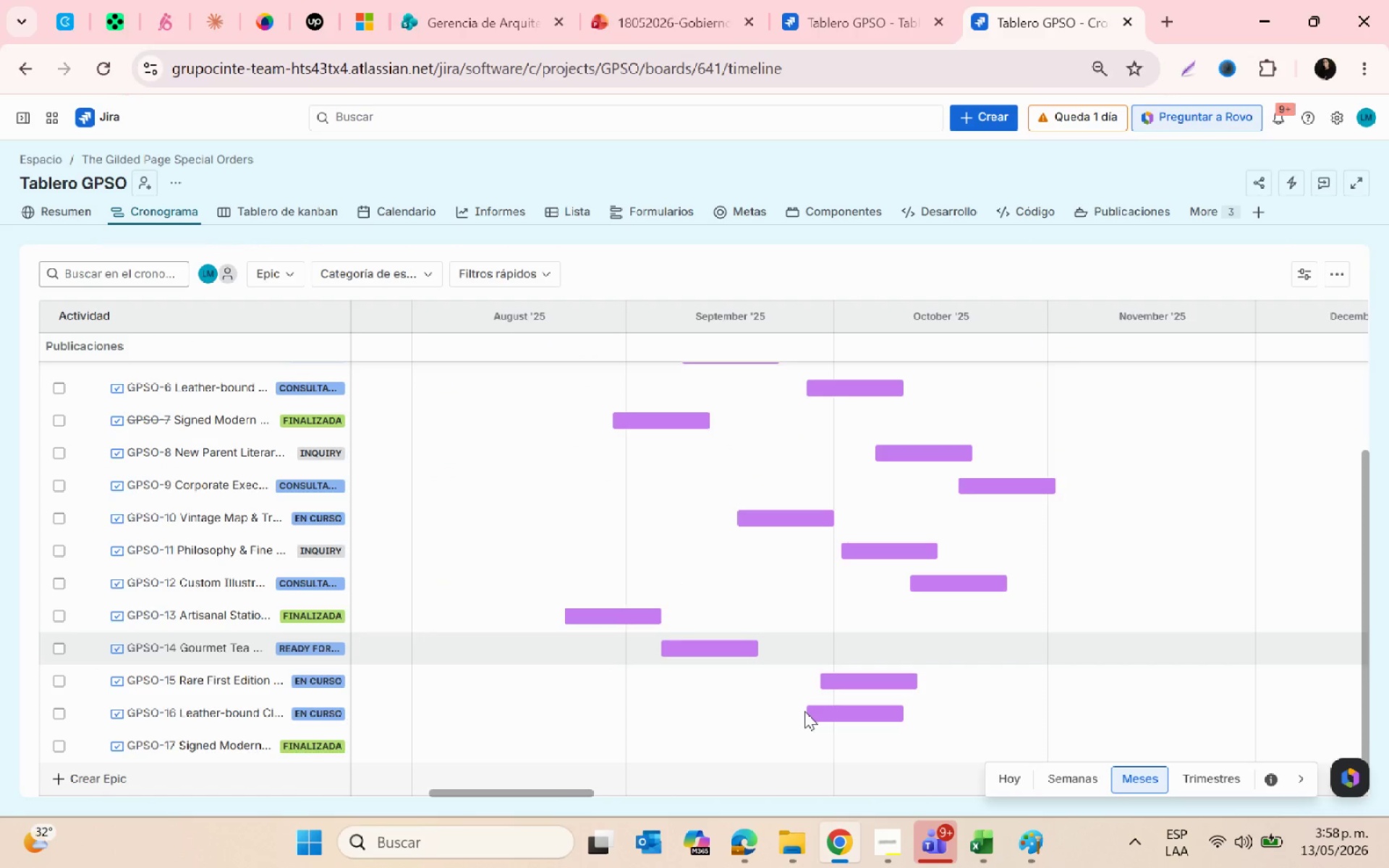 
mouse_move([821, 741])
 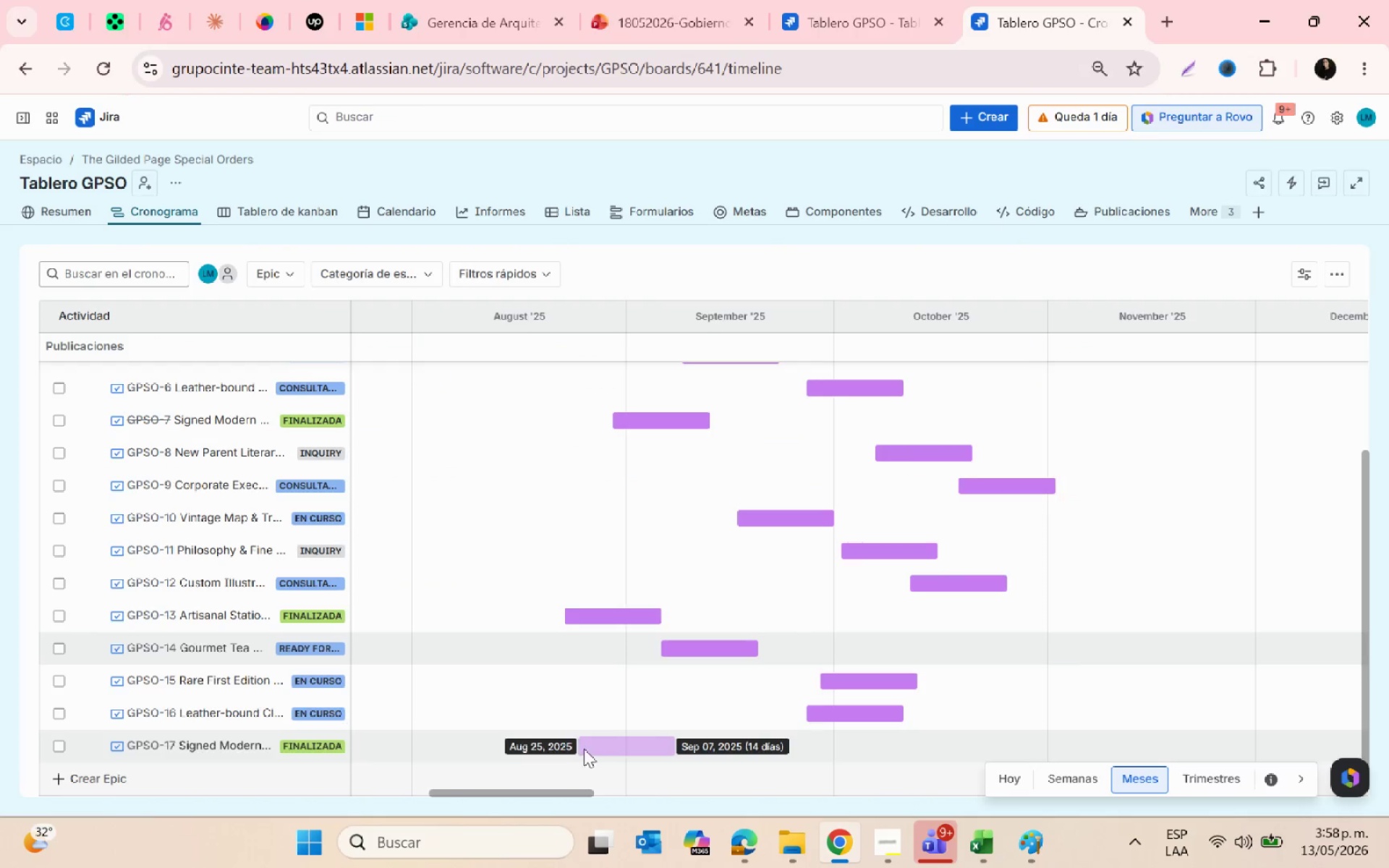 
wait(6.56)
 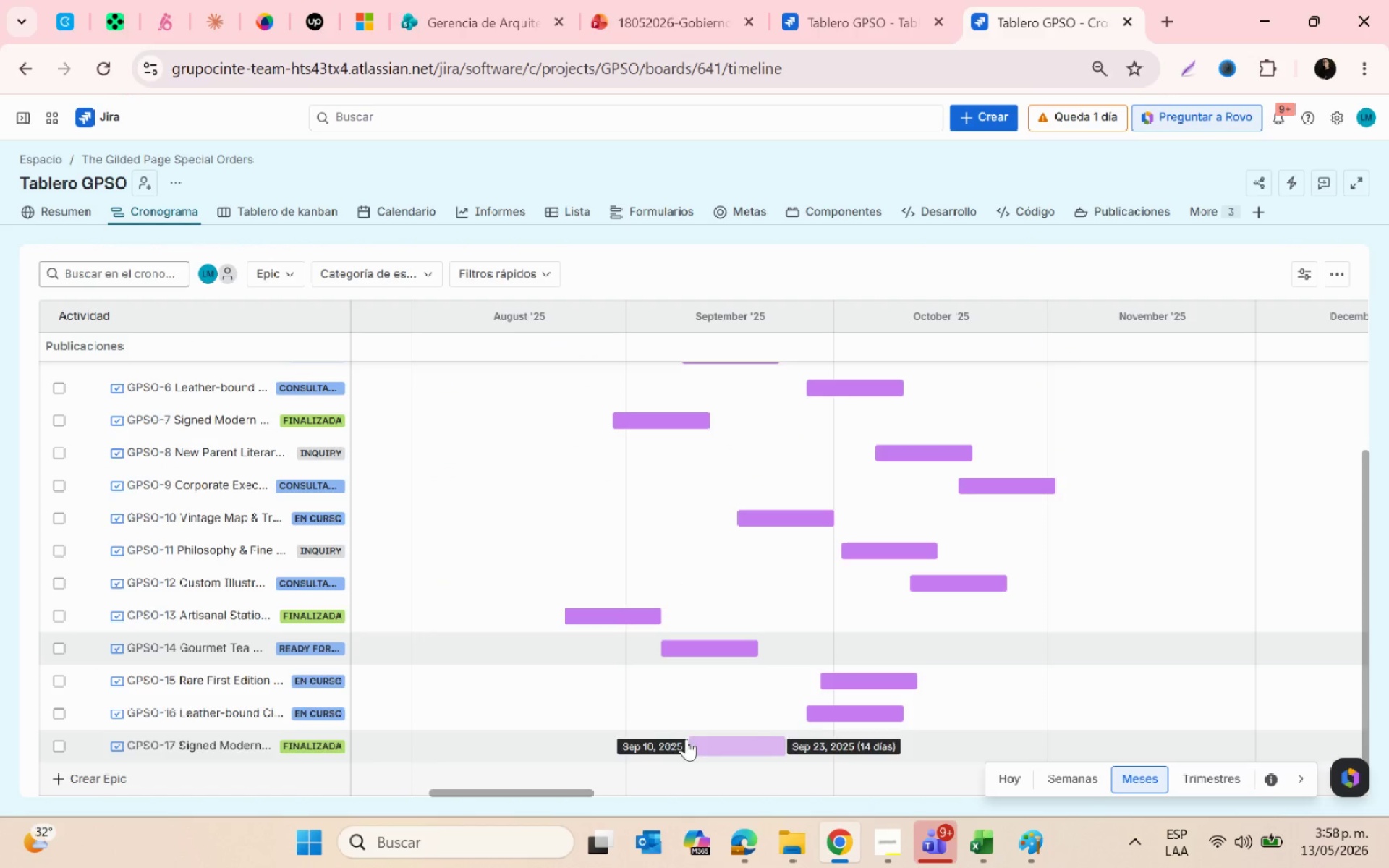 
key(Alt+AltLeft)
 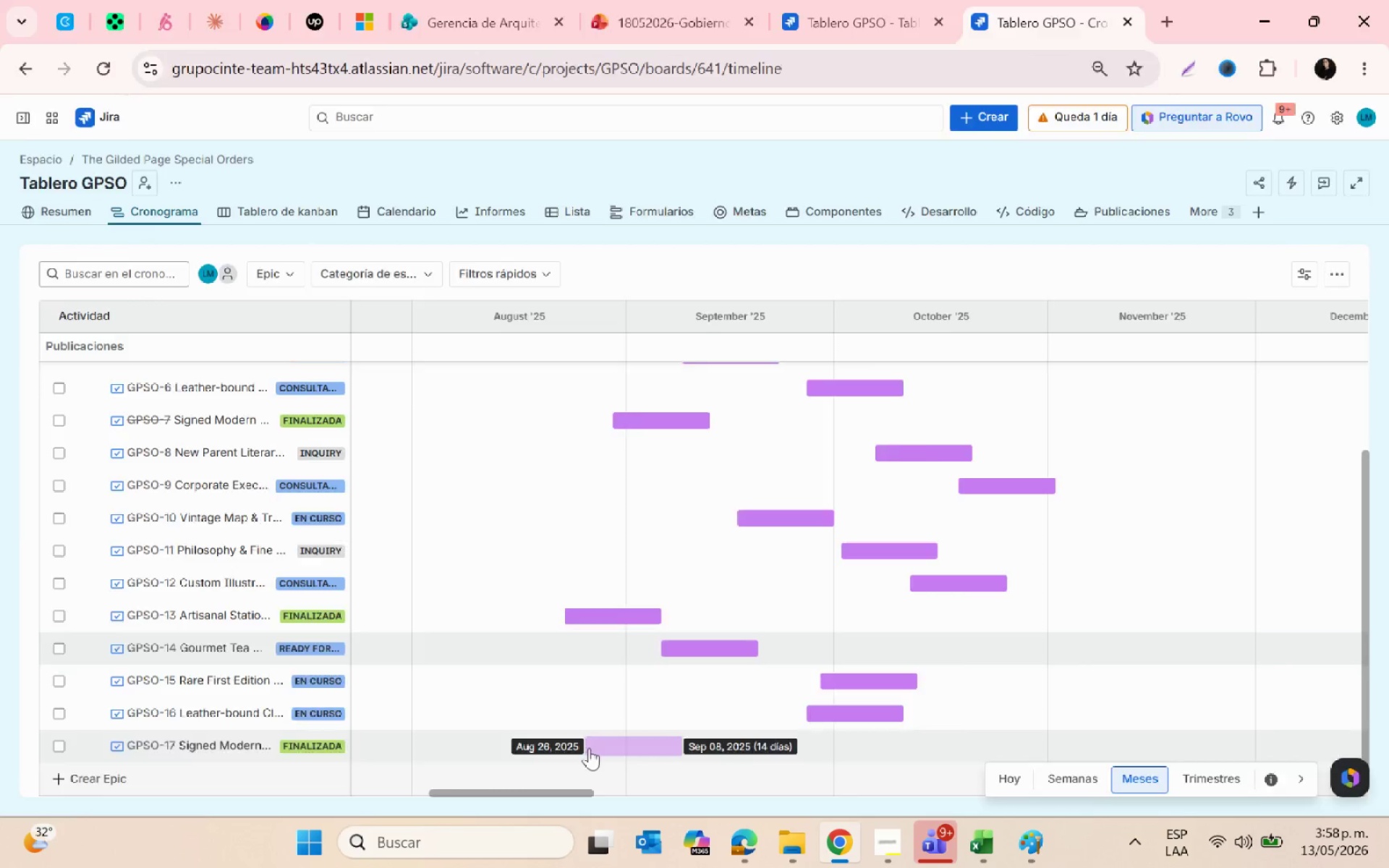 
key(Alt+Tab)
 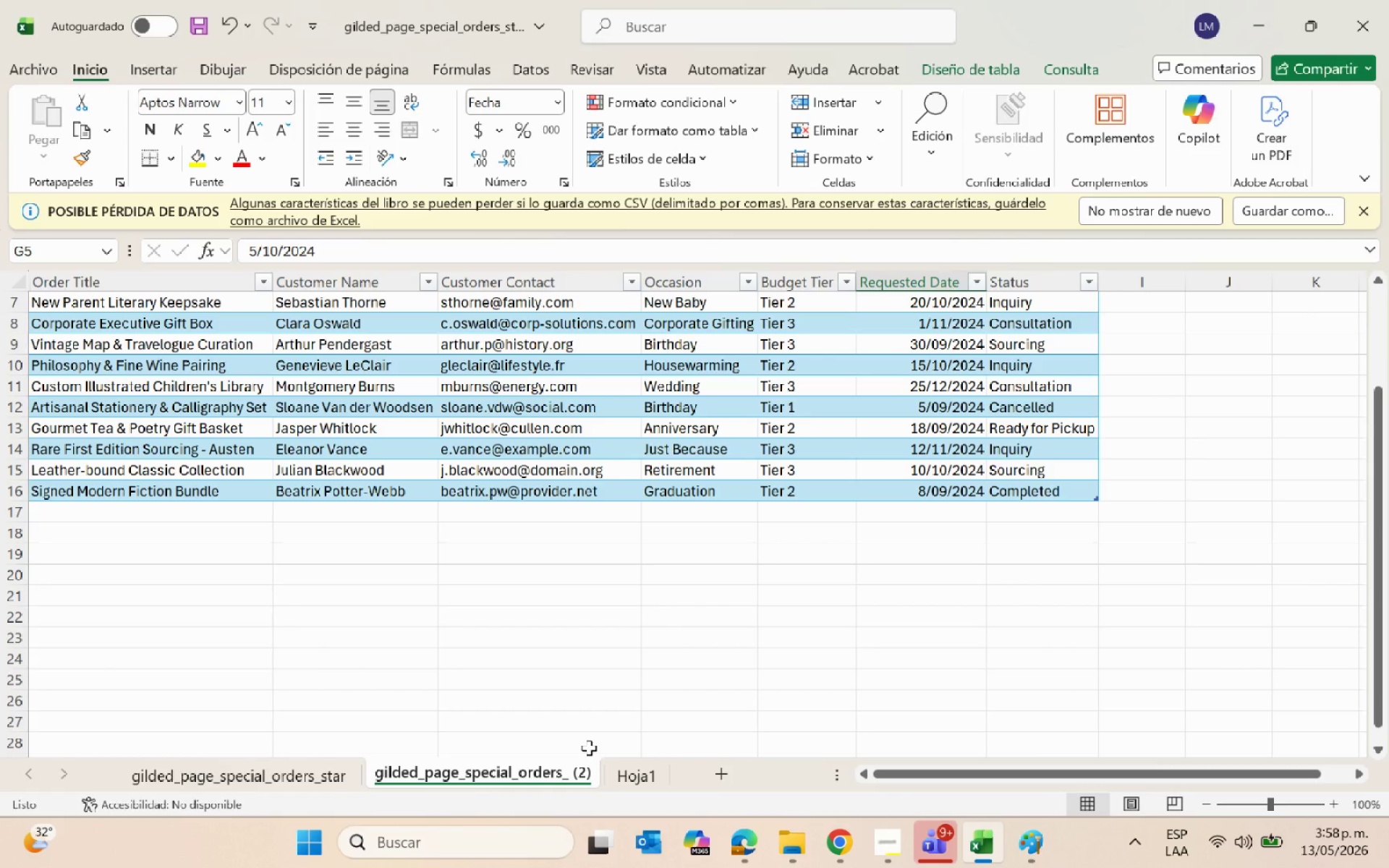 
key(Alt+AltLeft)
 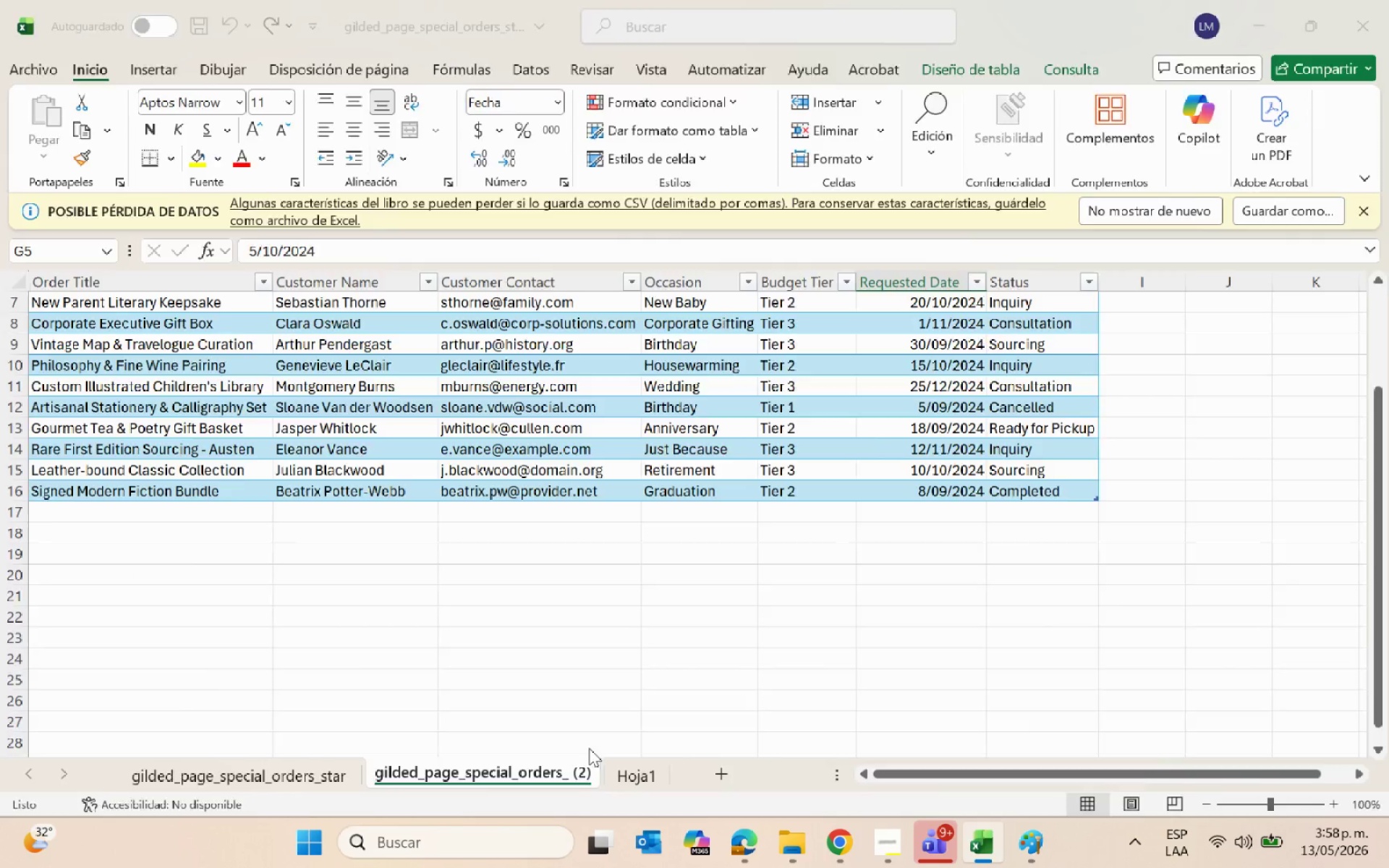 
key(Alt+Tab)
 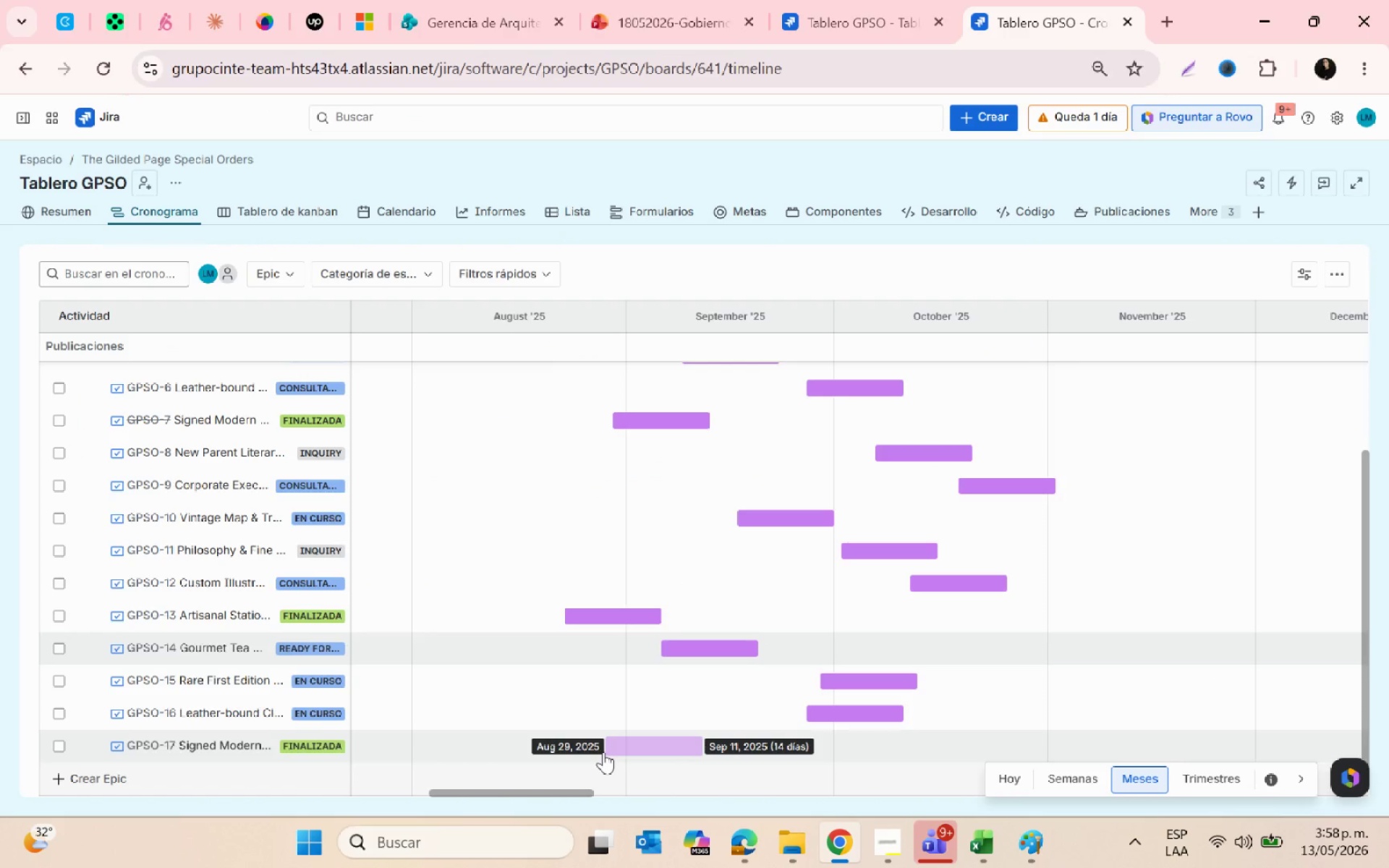 
wait(5.5)
 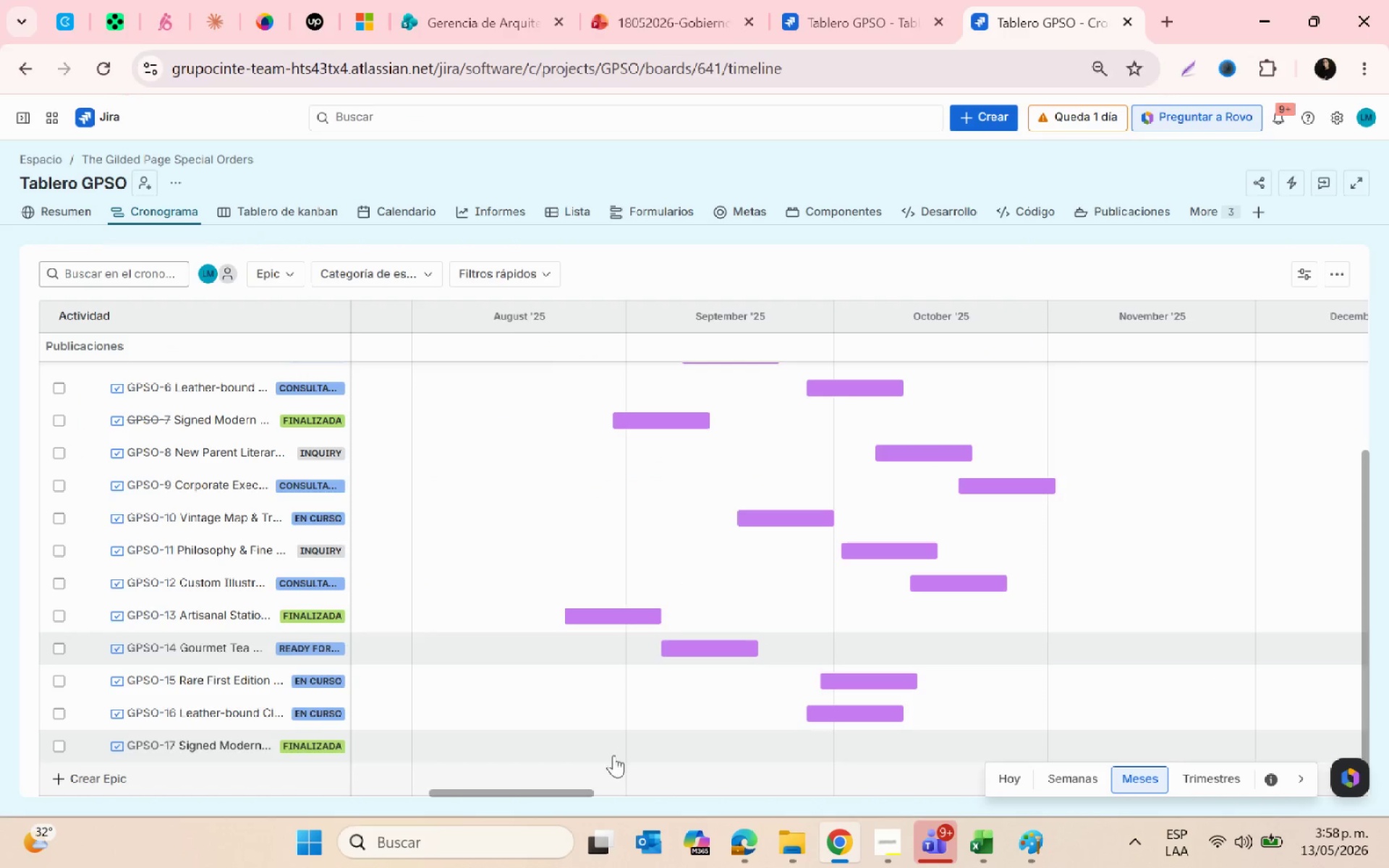 
left_click([584, 752])
 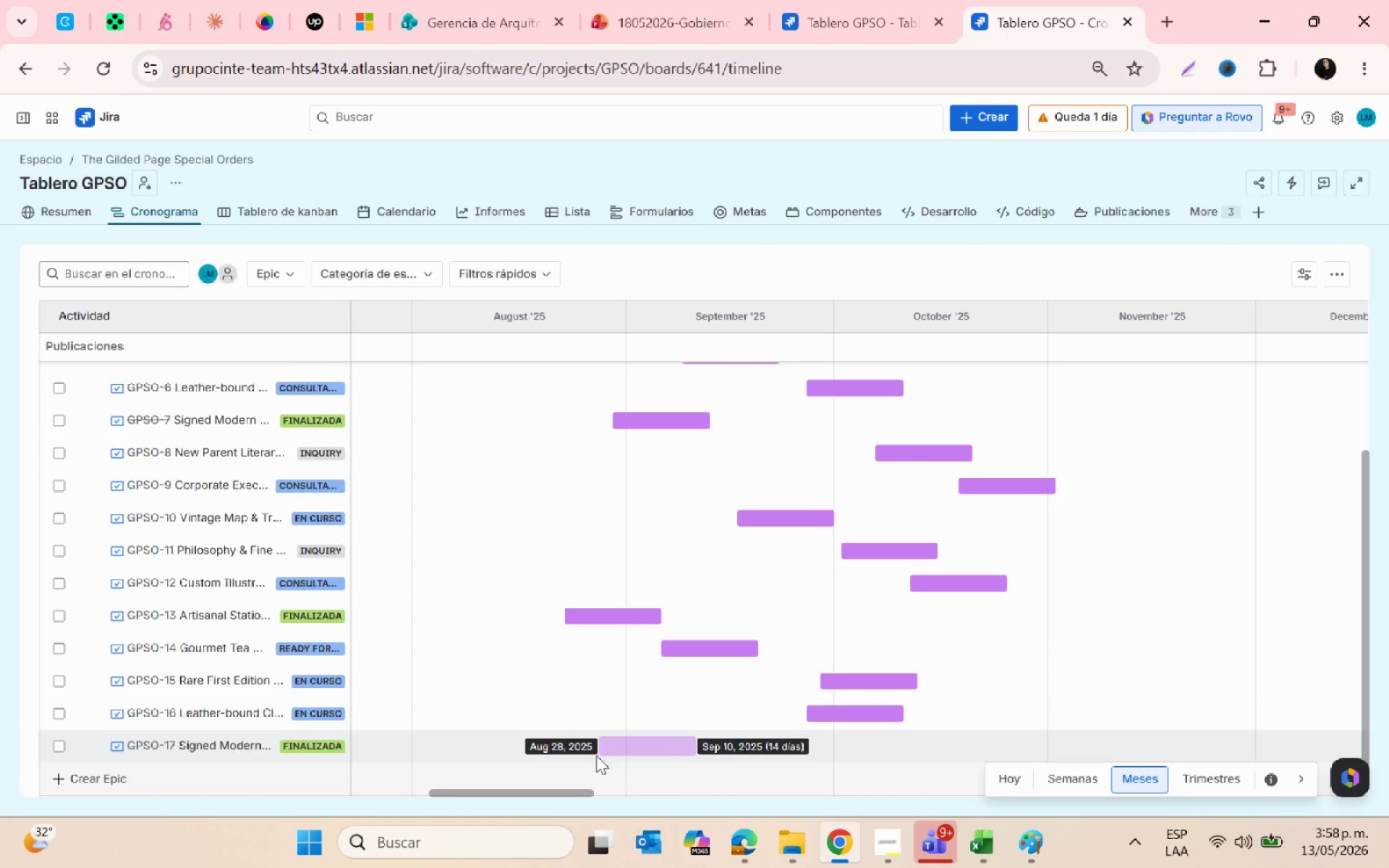 
left_click([577, 757])
 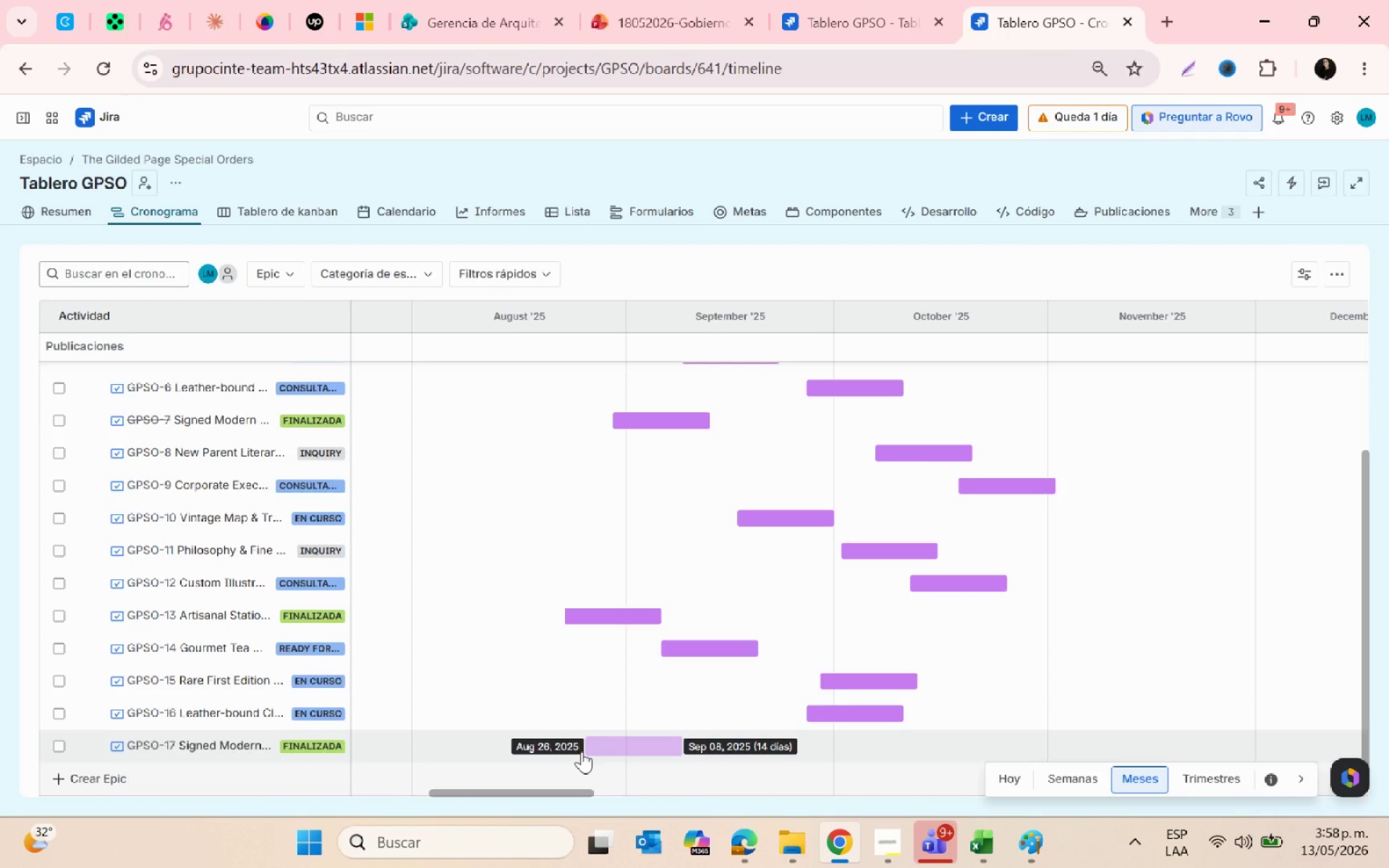 
left_click([585, 749])
 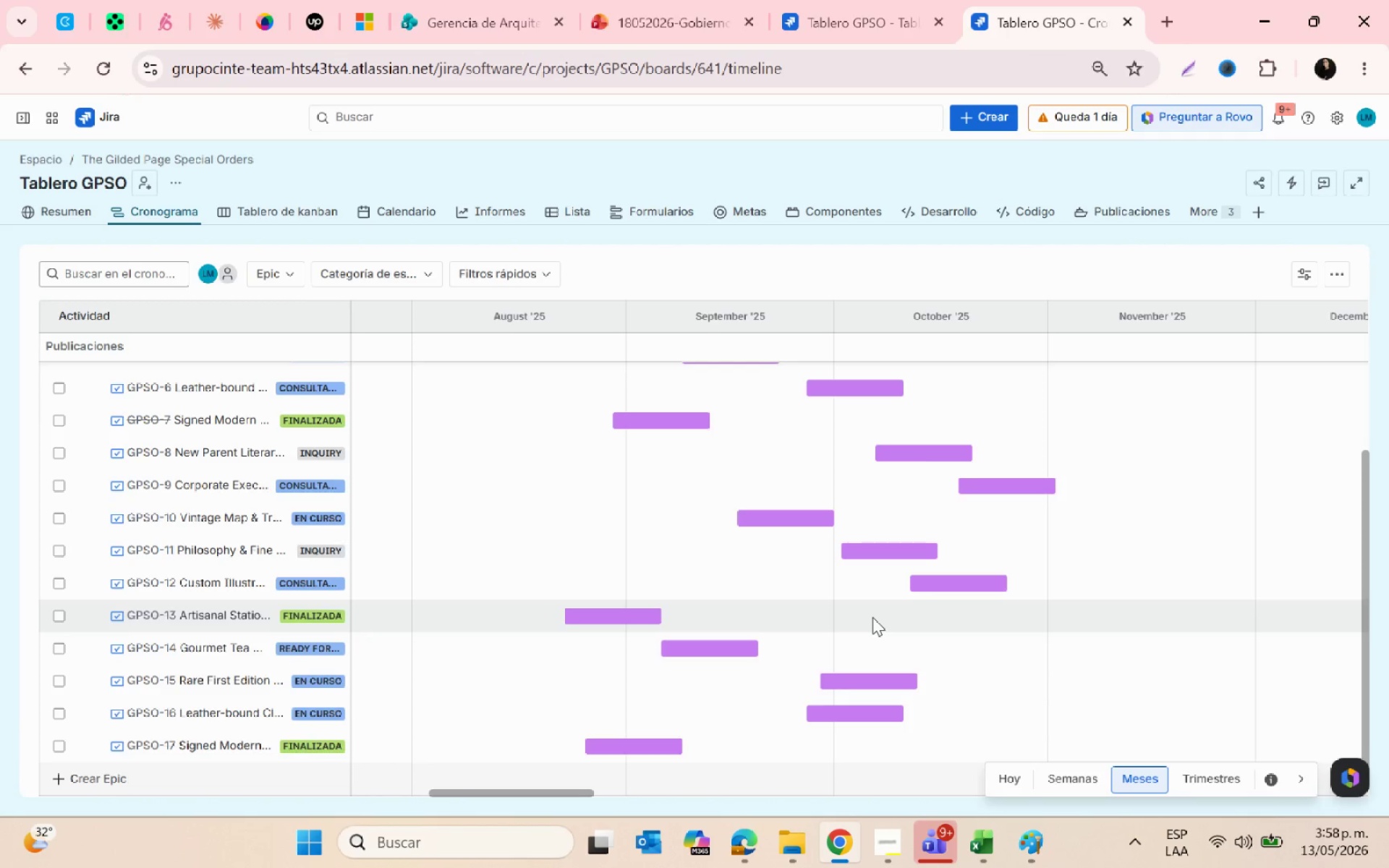 
key(Control+ControlLeft)
 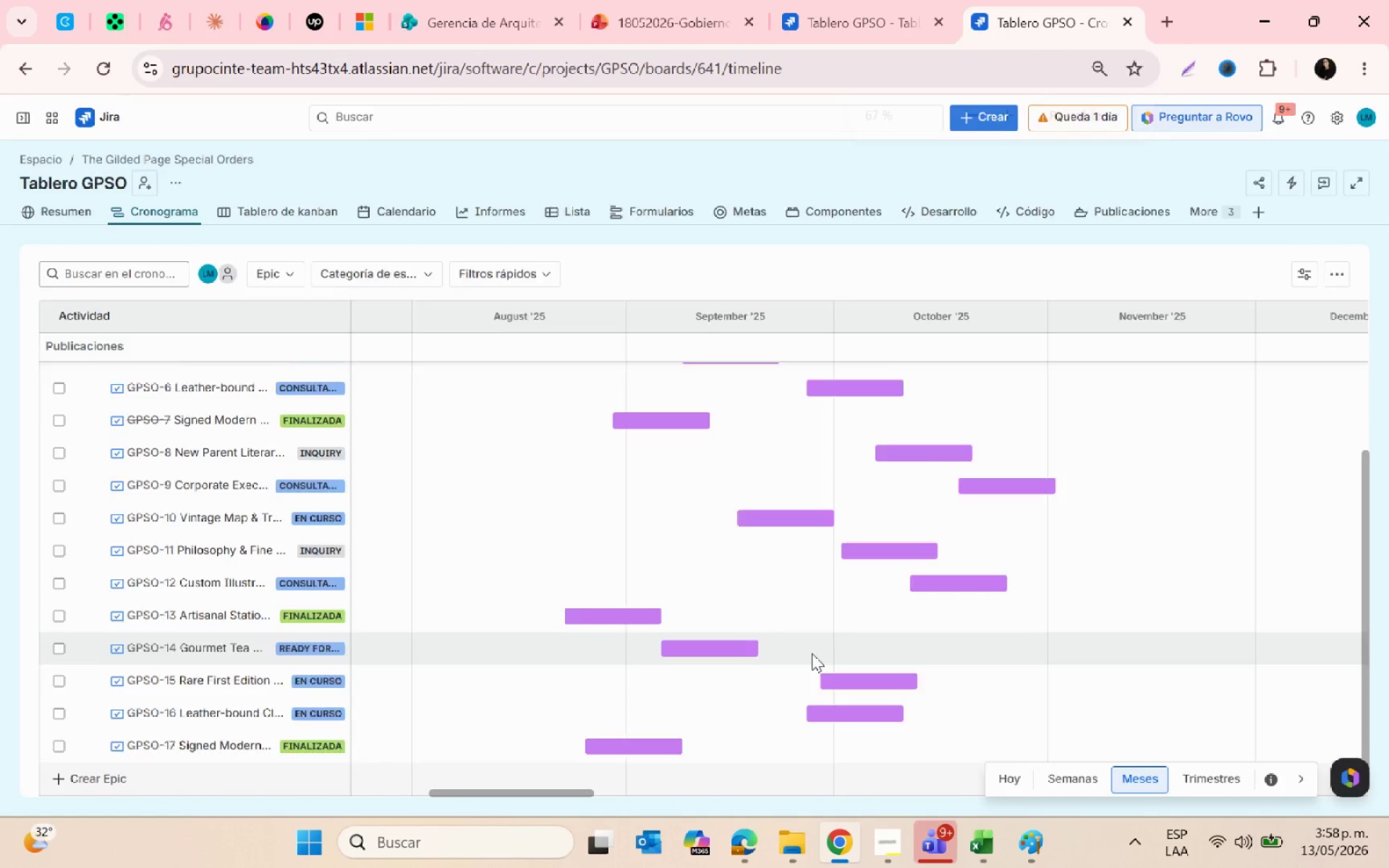 
scroll: coordinate [812, 653], scroll_direction: down, amount: 1.0
 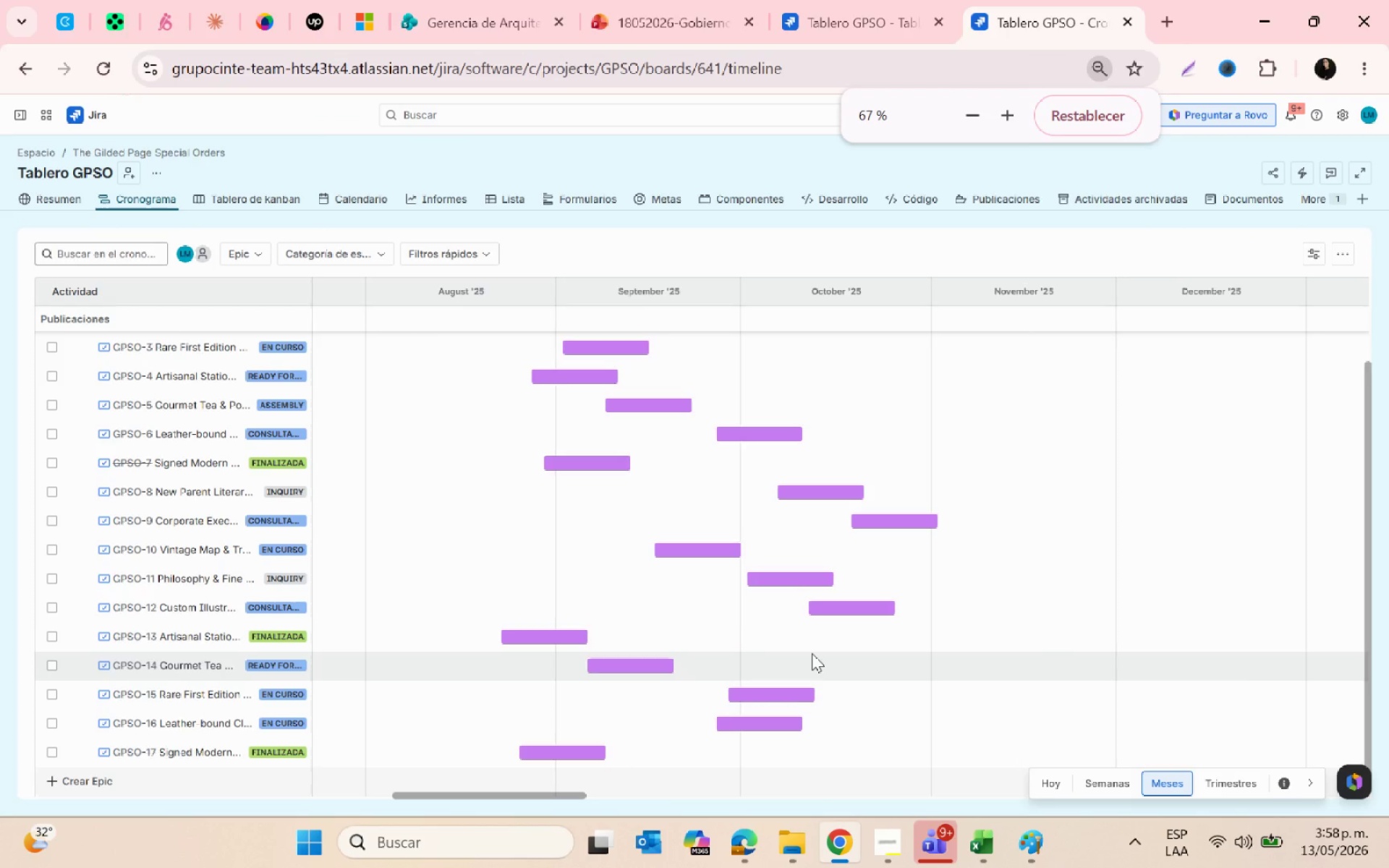 
key(Control+ControlLeft)
 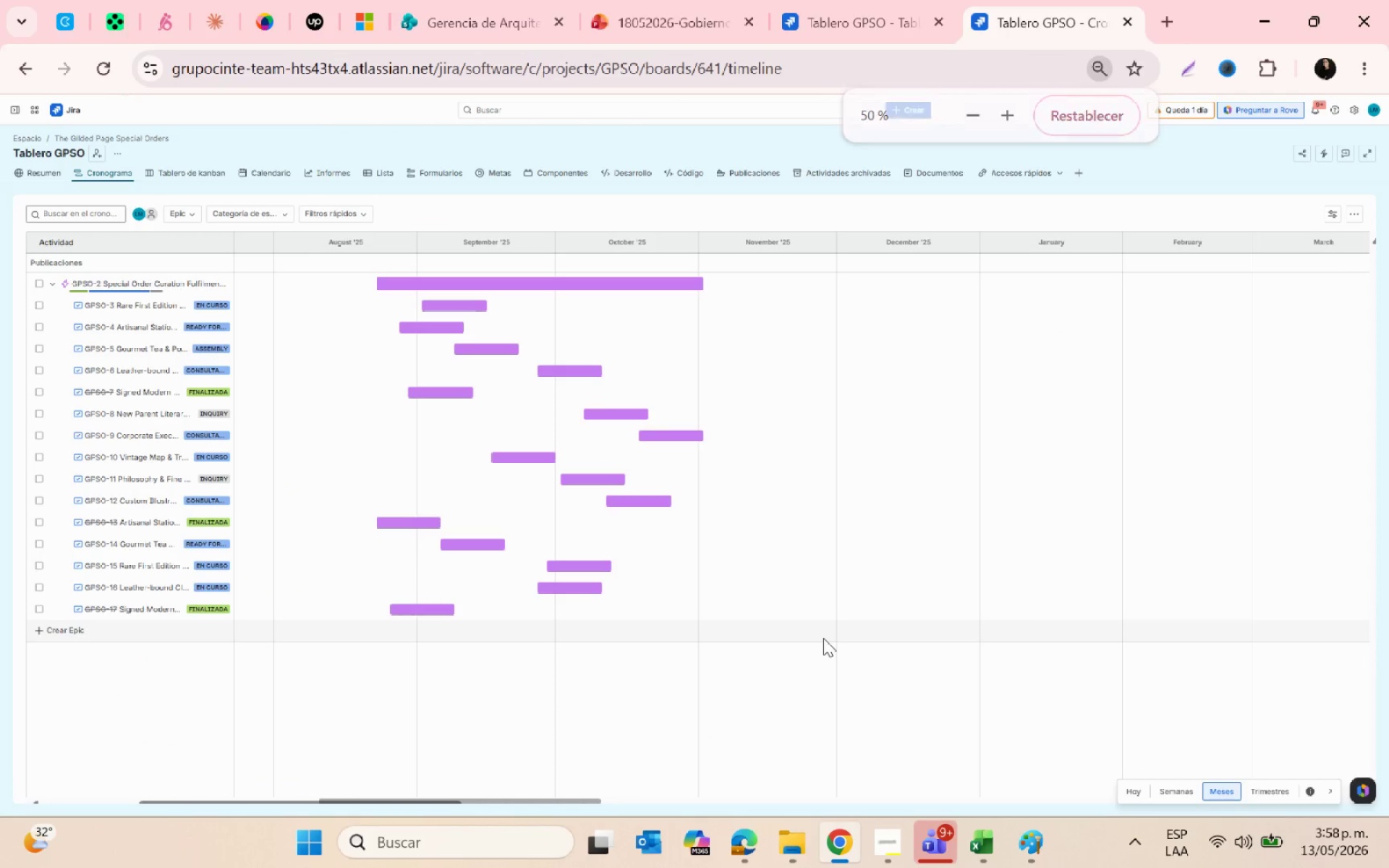 
scroll: coordinate [812, 653], scroll_direction: up, amount: 3.0
 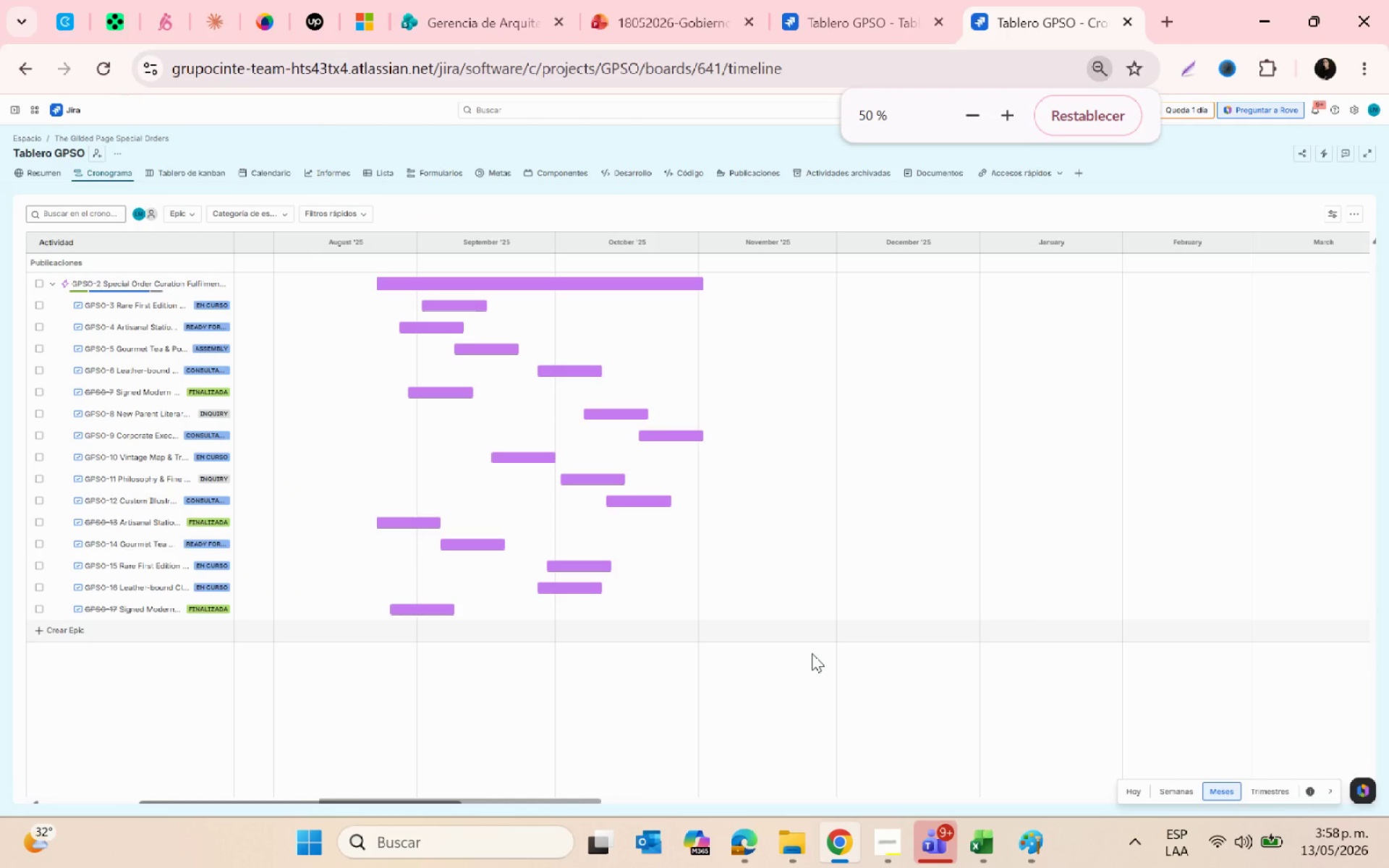 
key(PrintScreen)
 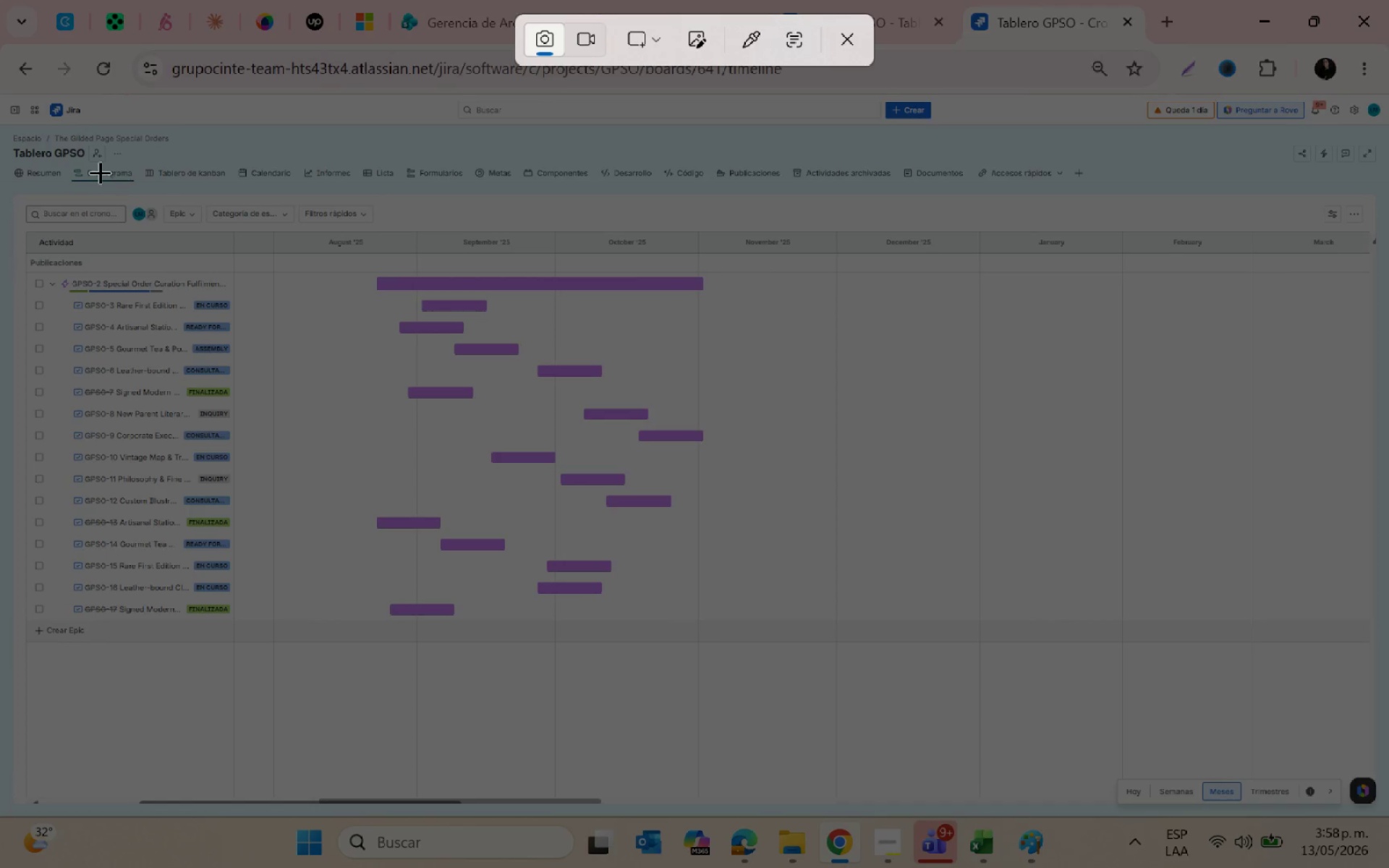 
left_click_drag(start_coordinate=[11, 129], to_coordinate=[1385, 670])
 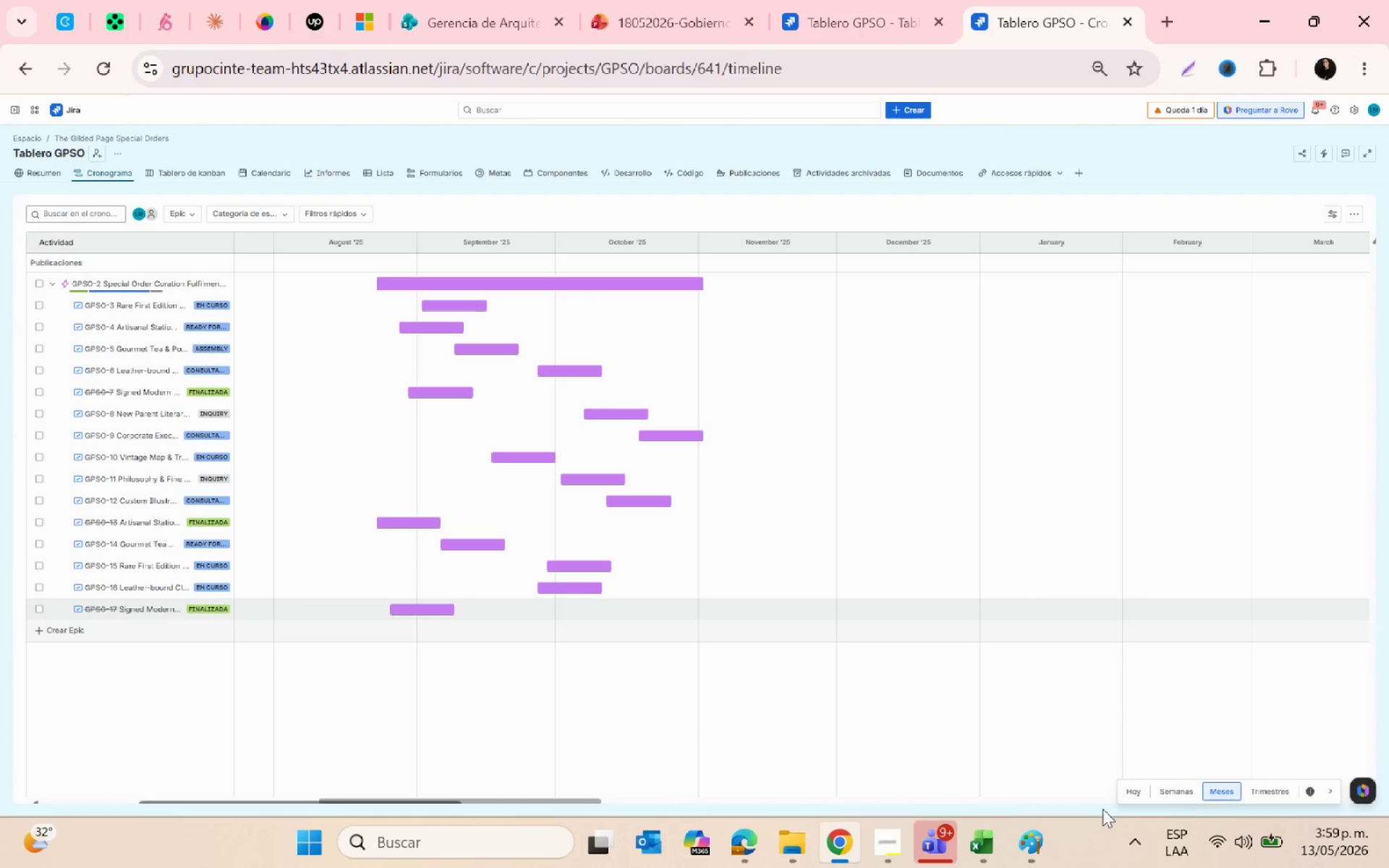 
left_click([1026, 845])
 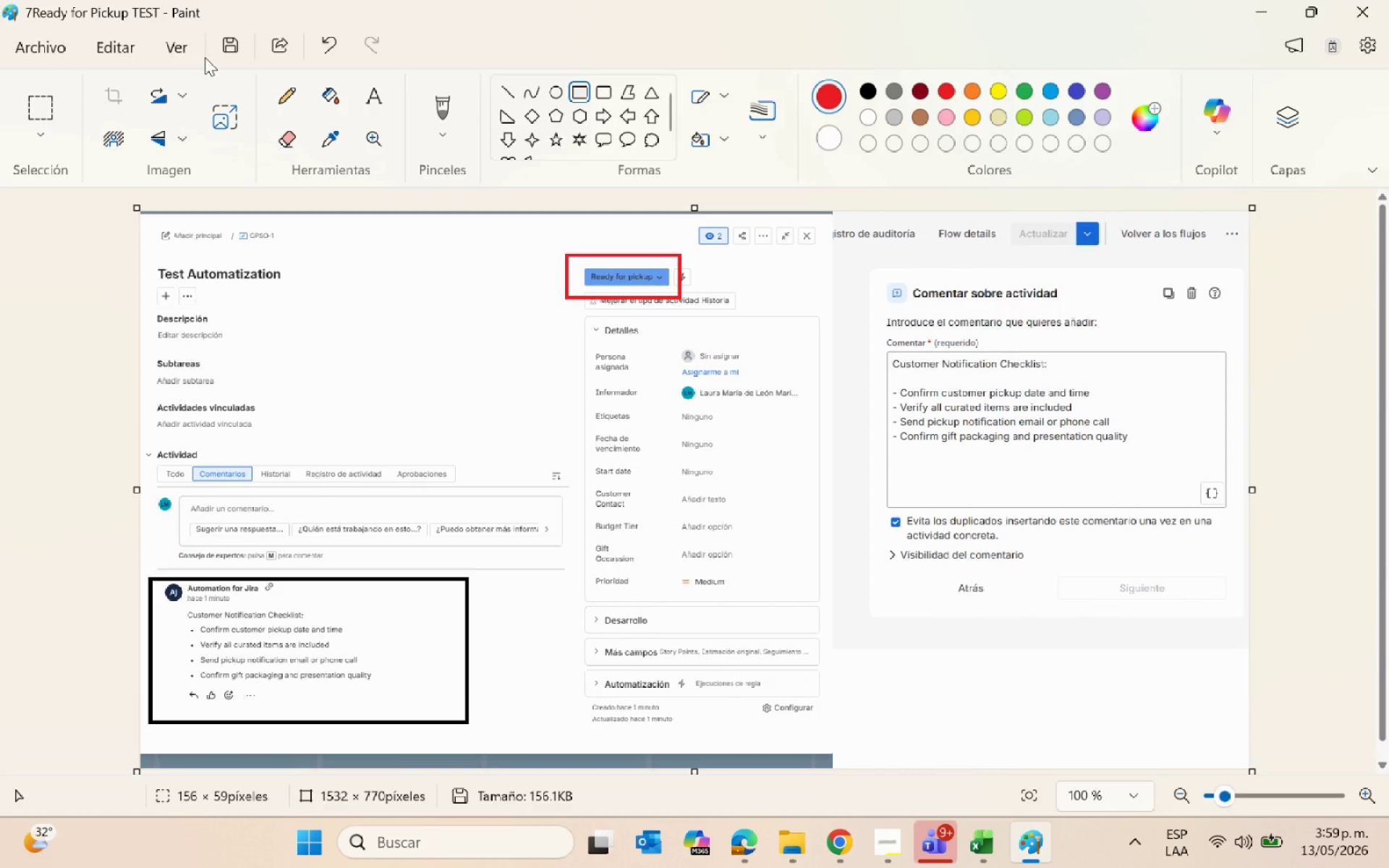 
wait(8.94)
 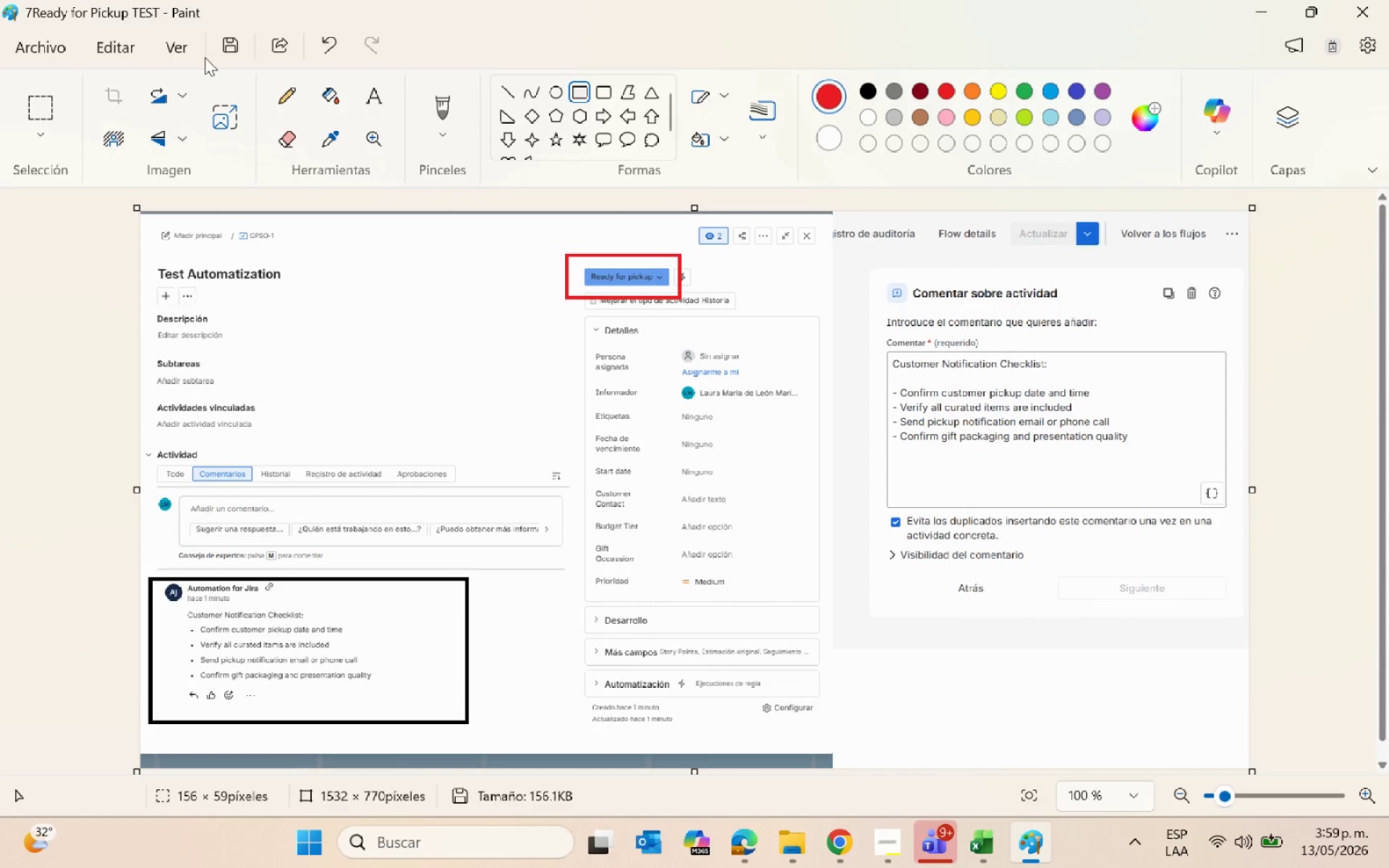 
key(Control+V)
 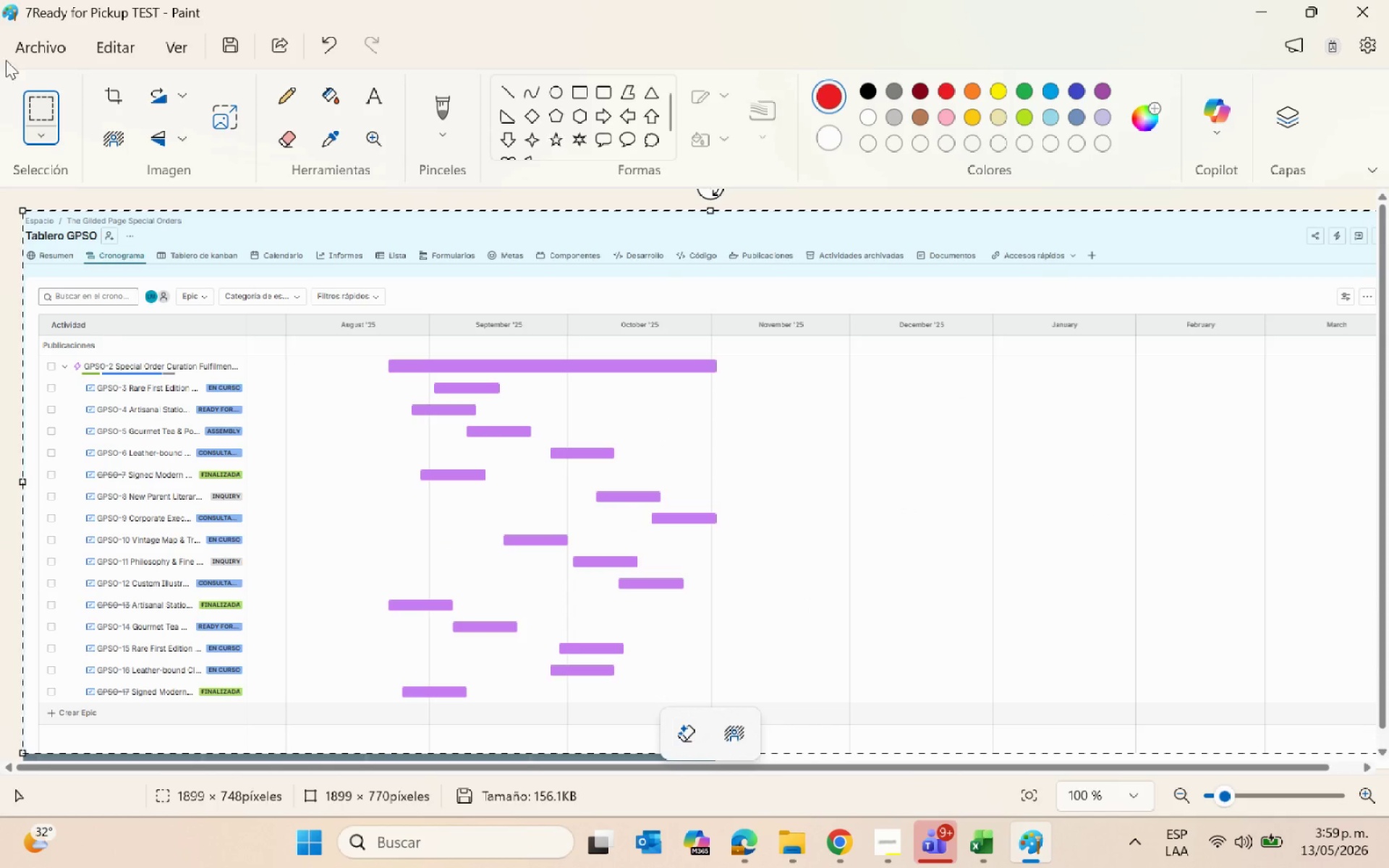 
left_click([21, 51])
 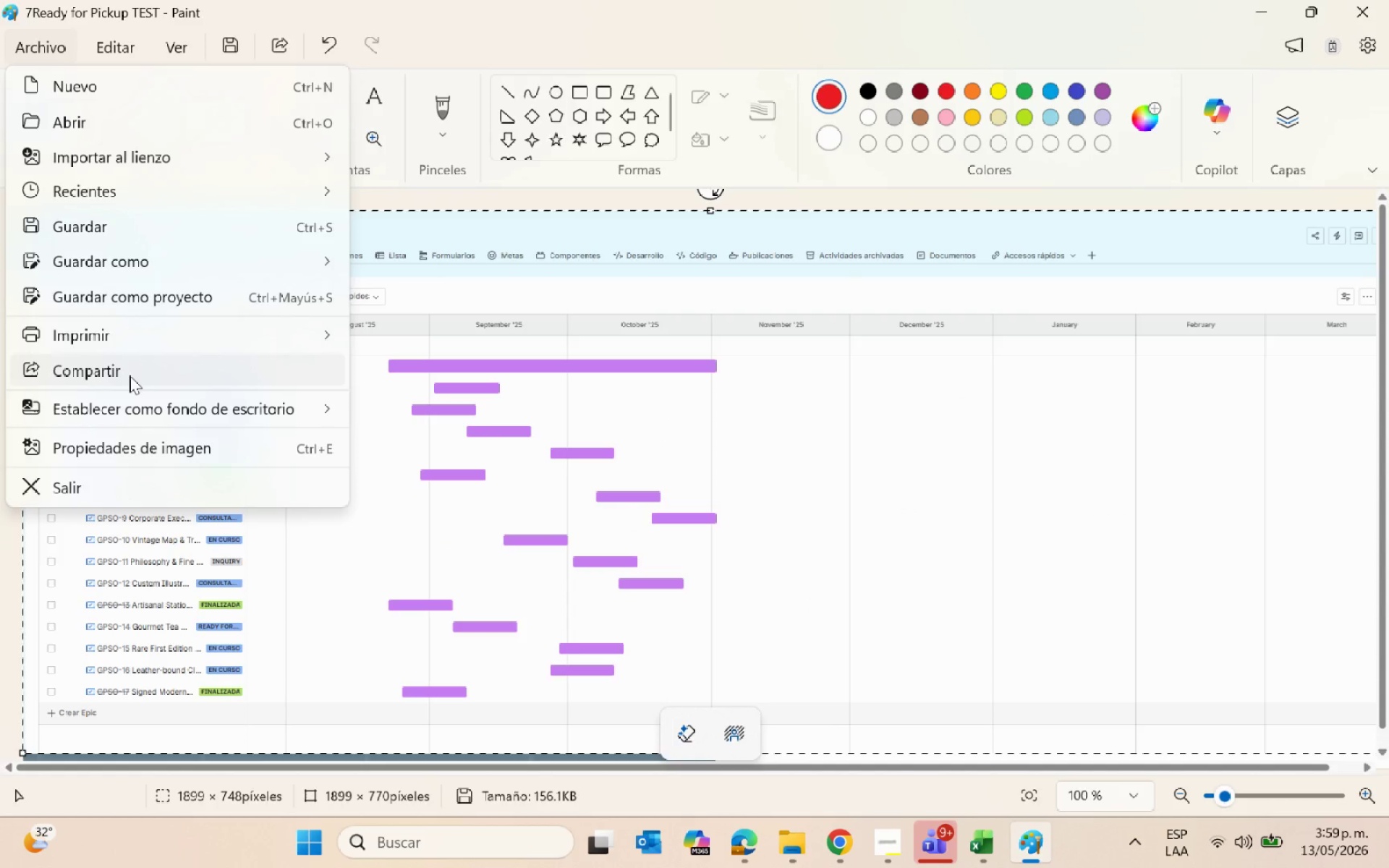 
left_click([122, 255])
 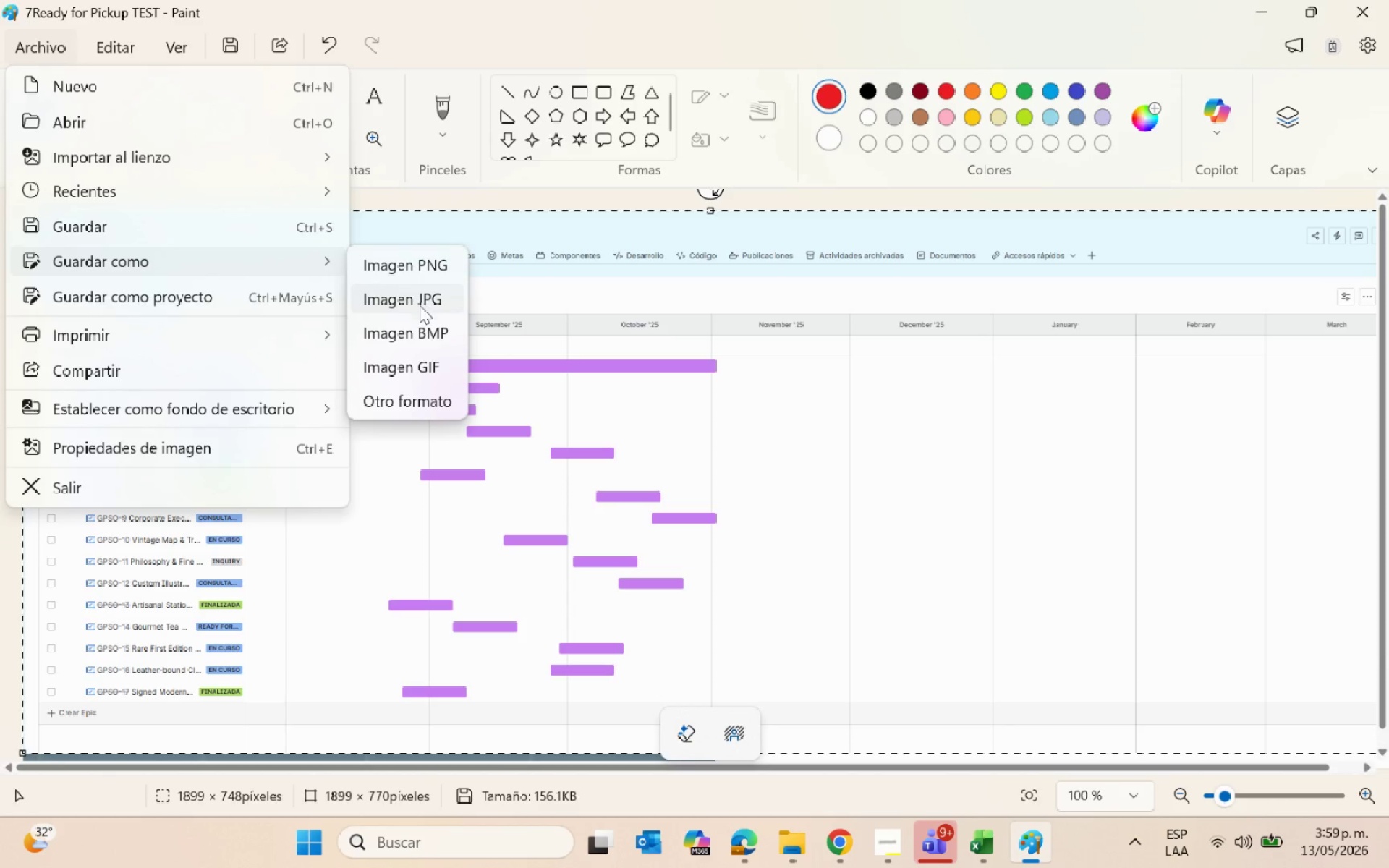 
left_click([413, 270])
 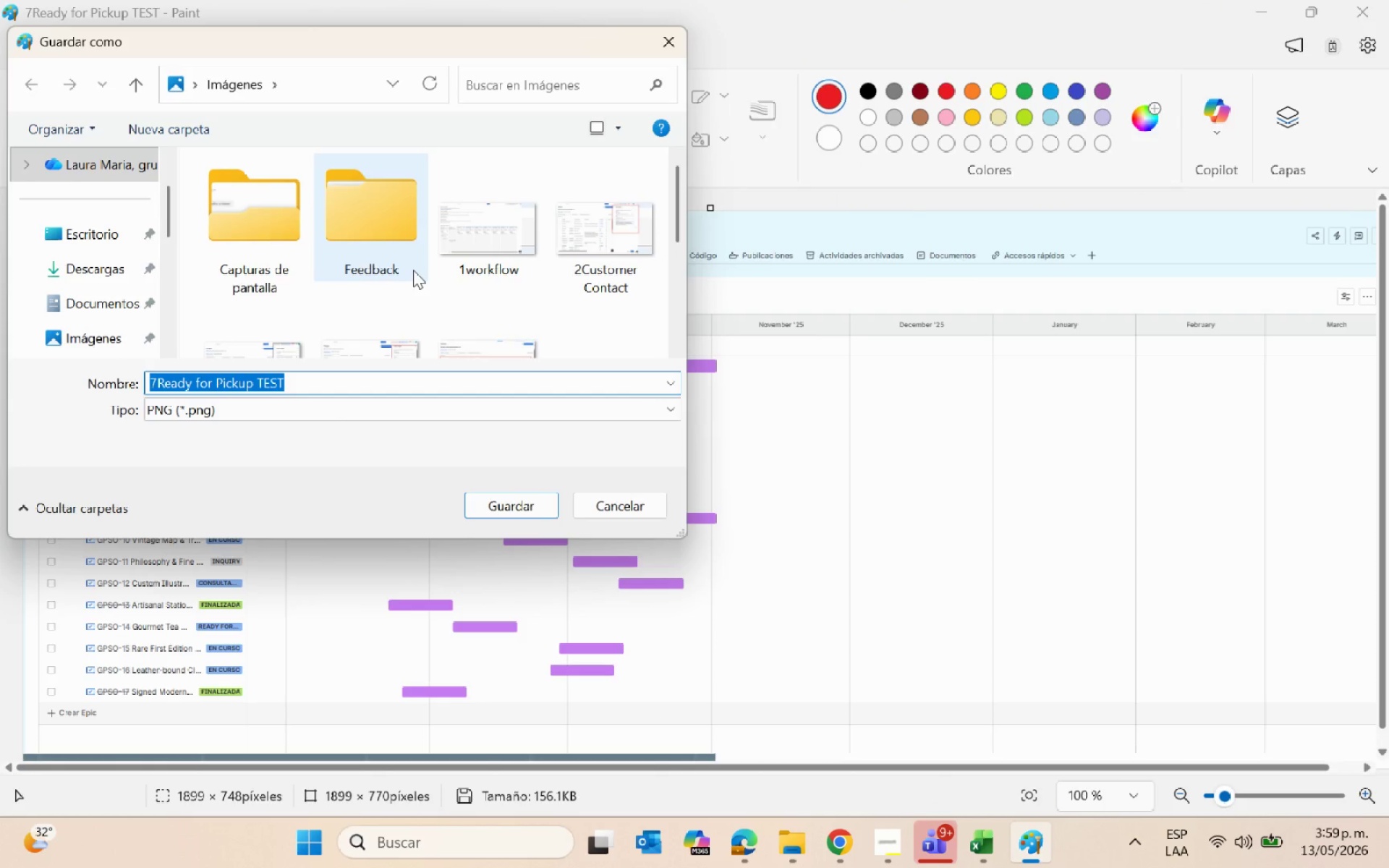 
scroll: coordinate [445, 312], scroll_direction: down, amount: 2.0
 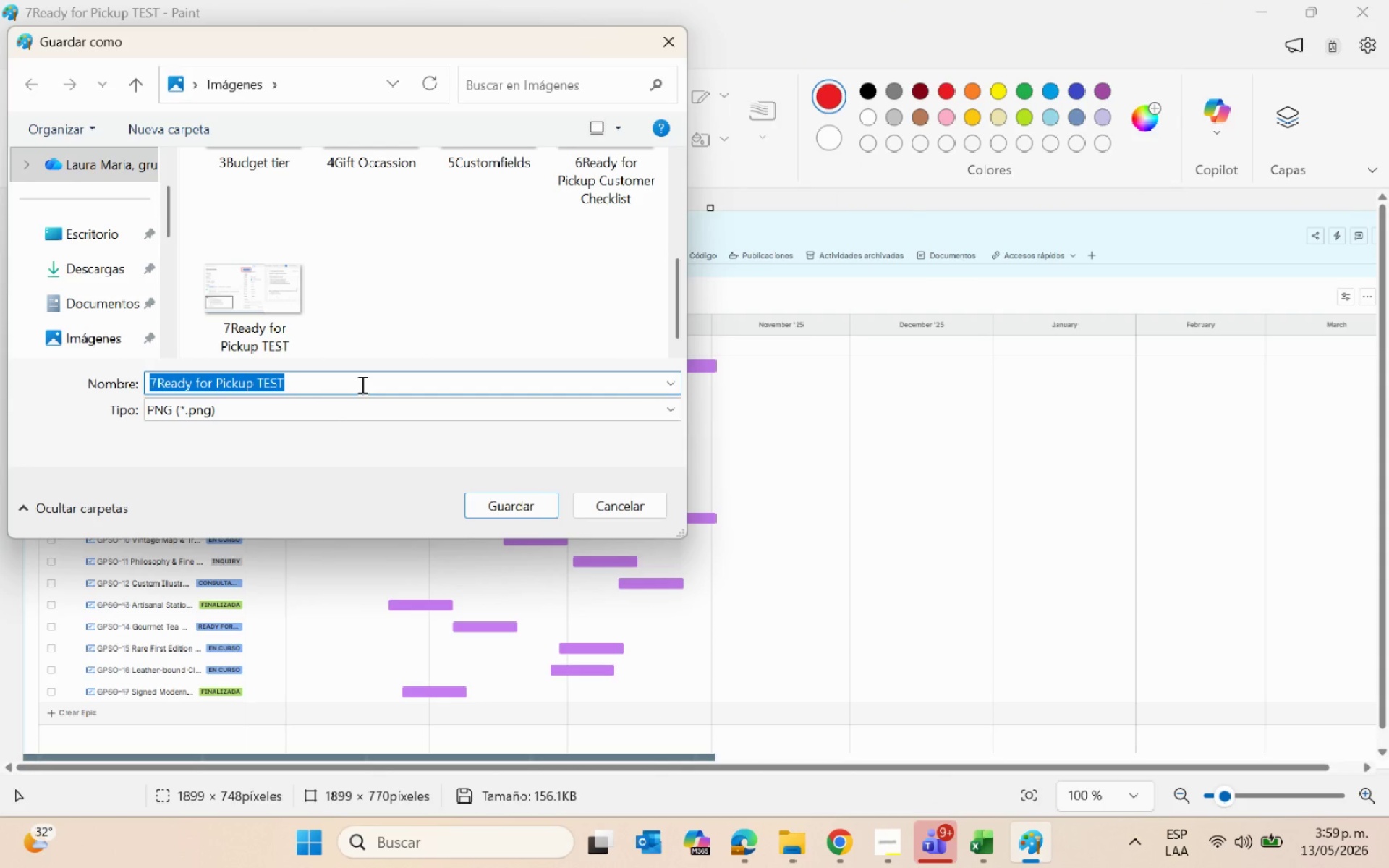 
type(8Schedule)
 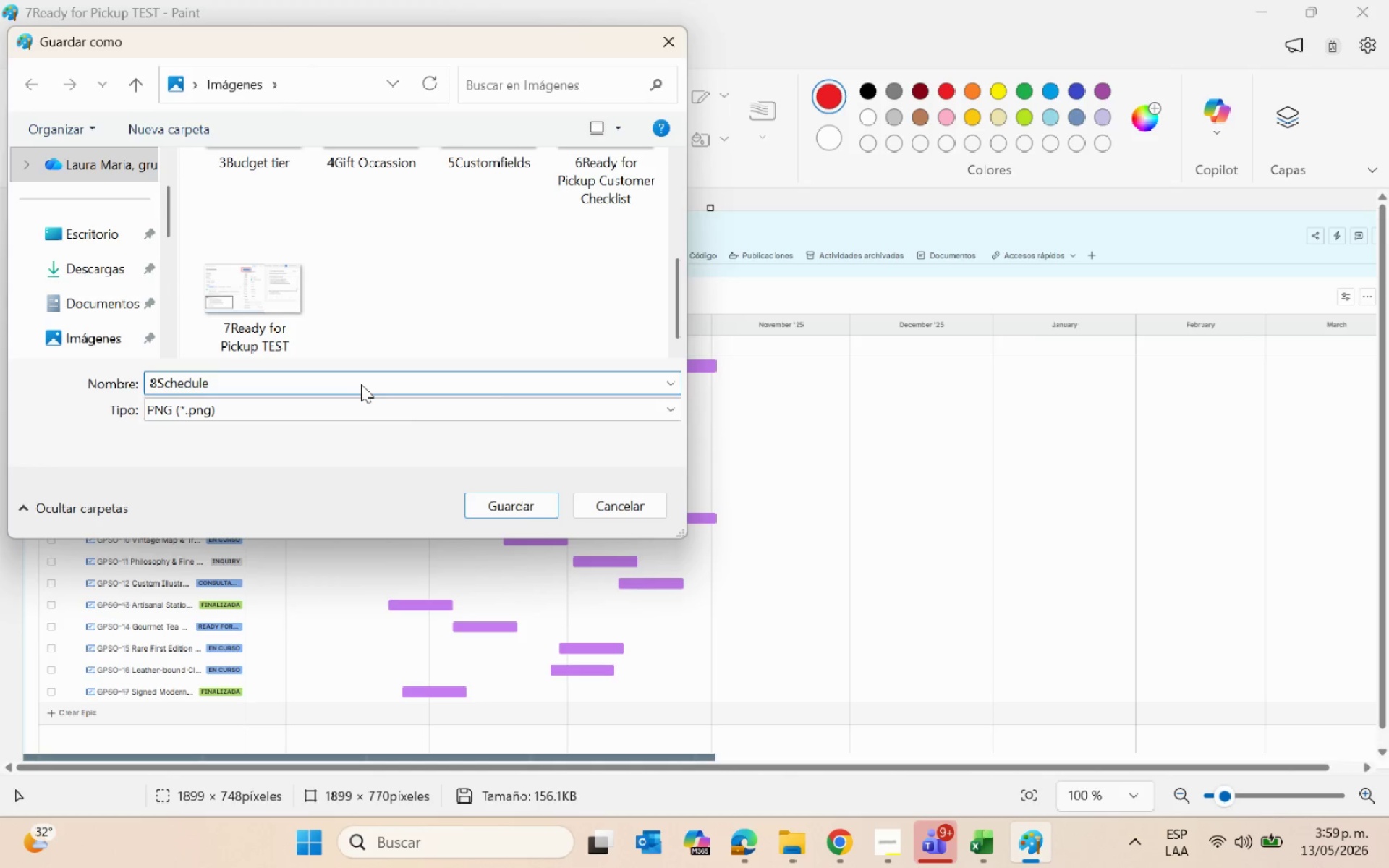 
key(Enter)
 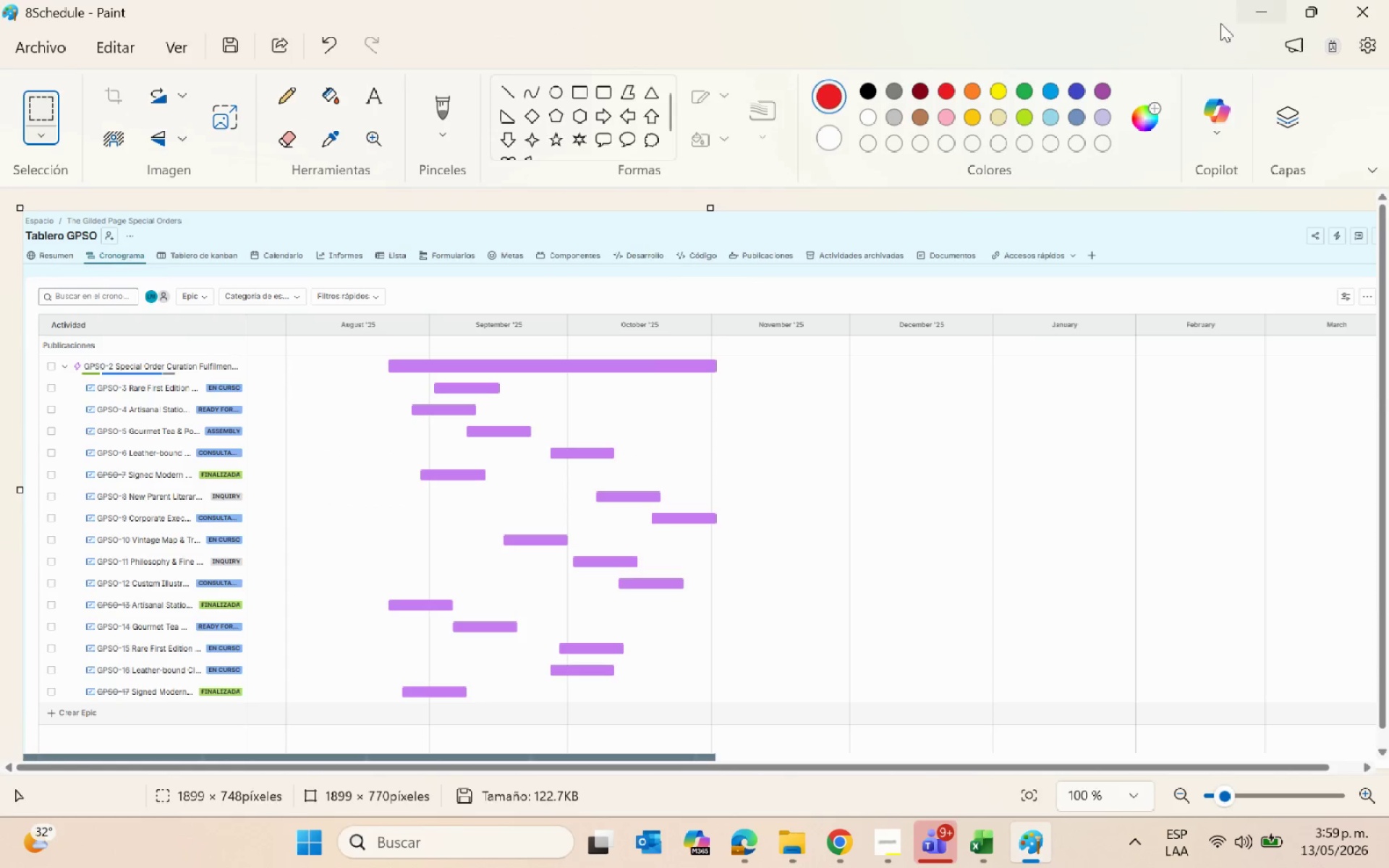 
left_click([1241, 18])
 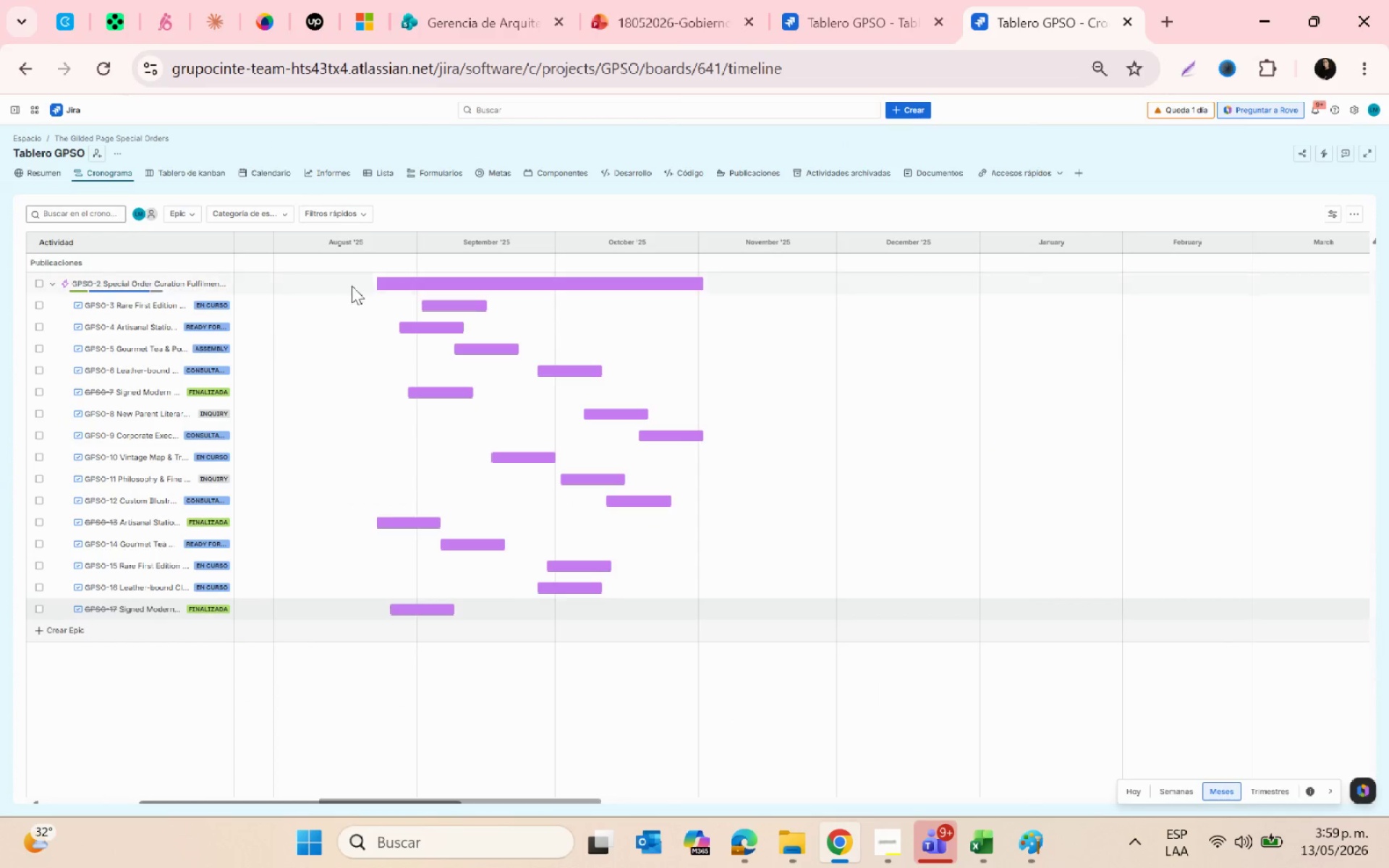 
key(Control+ControlLeft)
 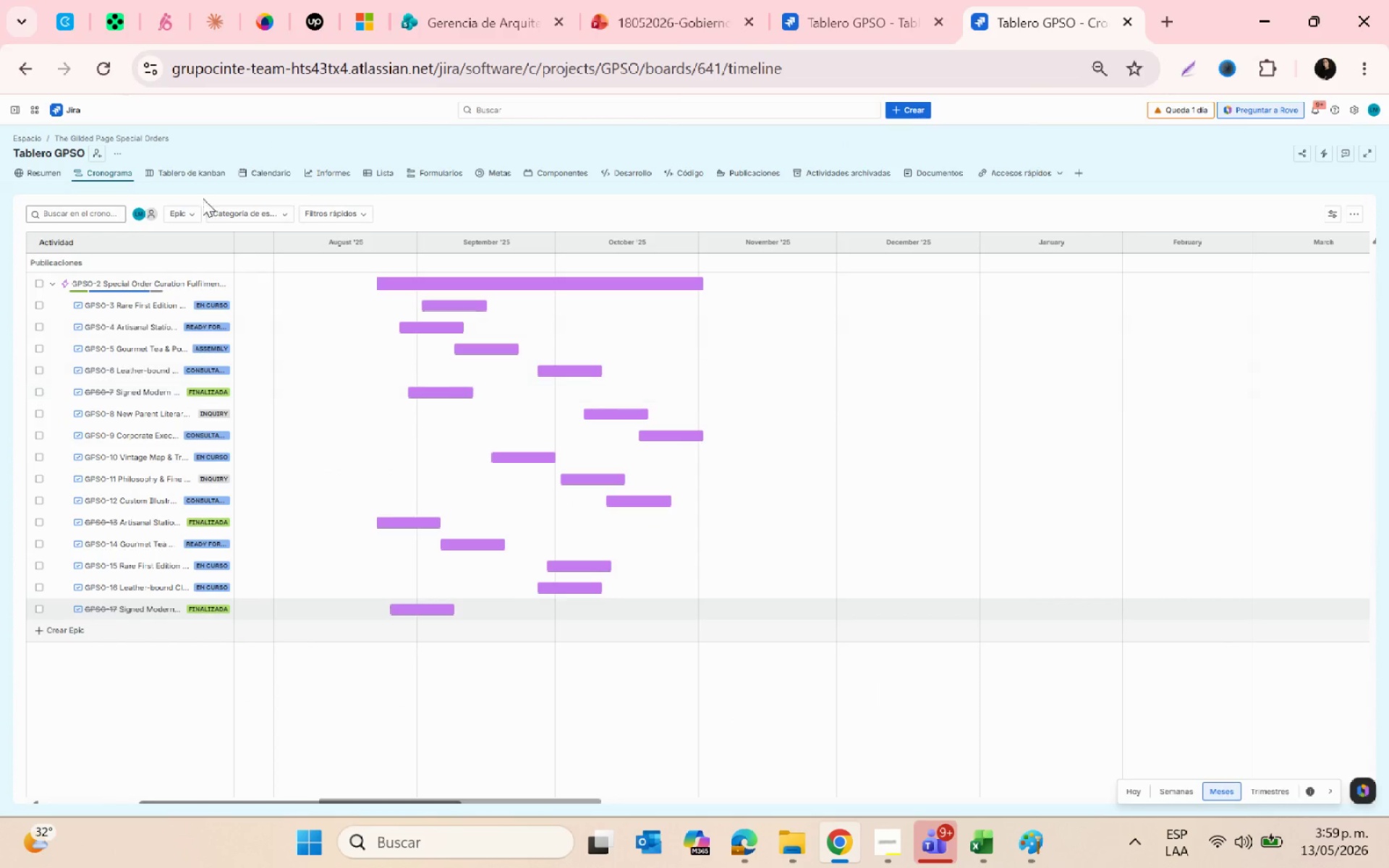 
left_click([172, 168])
 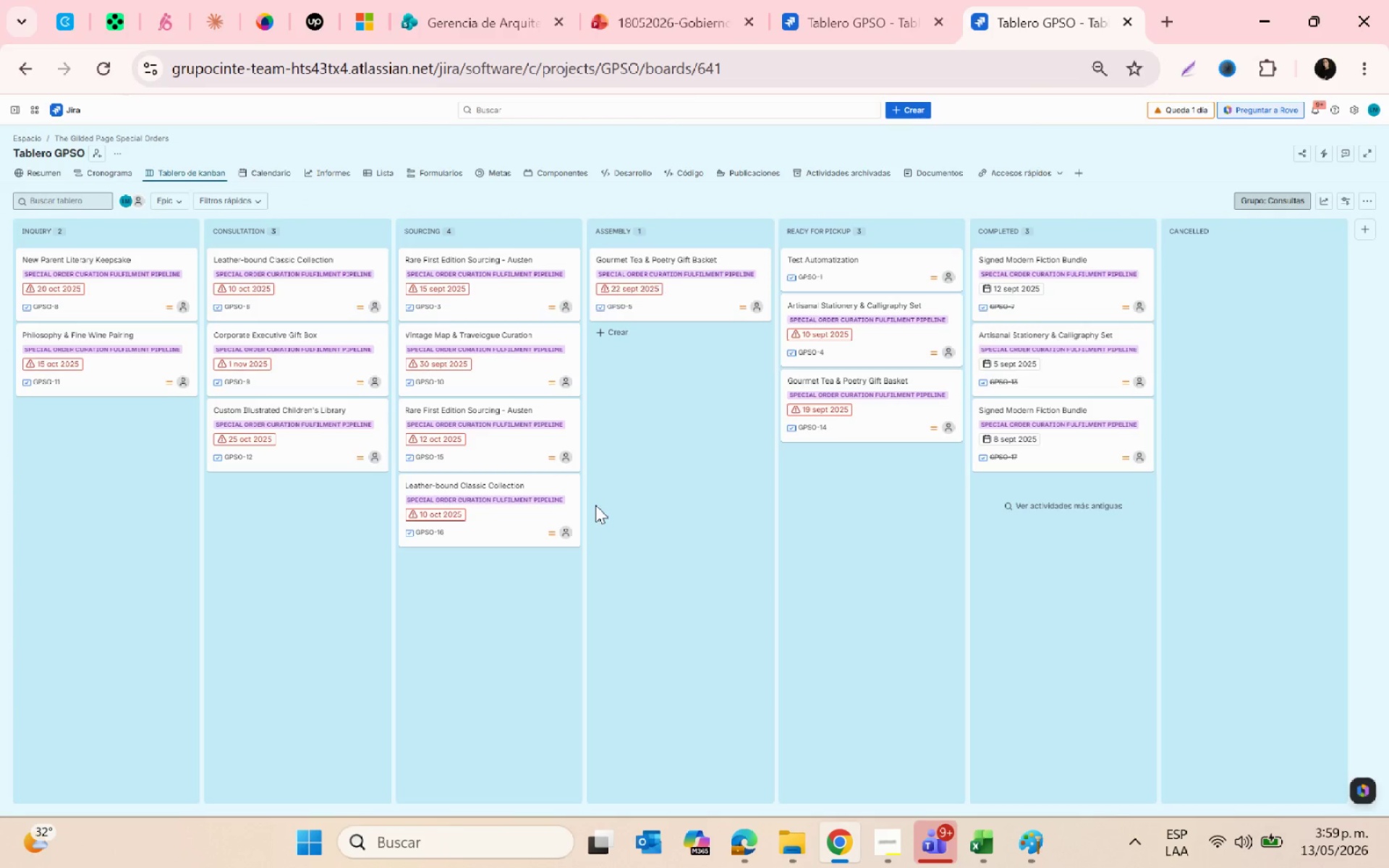 
hold_key(key=ControlLeft, duration=0.36)
scroll: coordinate [595, 505], scroll_direction: none, amount: 0.0
 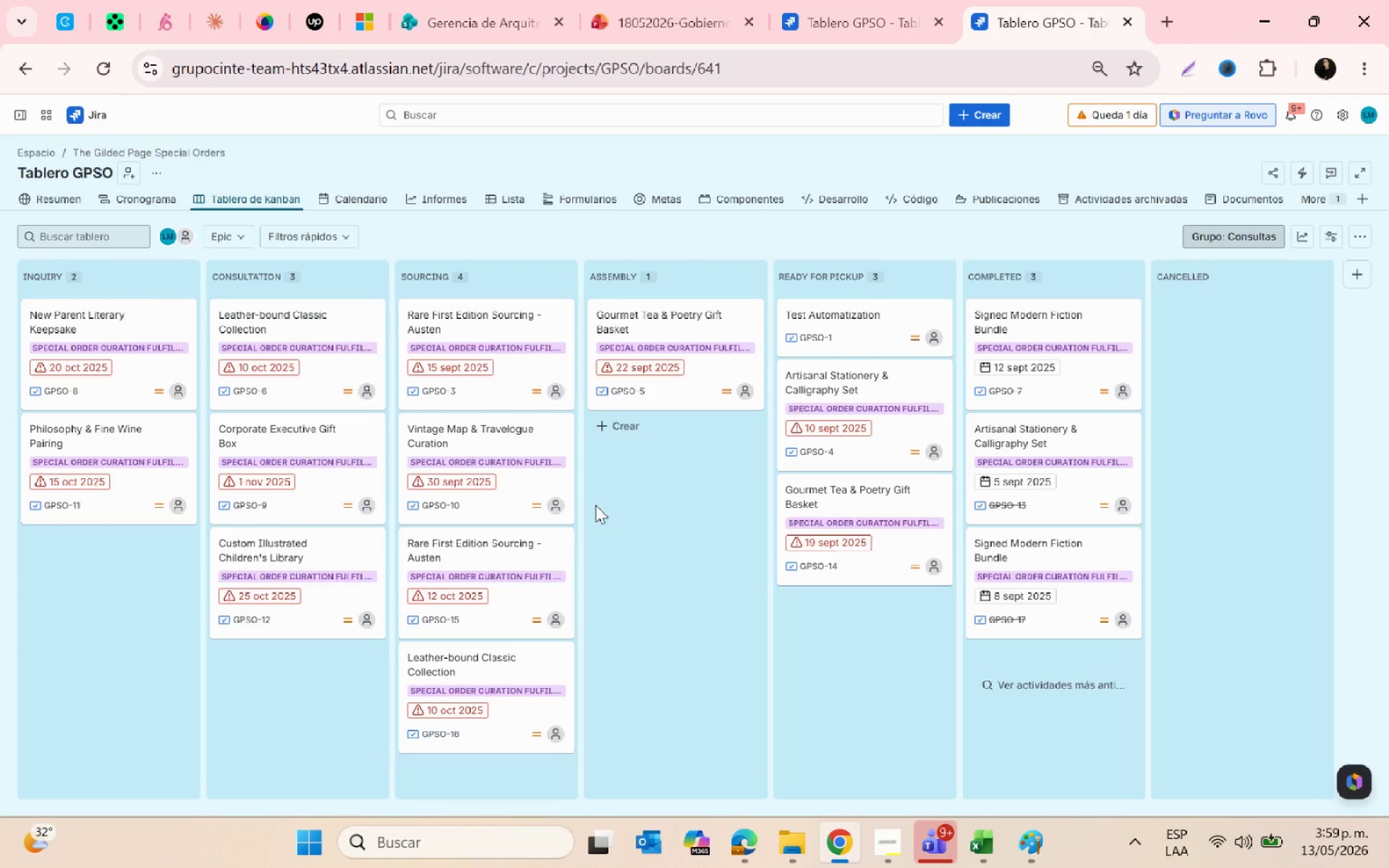 
wait(8.38)
 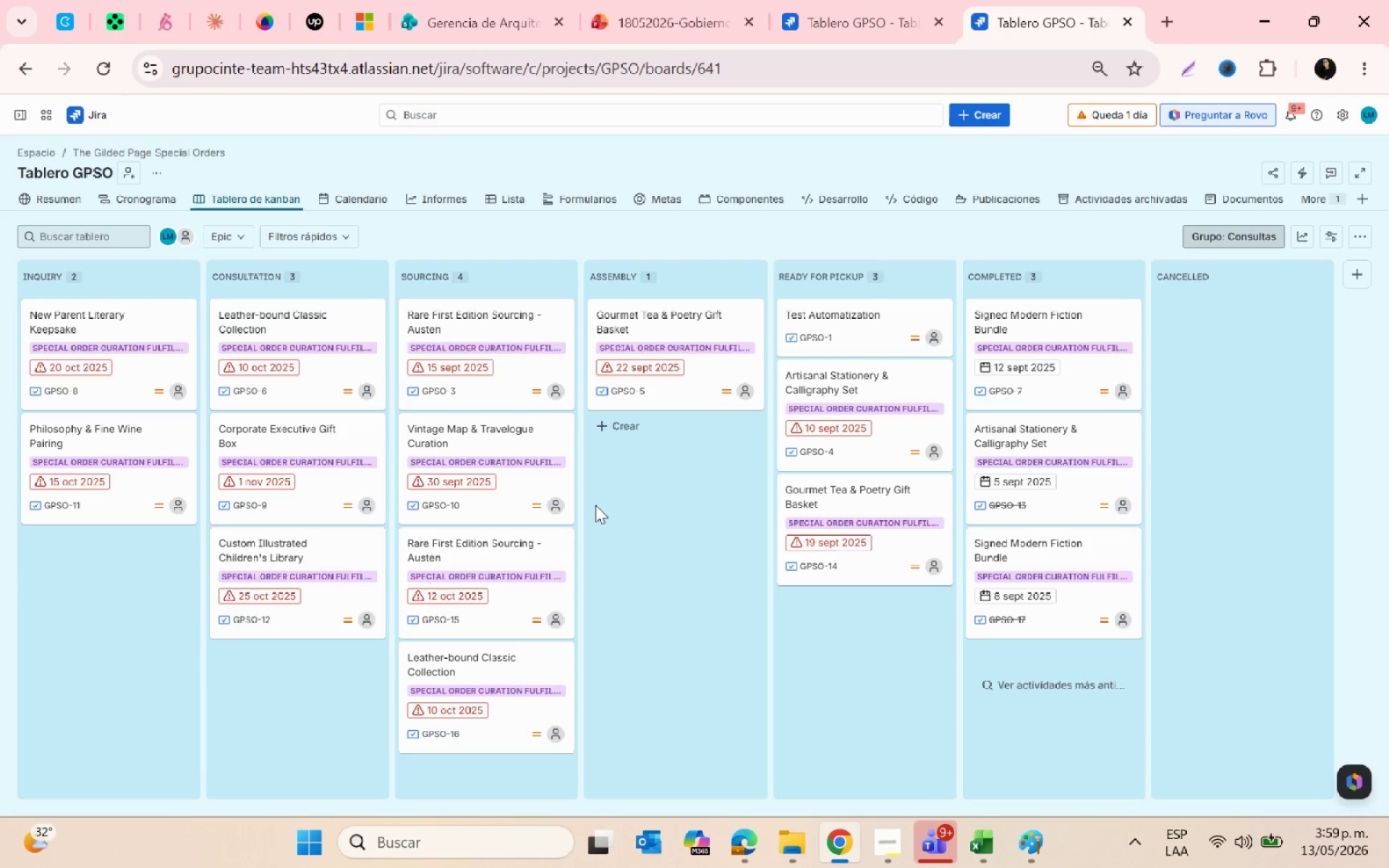 
left_click([1040, 856])
 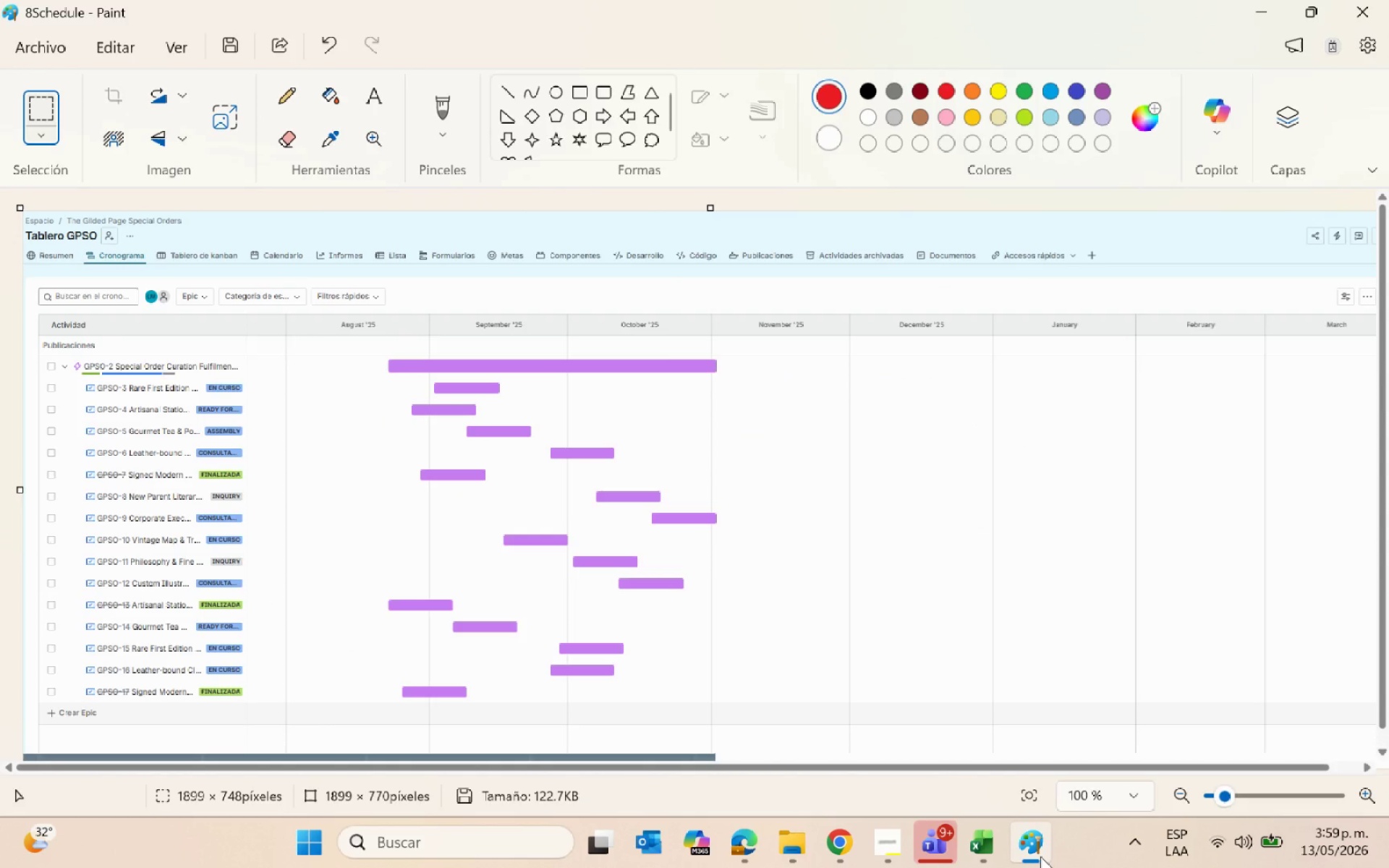 
left_click([1040, 856])
 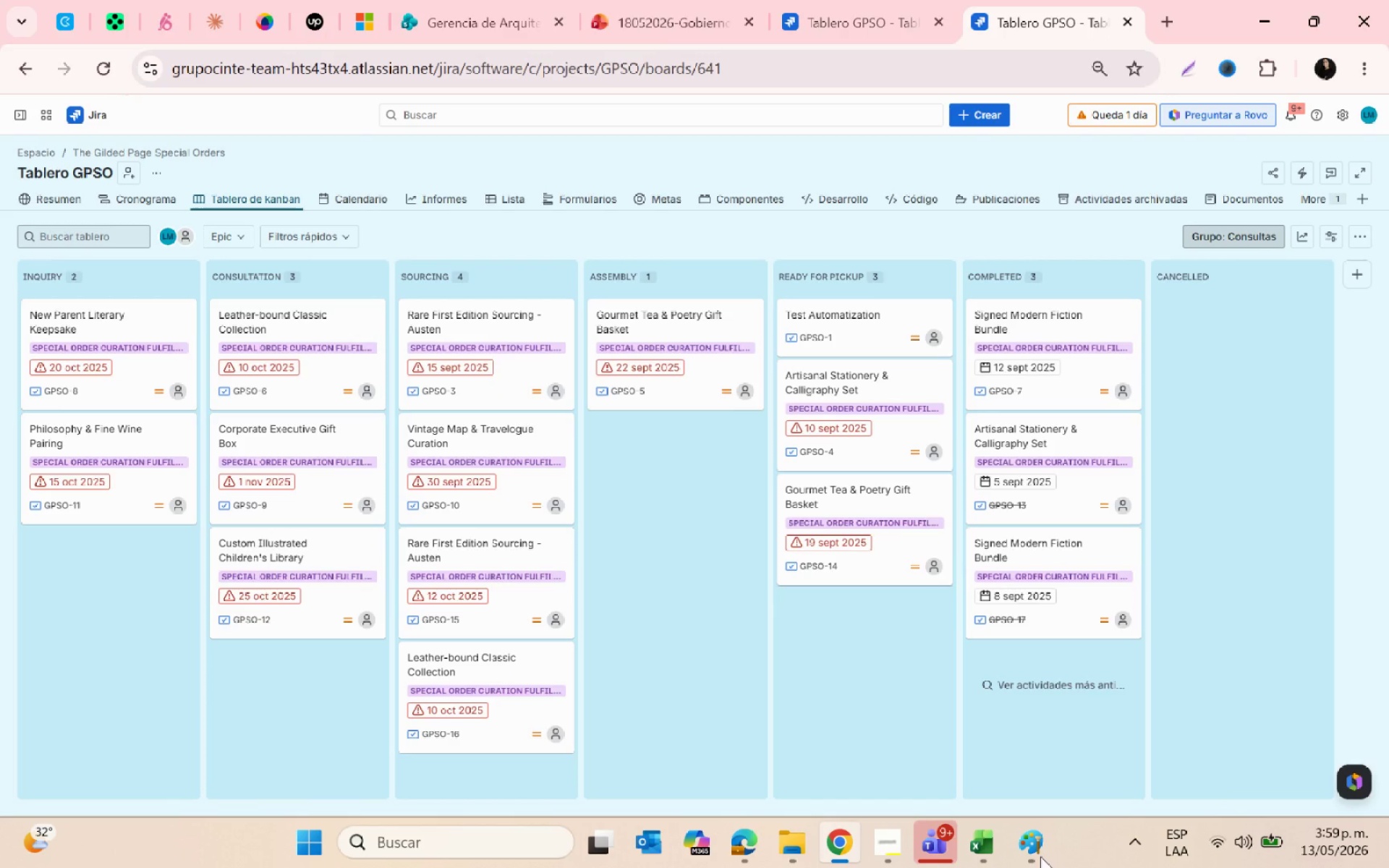 
left_click([982, 845])
 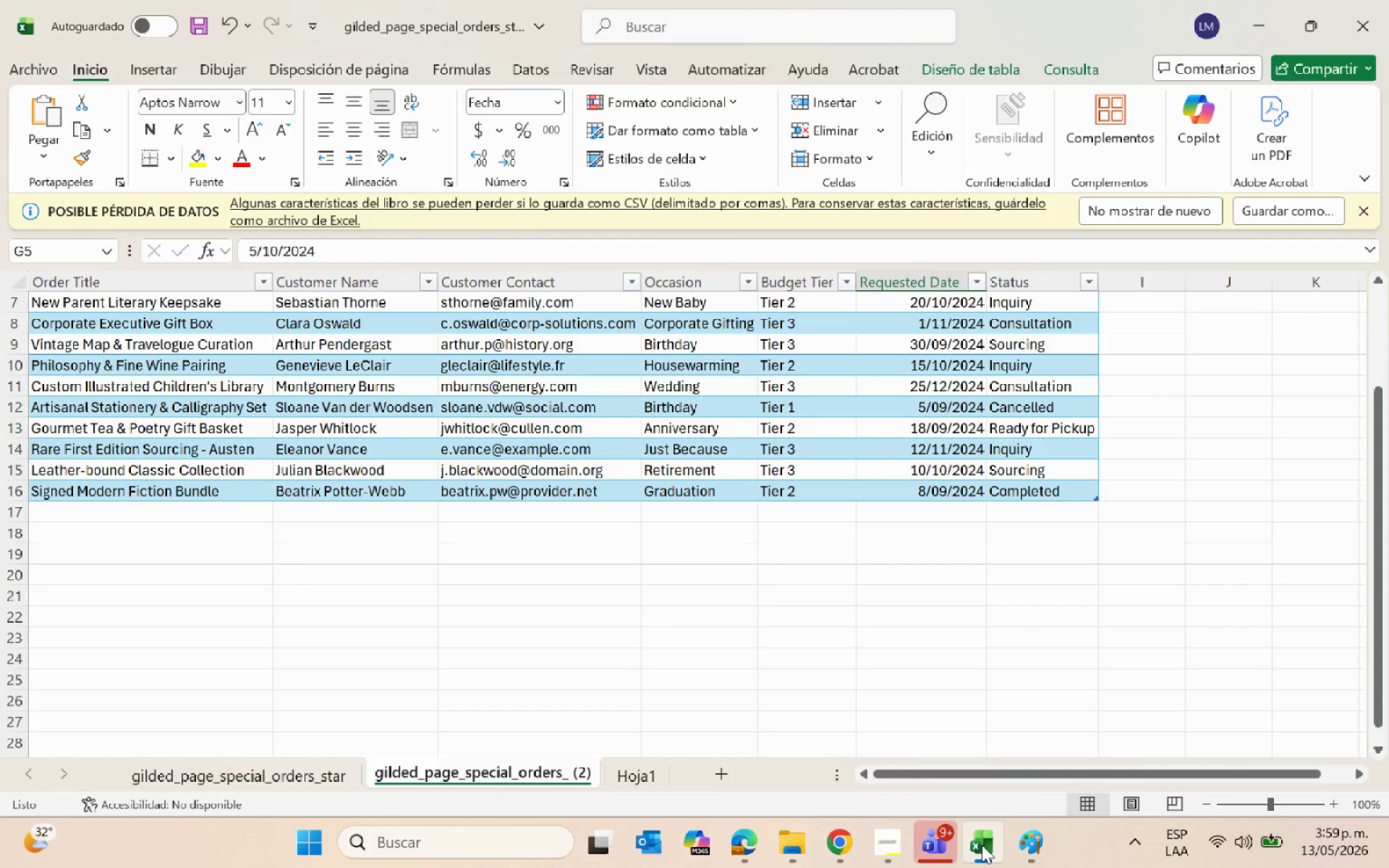 
left_click([982, 845])
 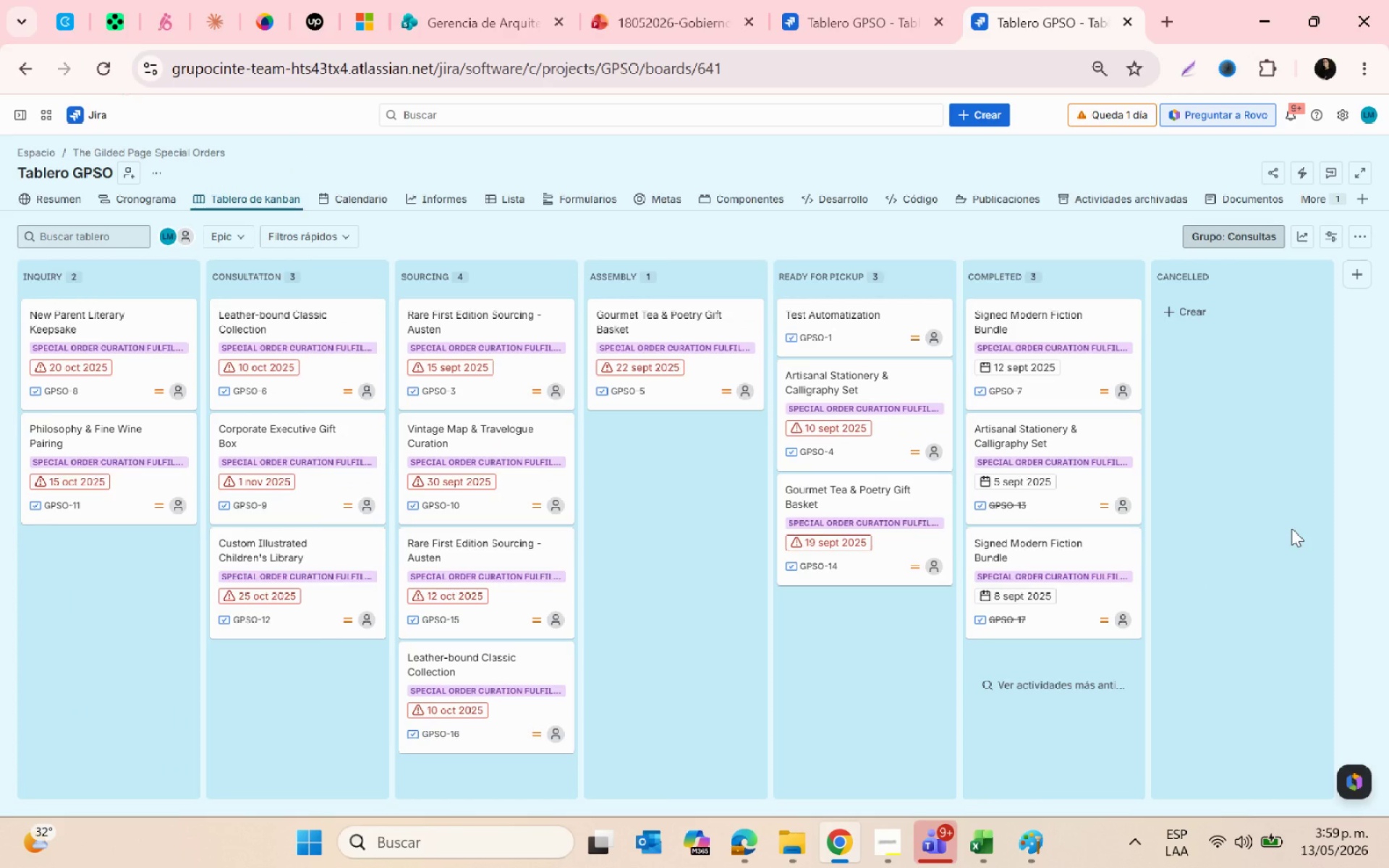 
key(PrintScreen)
 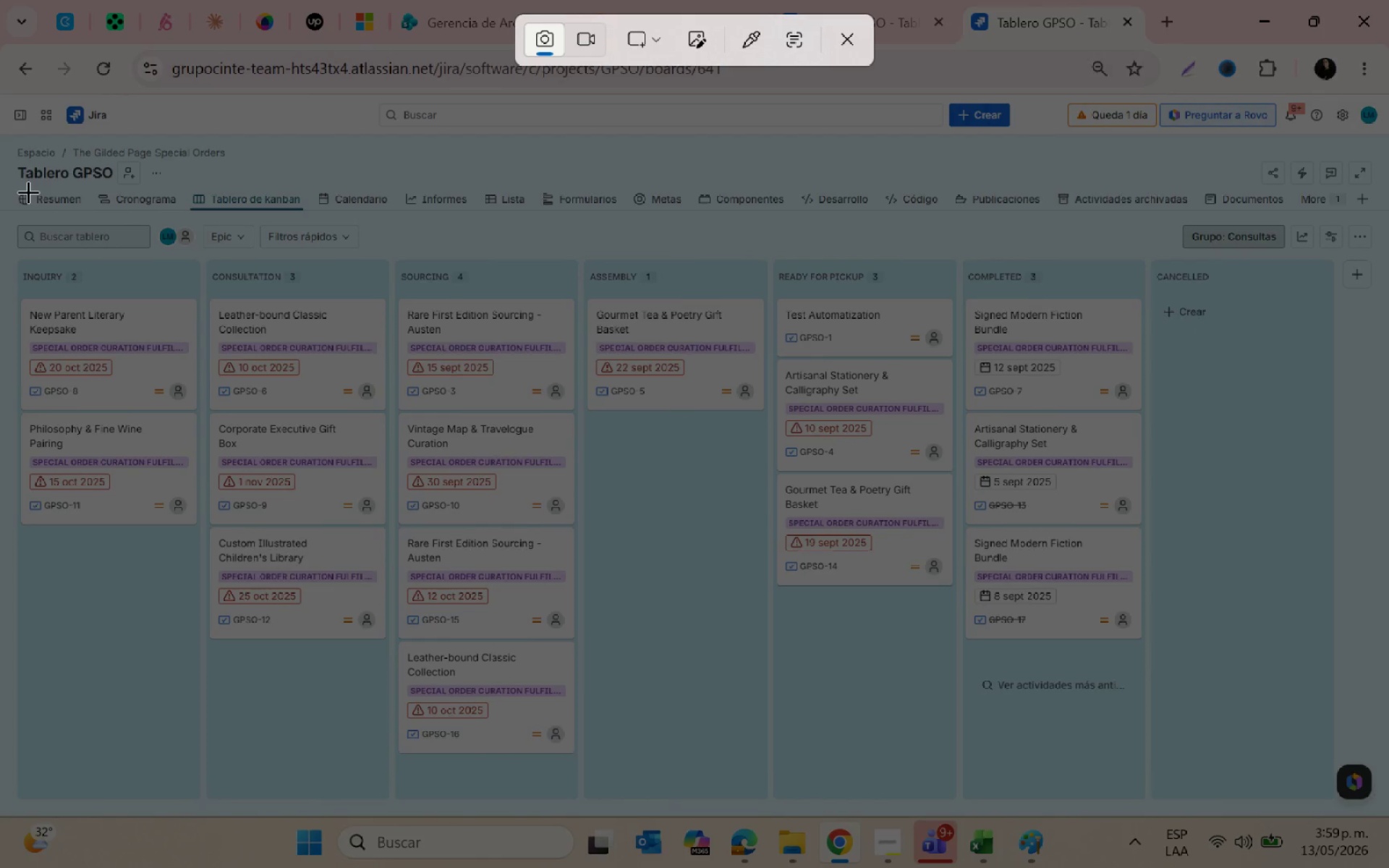 
left_click_drag(start_coordinate=[12, 137], to_coordinate=[1354, 804])
 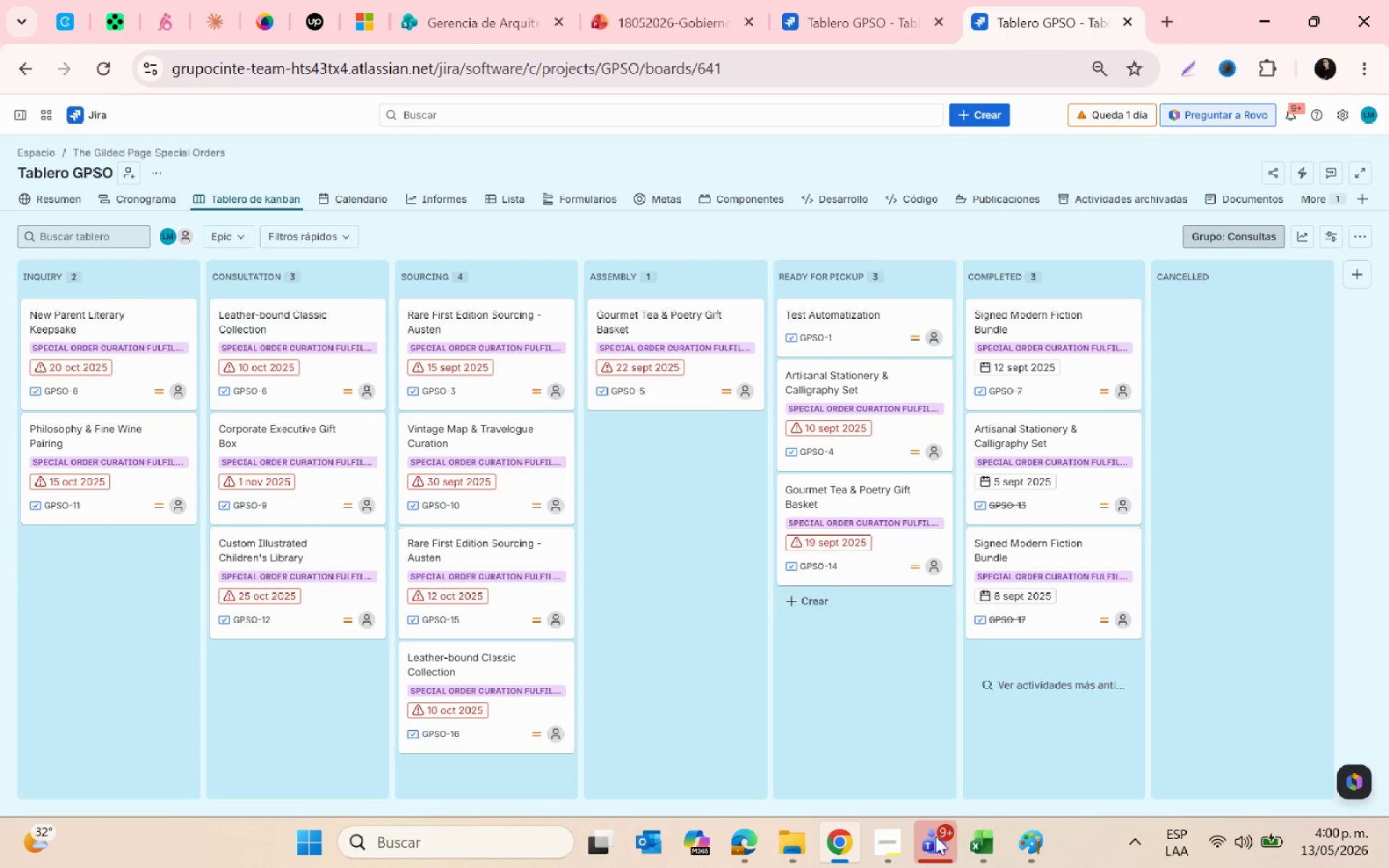 
left_click([1035, 853])
 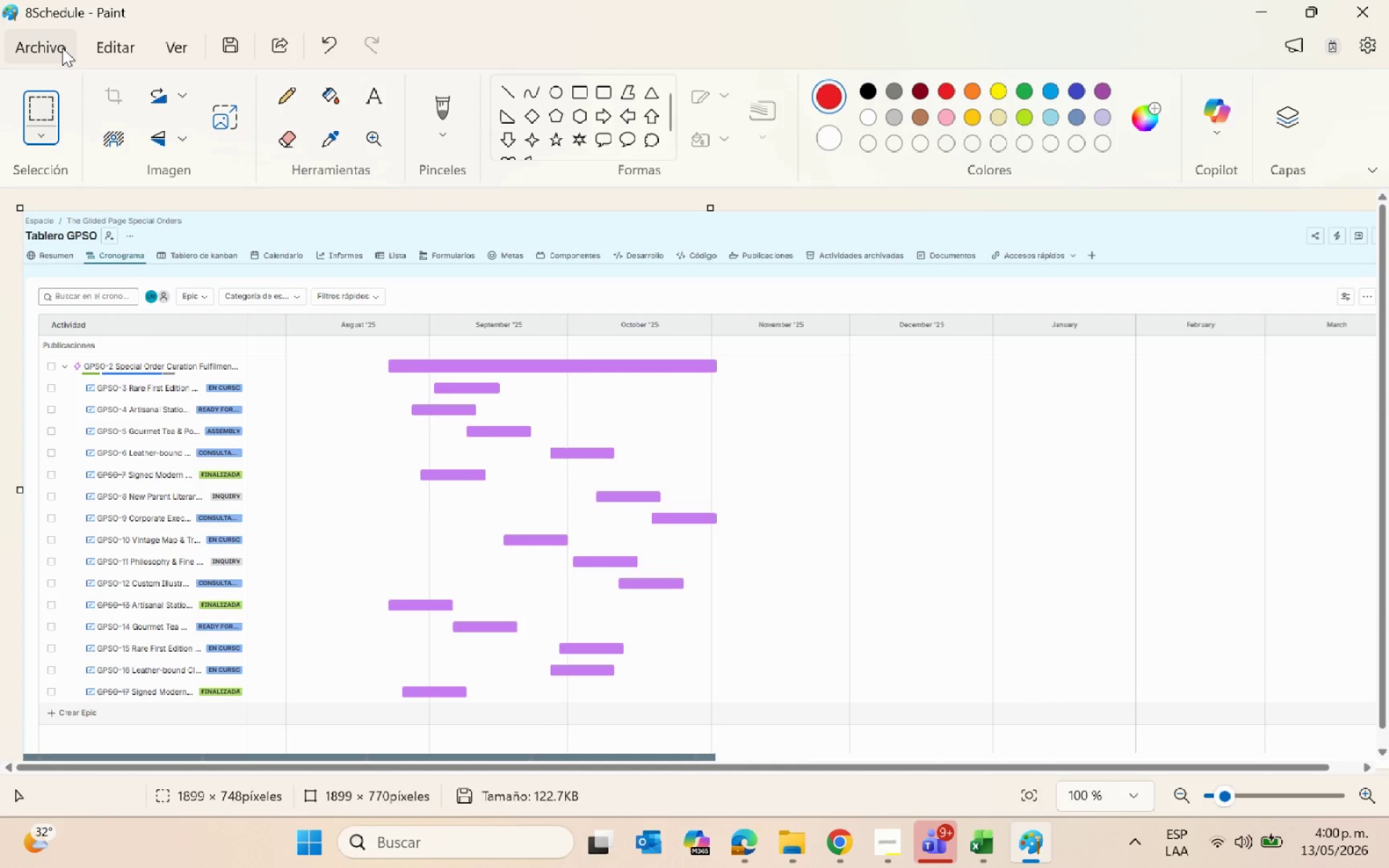 
key(Control+V)
 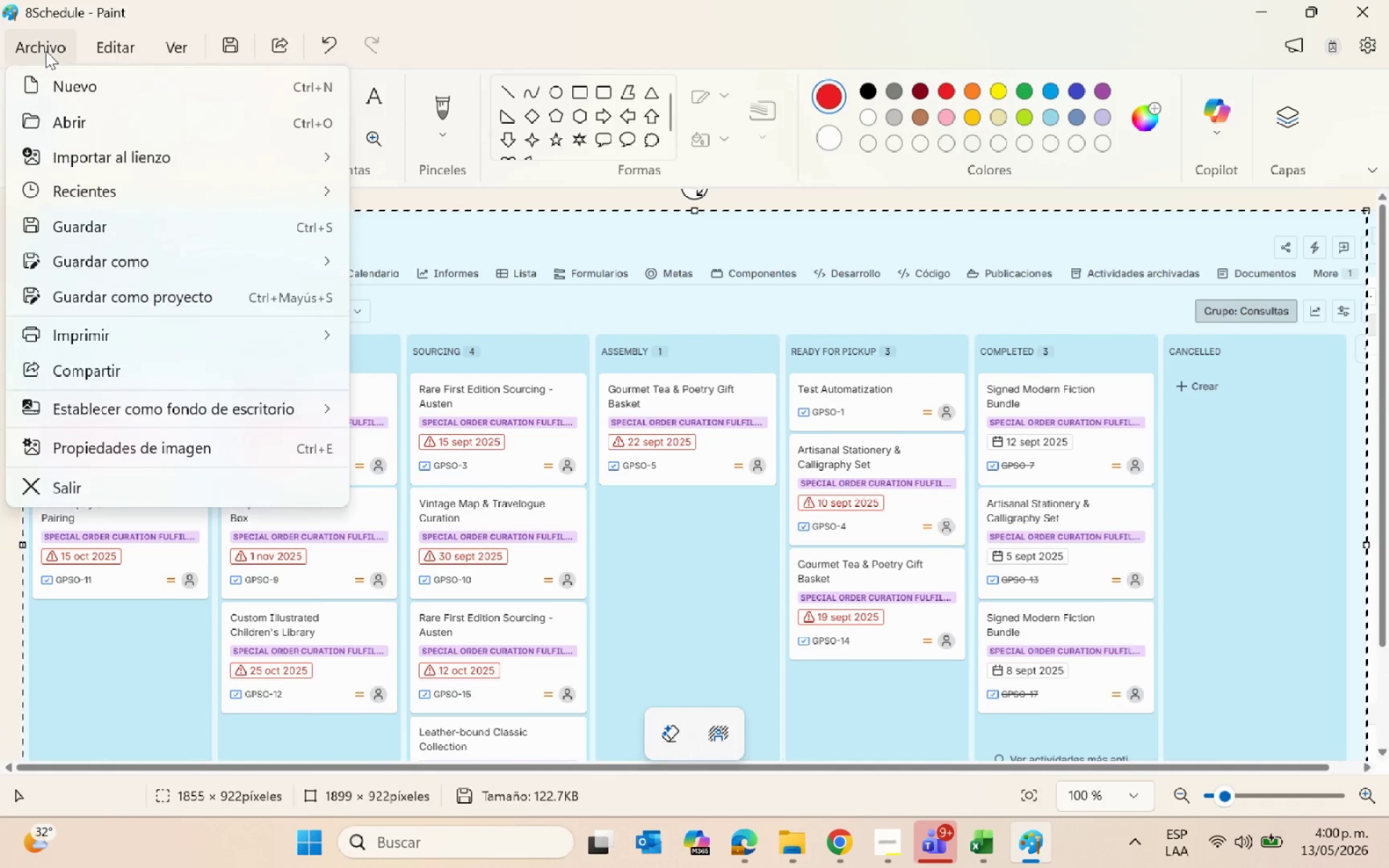 
left_click([144, 270])
 